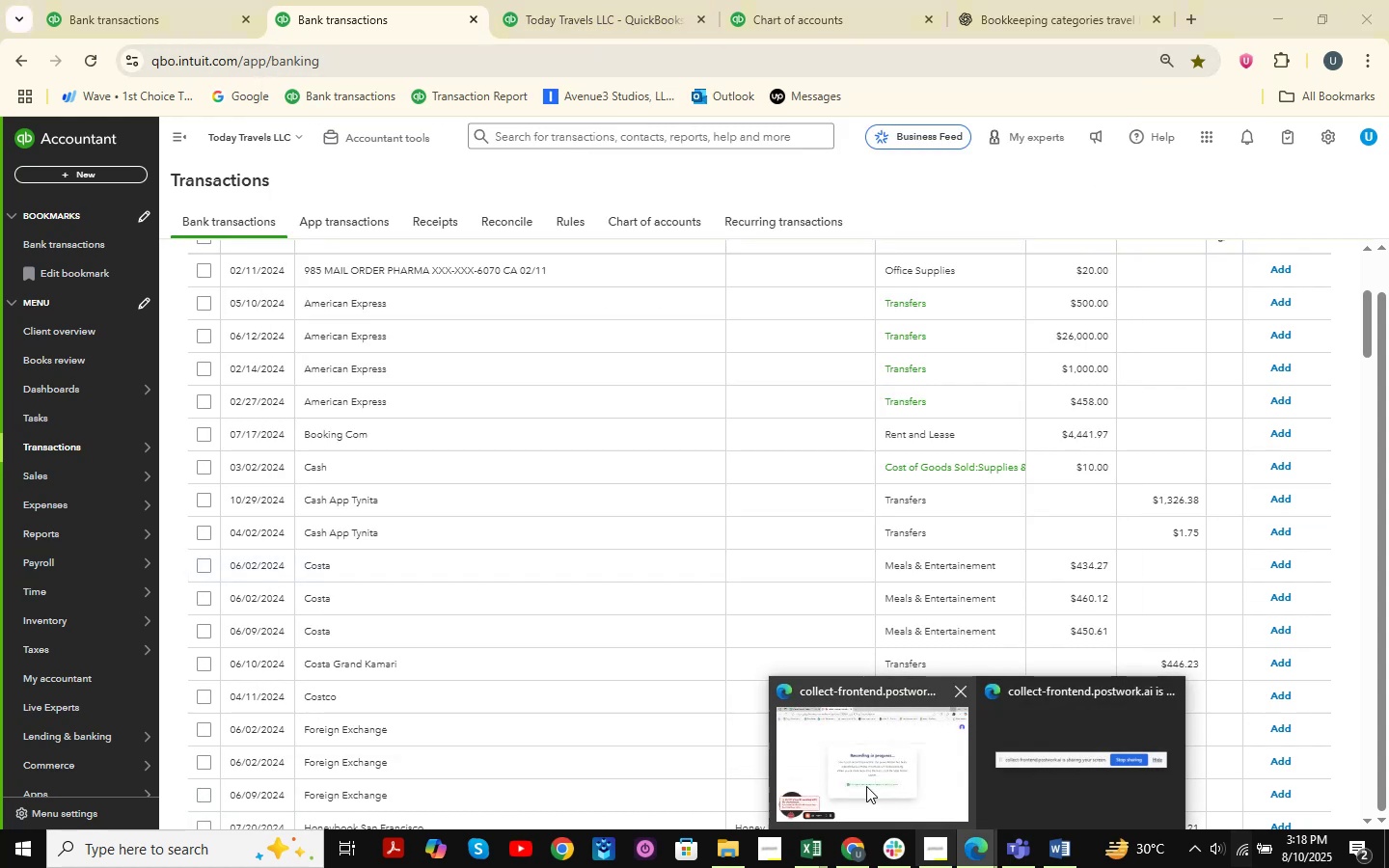 
triple_click([860, 781])
 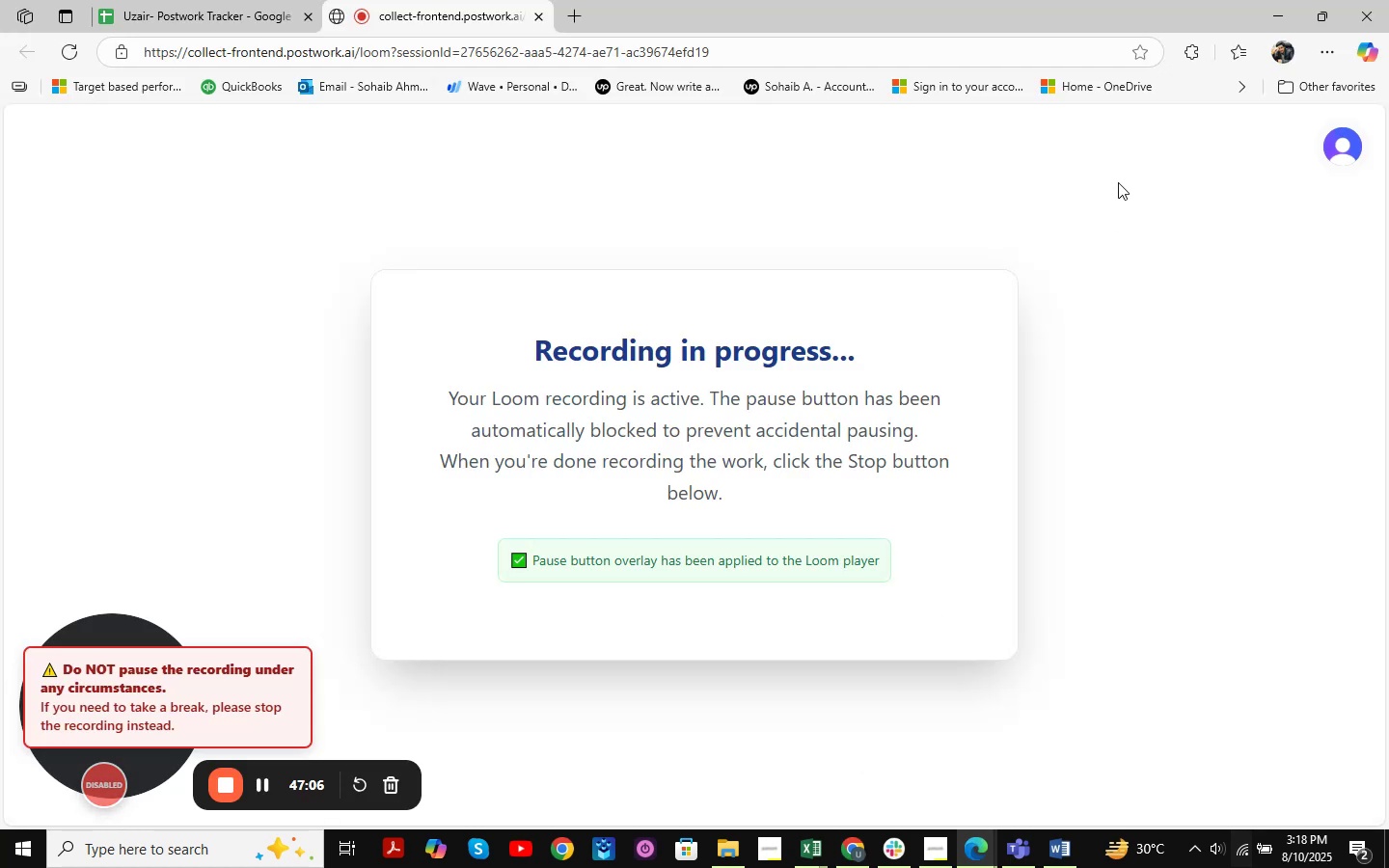 
left_click([1269, 0])
 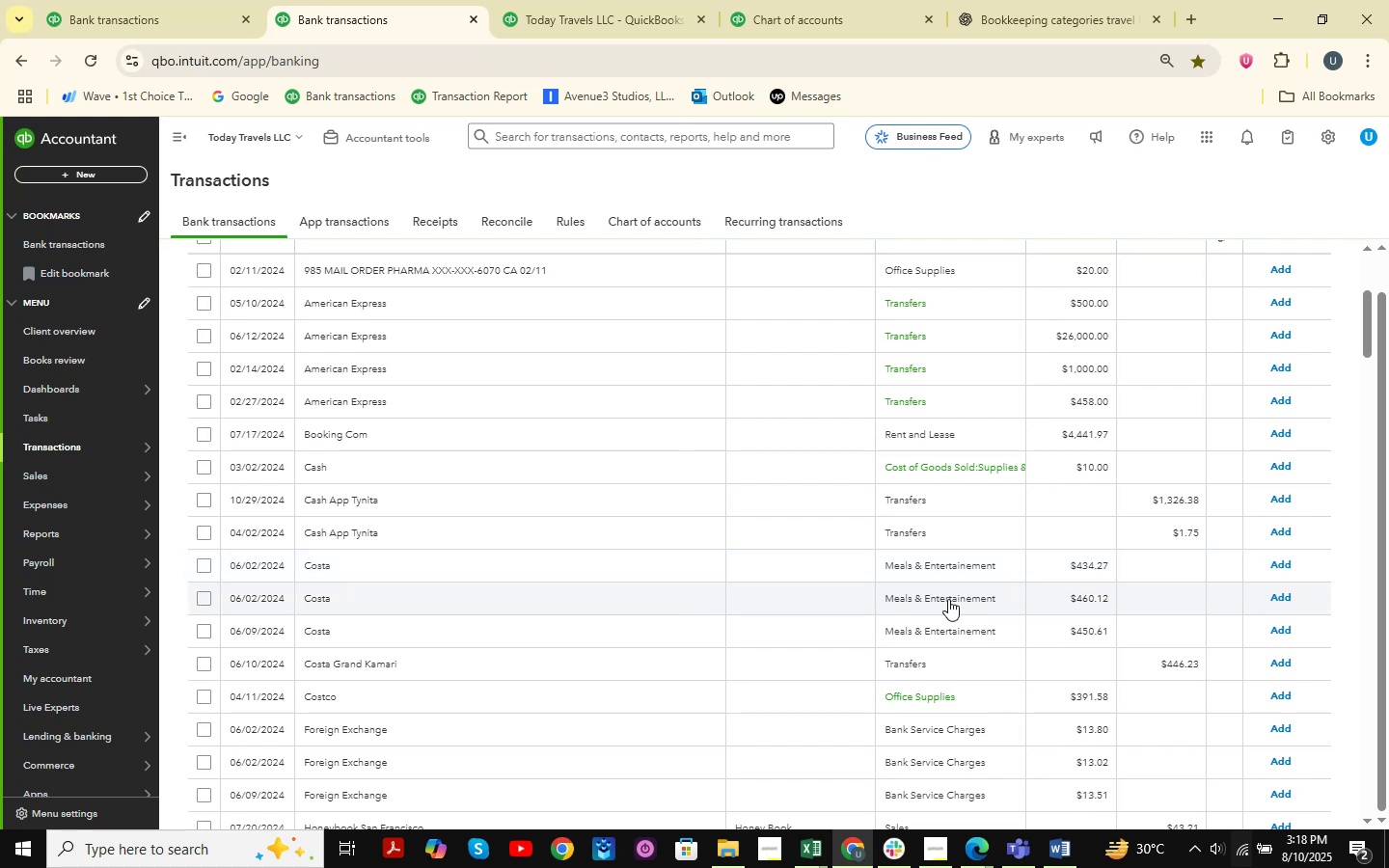 
left_click([934, 853])
 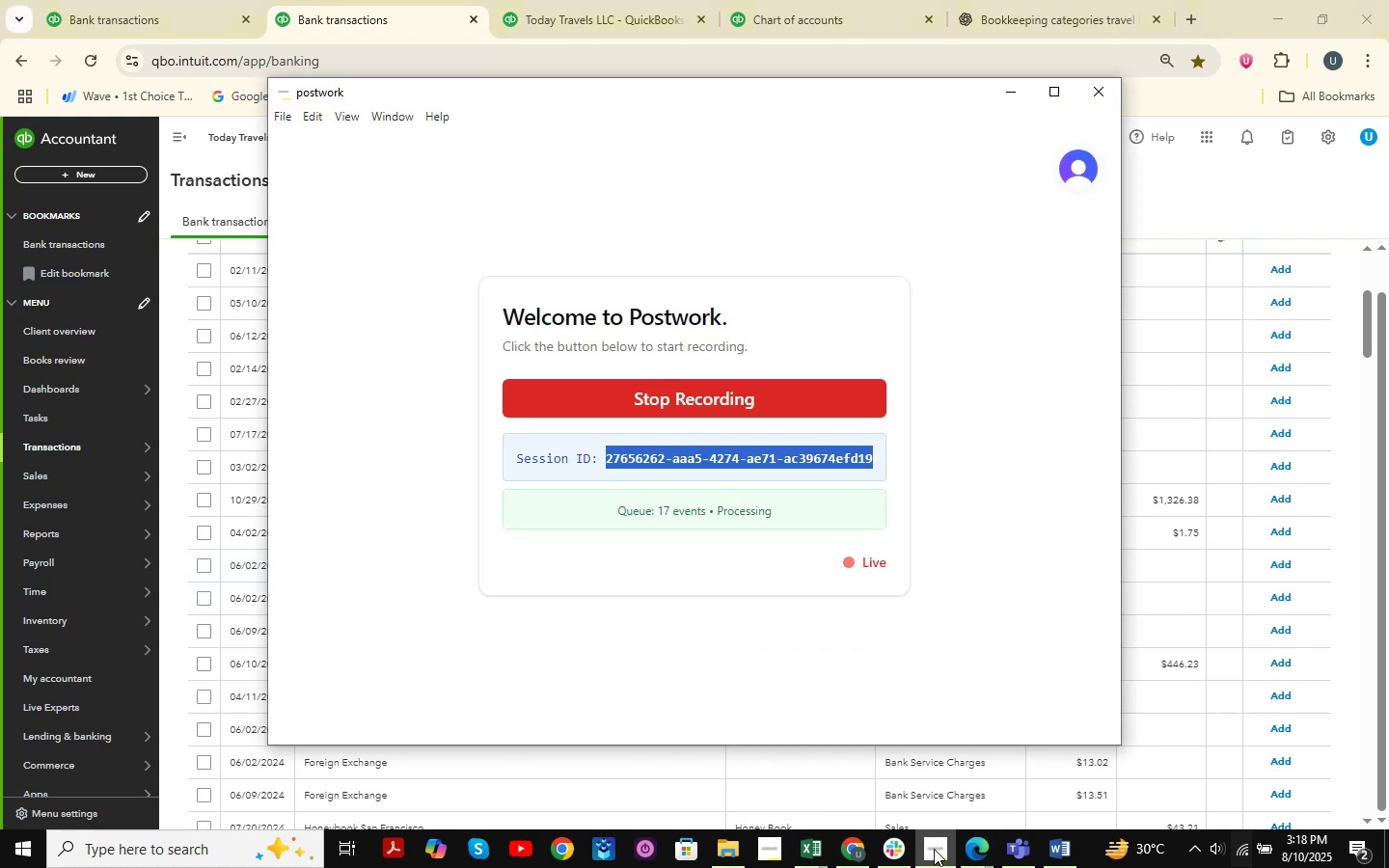 
left_click([934, 849])
 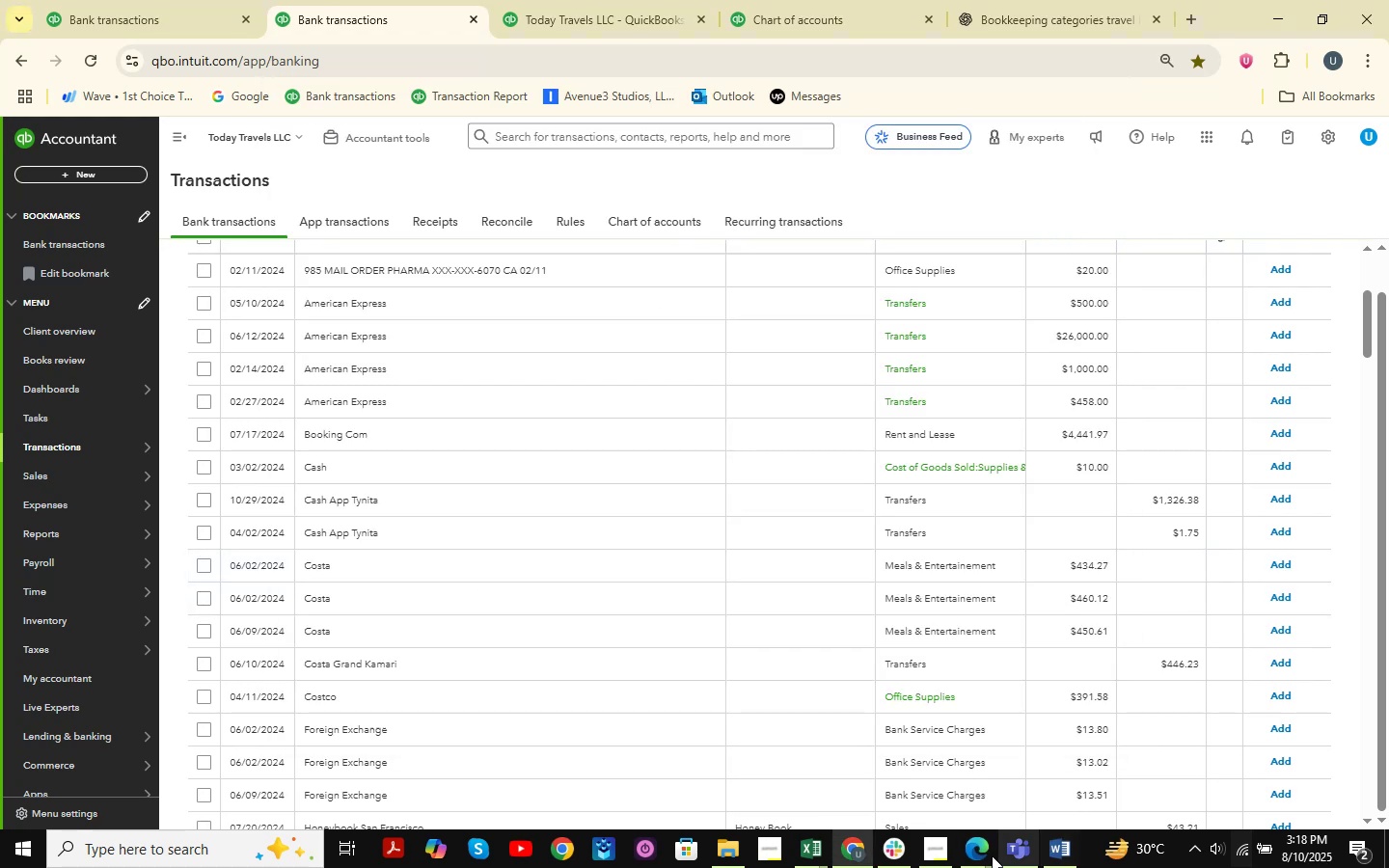 
left_click([983, 862])
 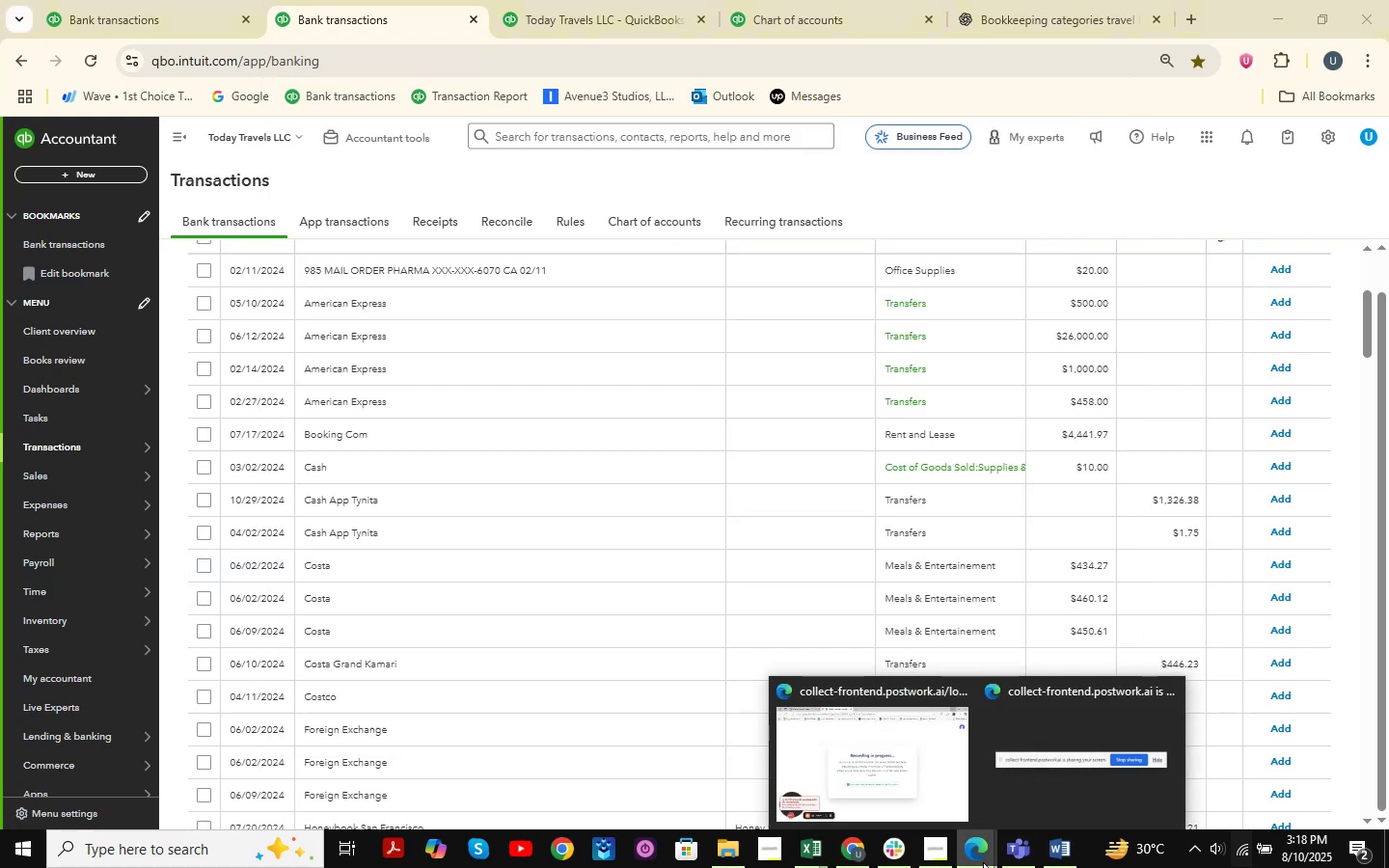 
left_click([983, 862])
 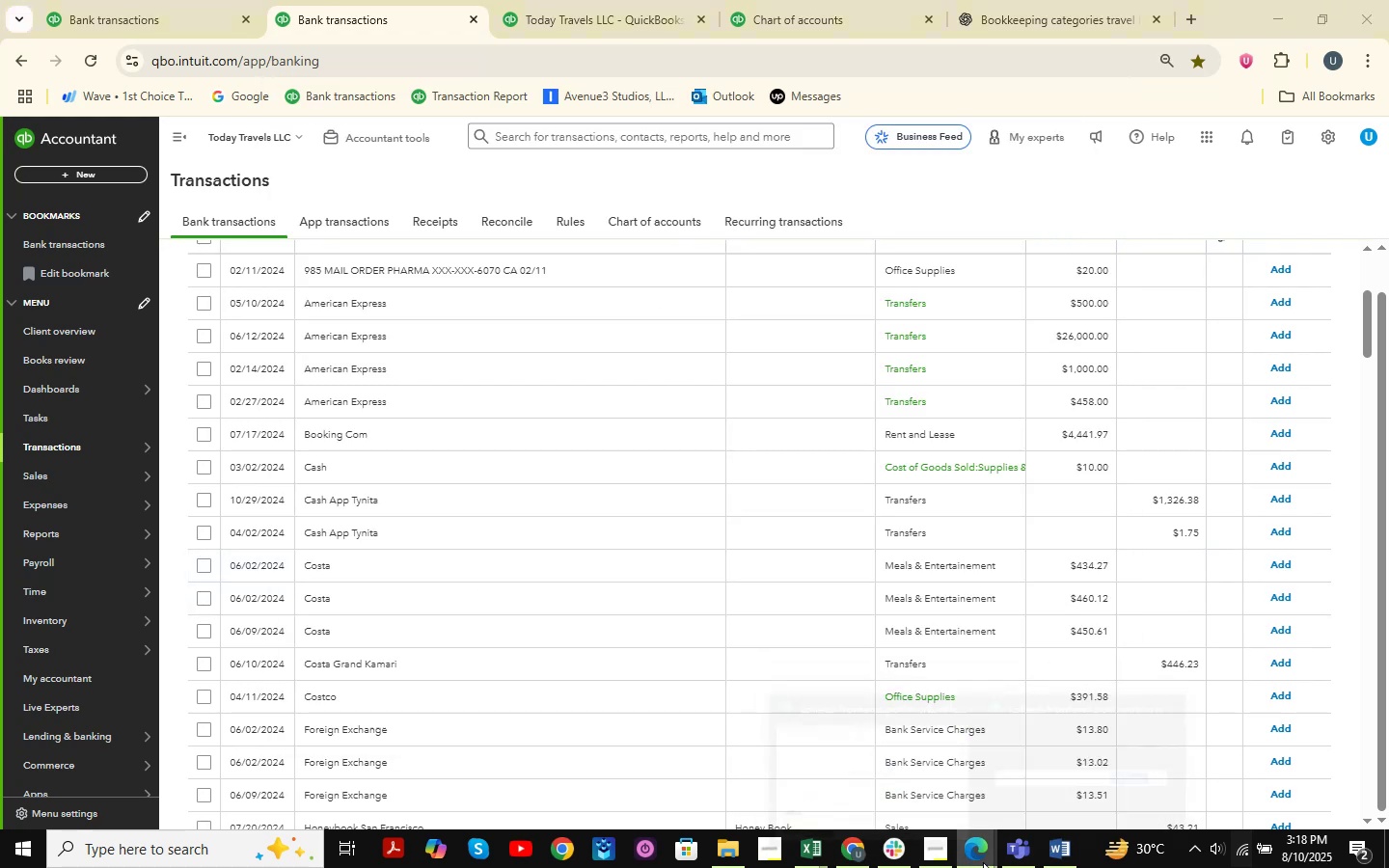 
mouse_move([976, 835])
 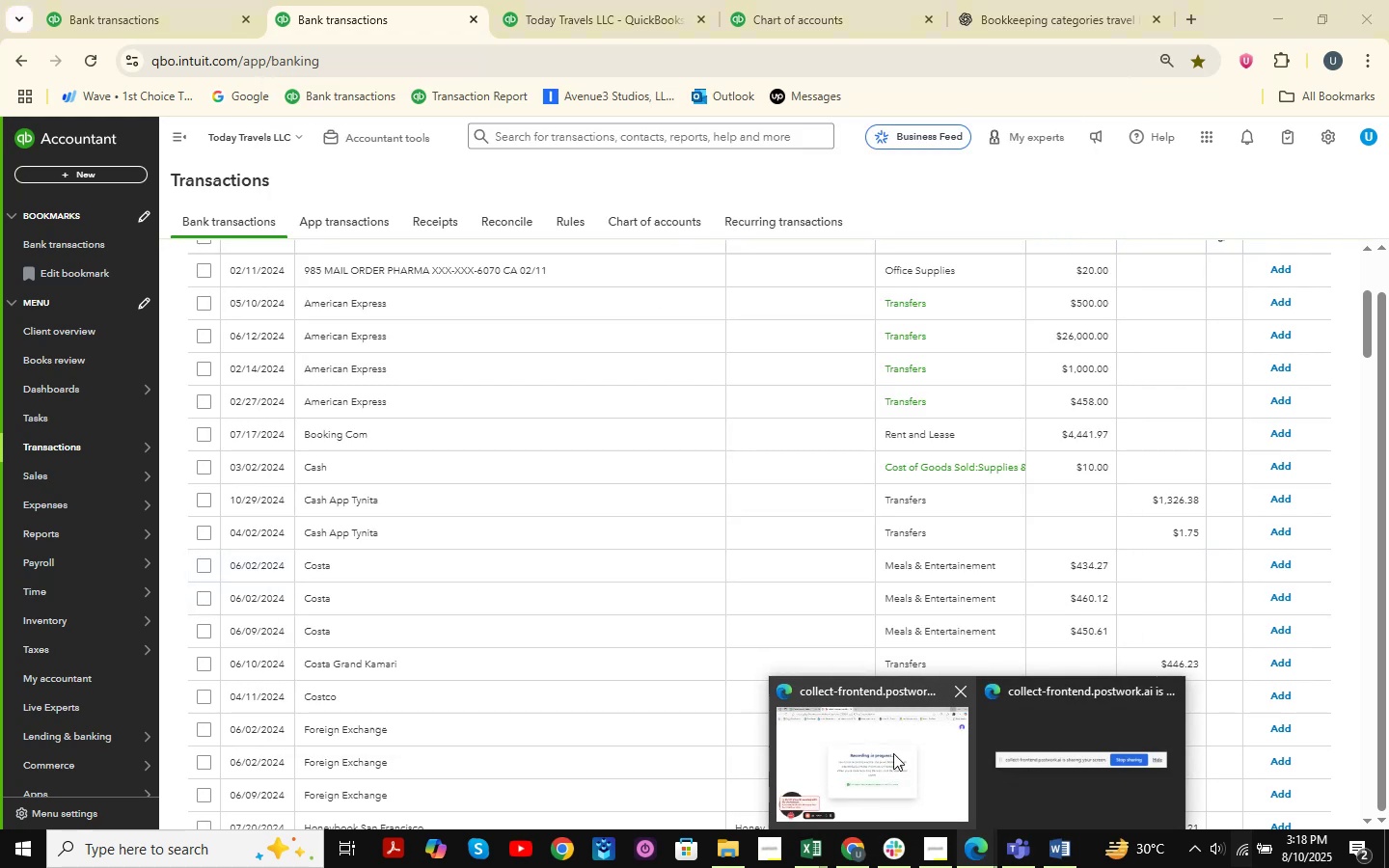 
left_click([893, 753])
 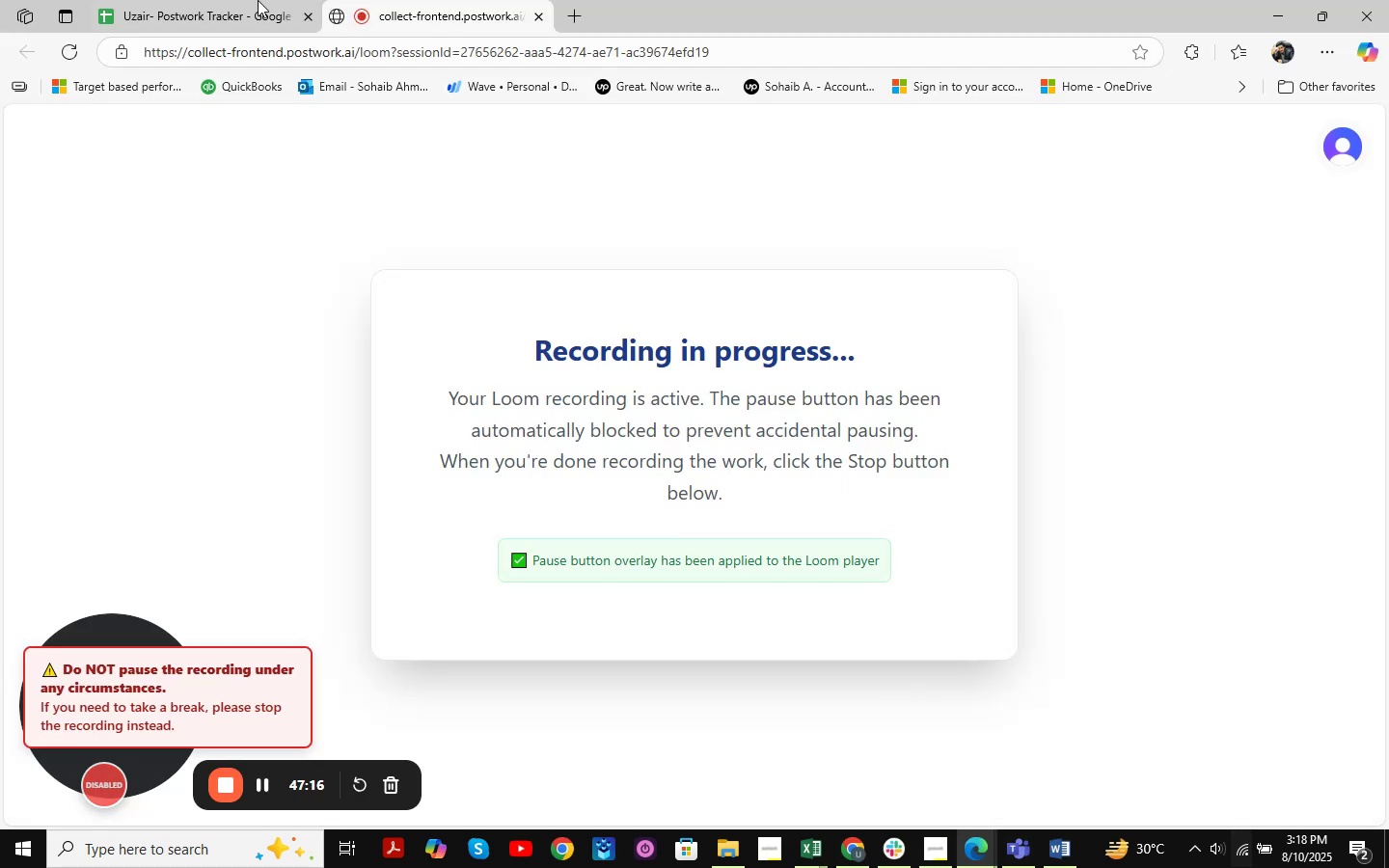 
left_click([216, 0])
 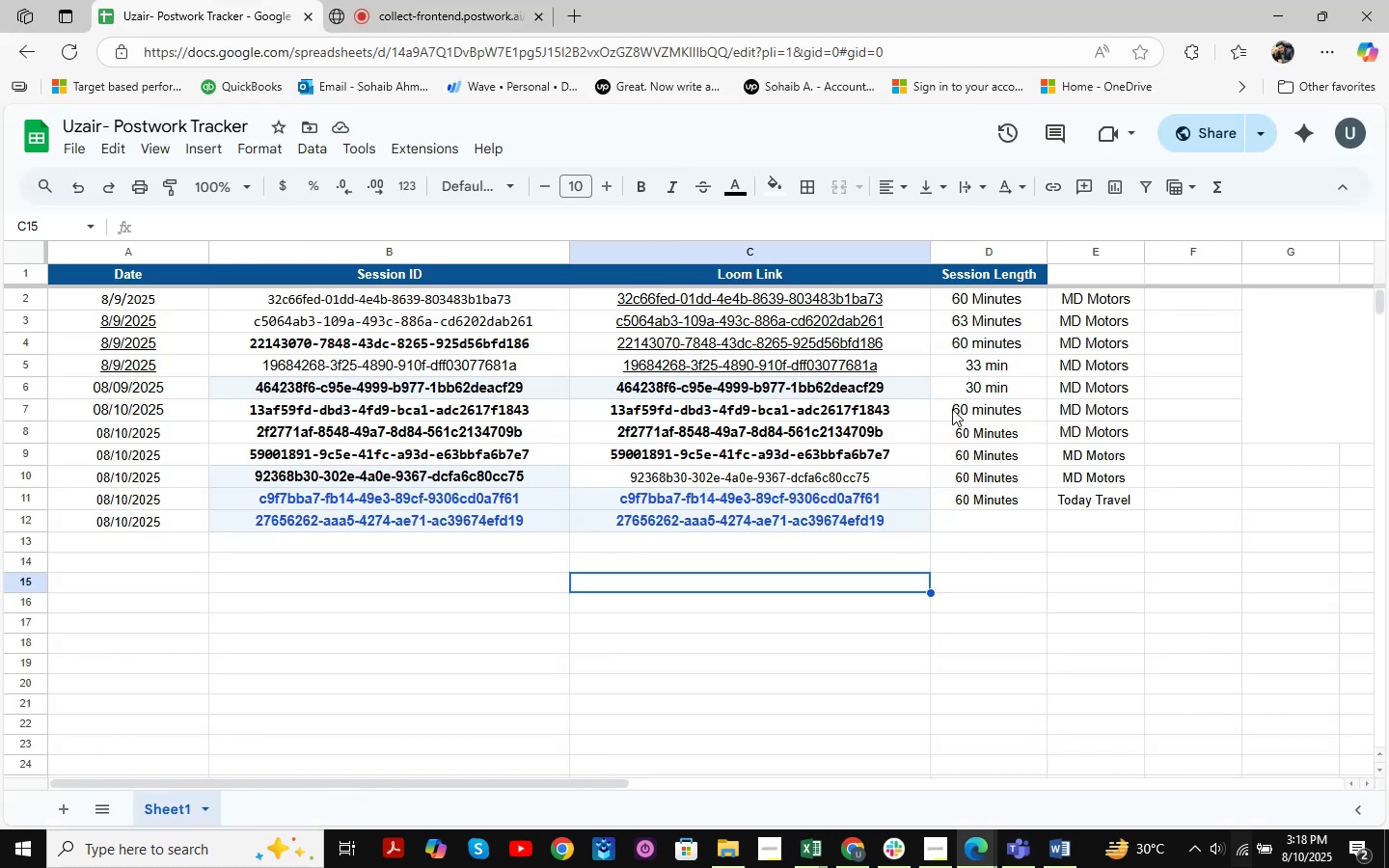 
left_click([1268, 2])
 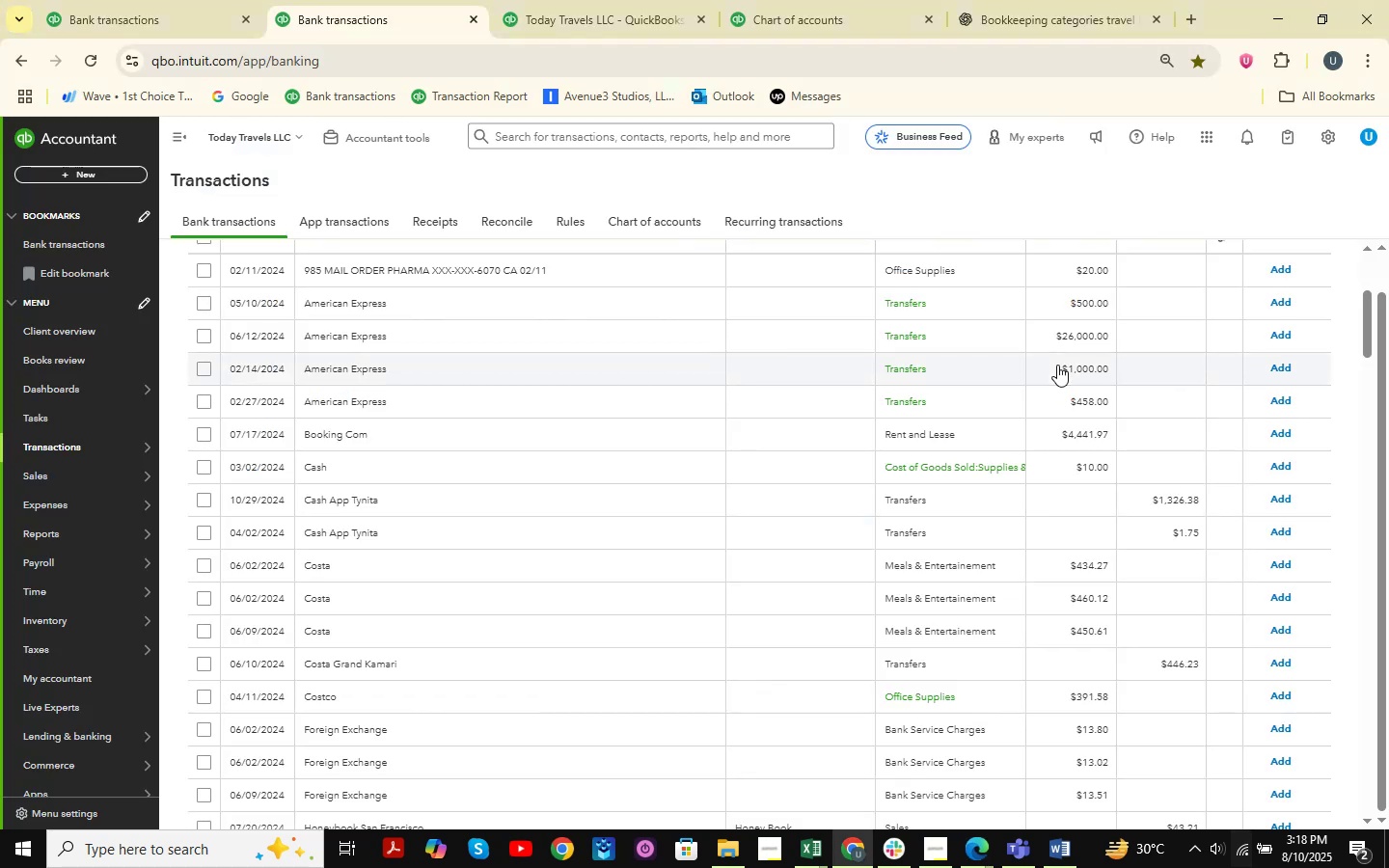 
wait(10.03)
 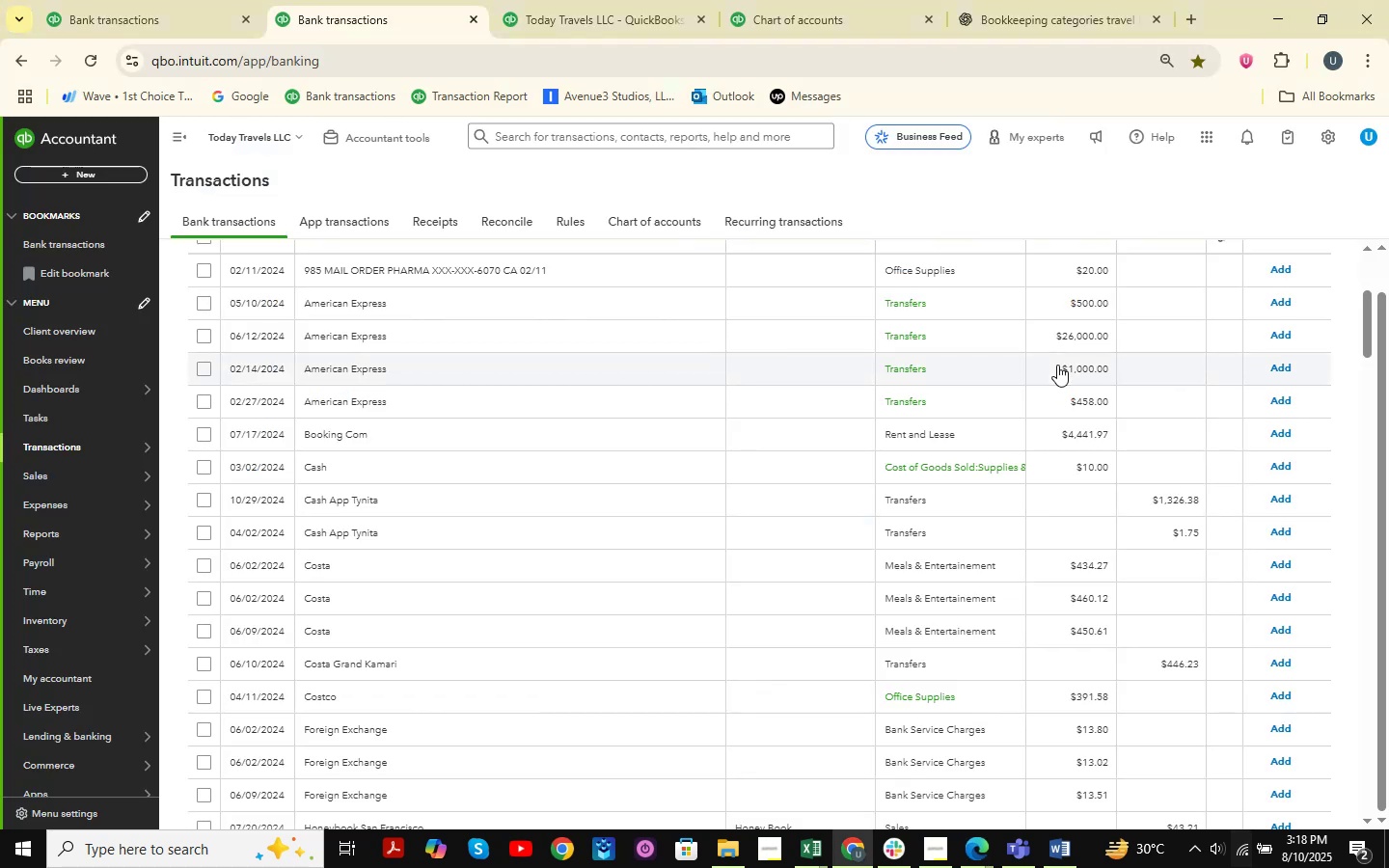 
scroll: coordinate [680, 470], scroll_direction: down, amount: 9.0
 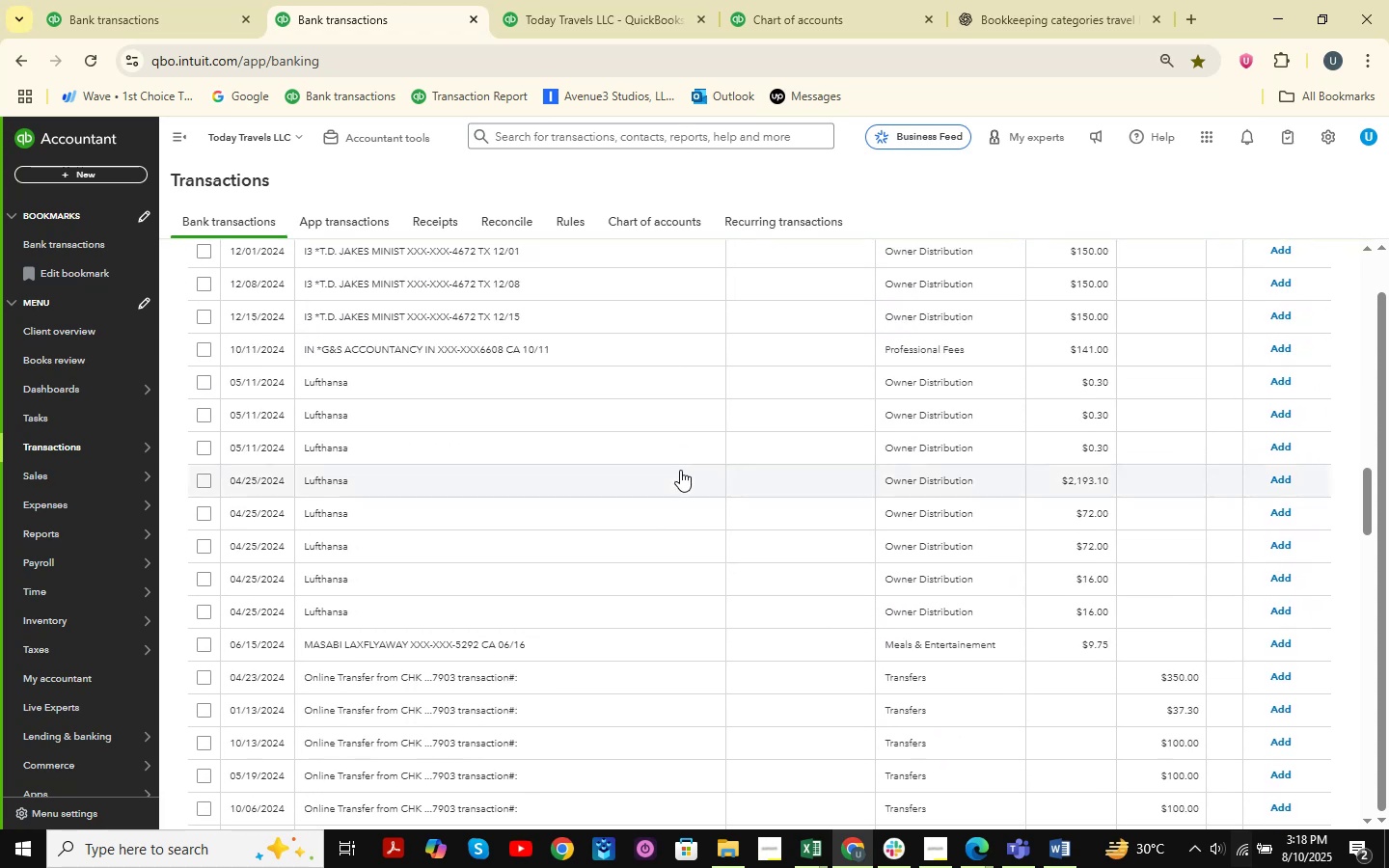 
left_click([122, 0])
 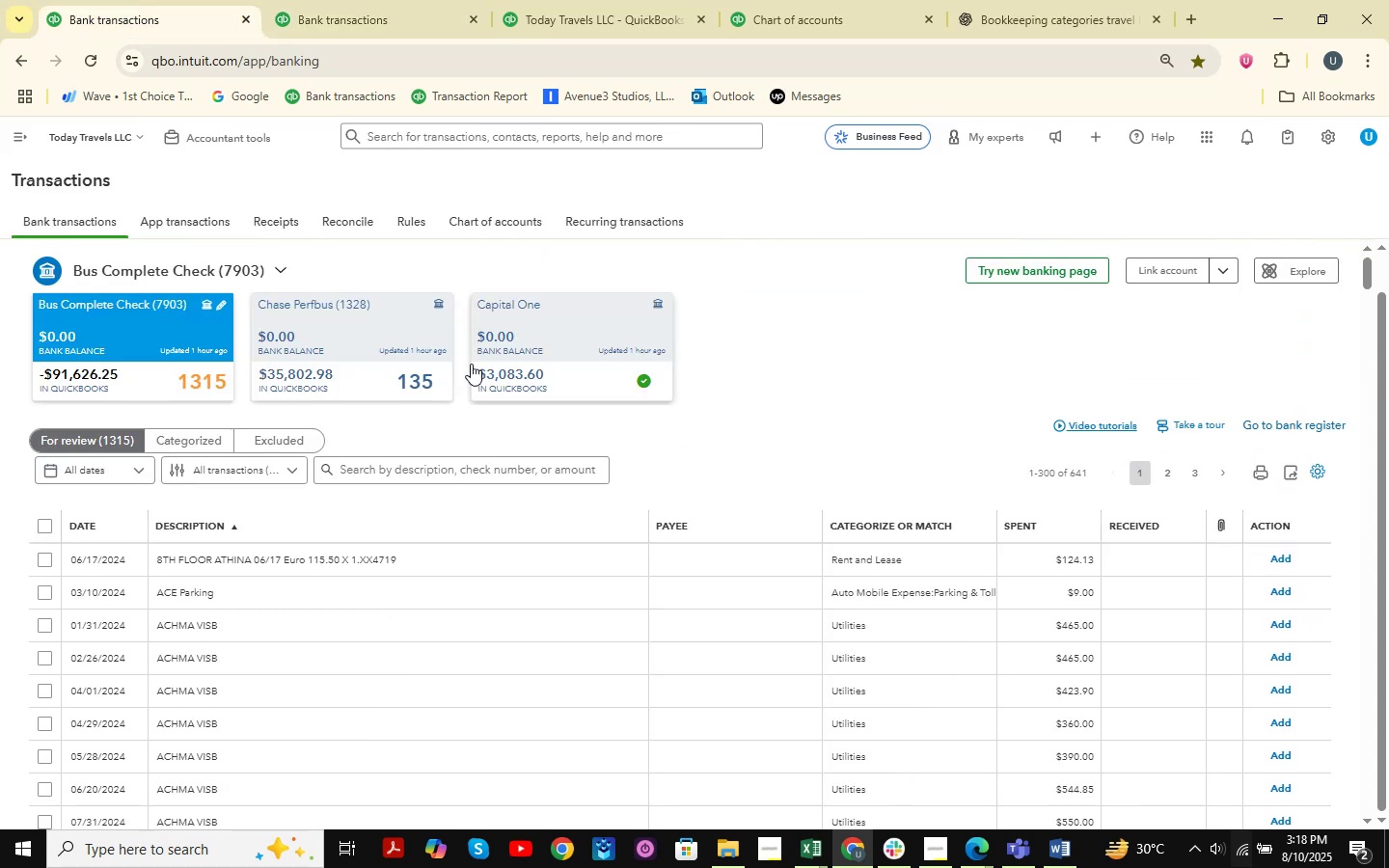 
scroll: coordinate [474, 394], scroll_direction: down, amount: 5.0
 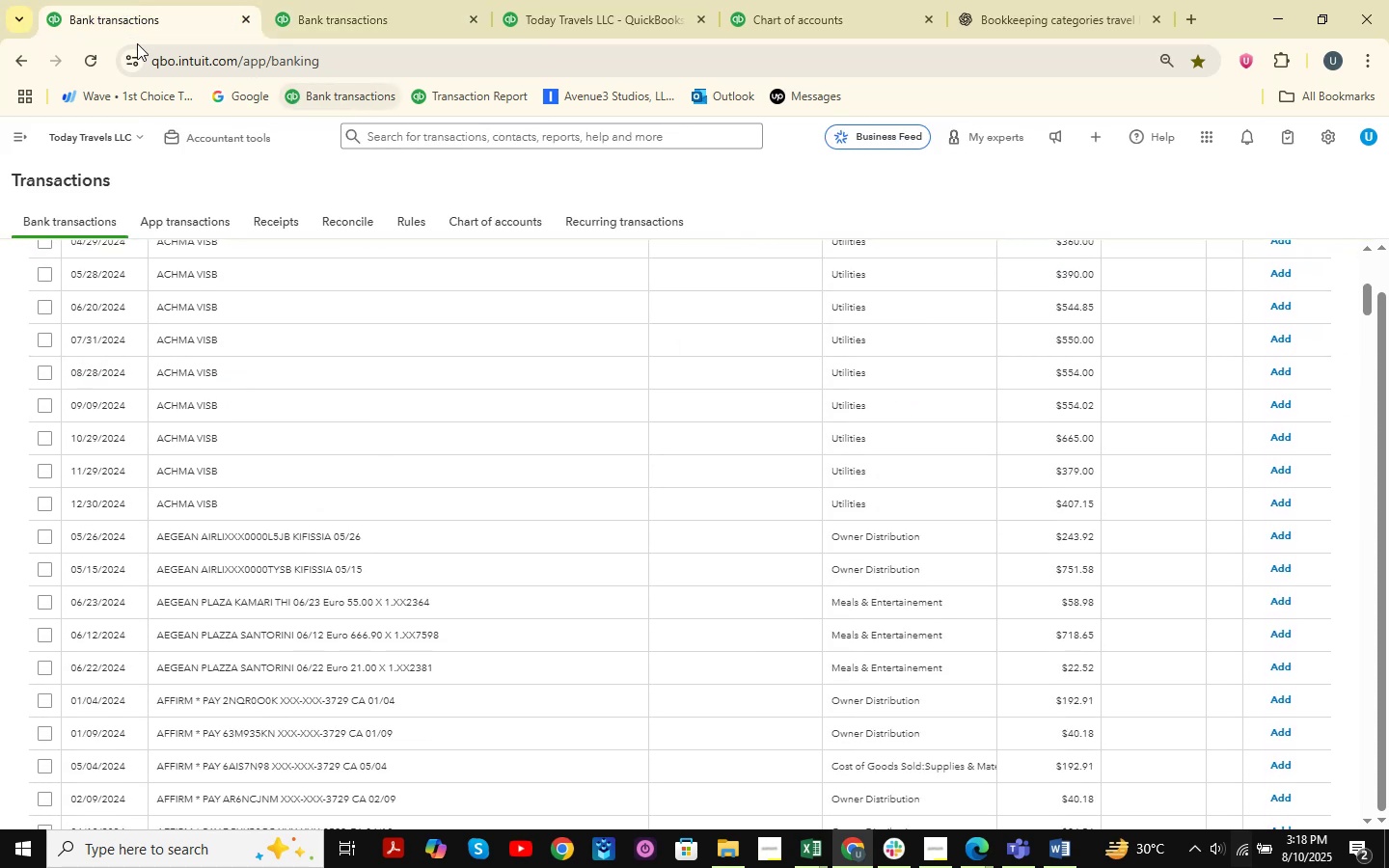 
left_click([106, 60])
 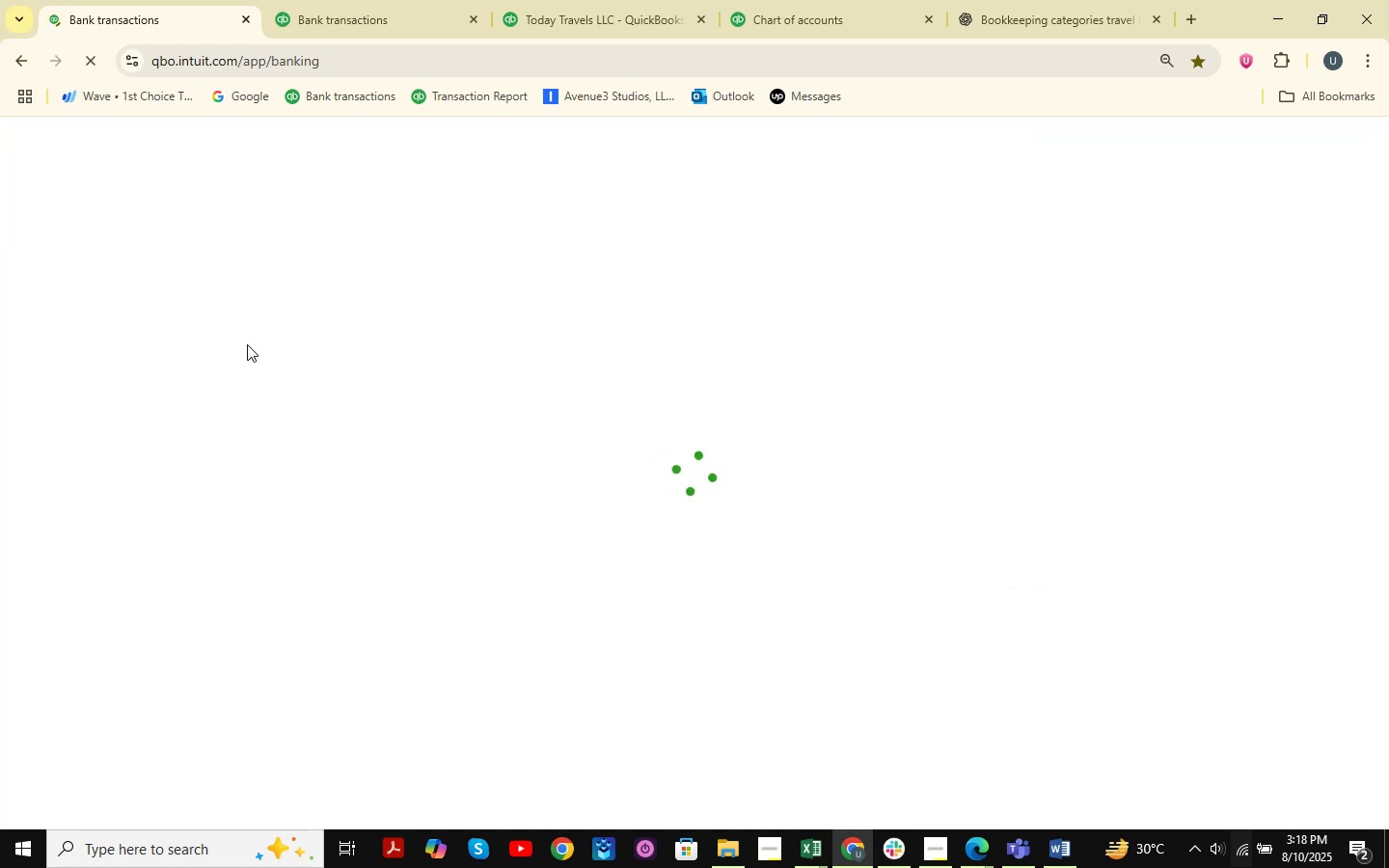 
wait(12.87)
 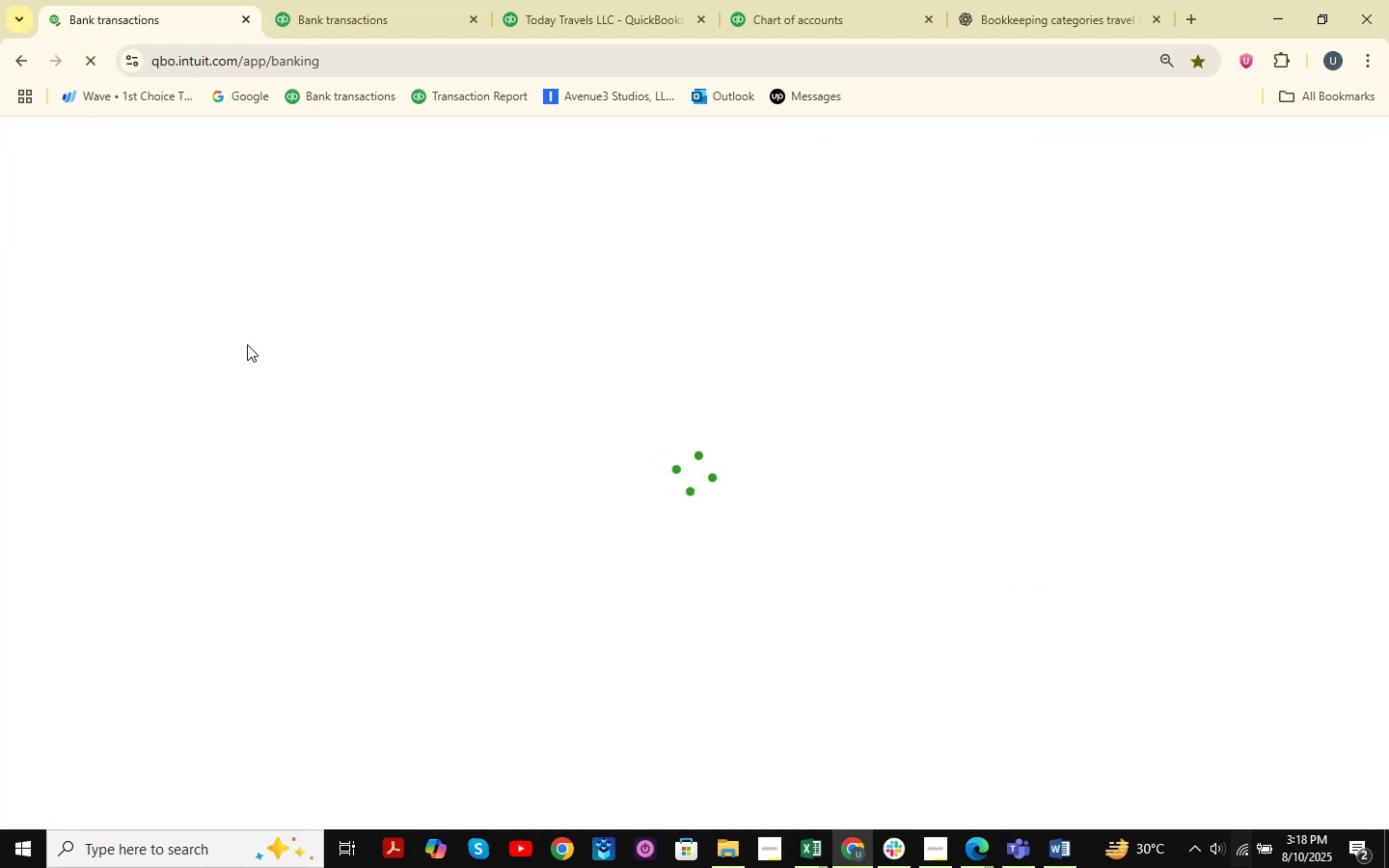 
scroll: coordinate [431, 431], scroll_direction: down, amount: 11.0
 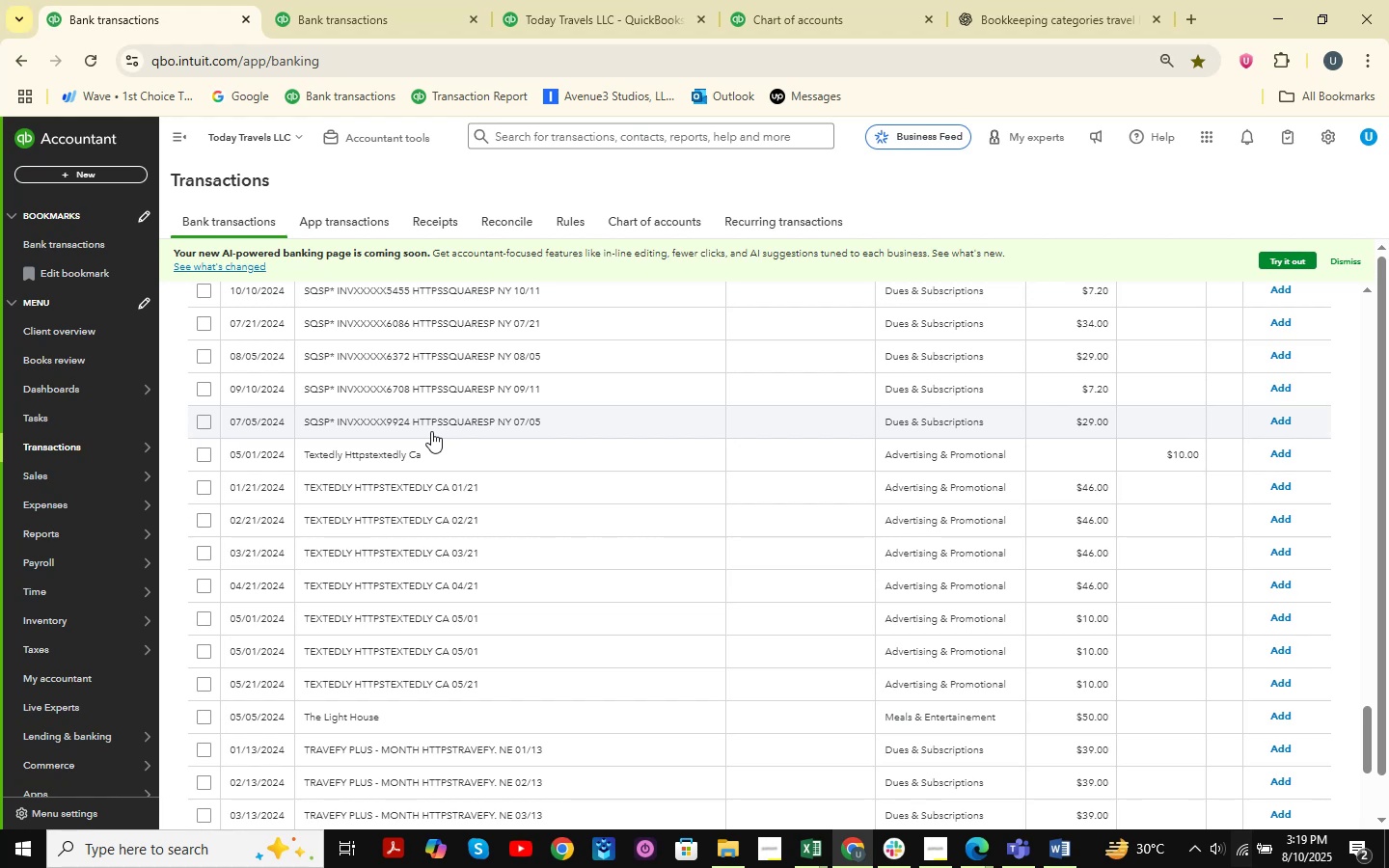 
wait(5.24)
 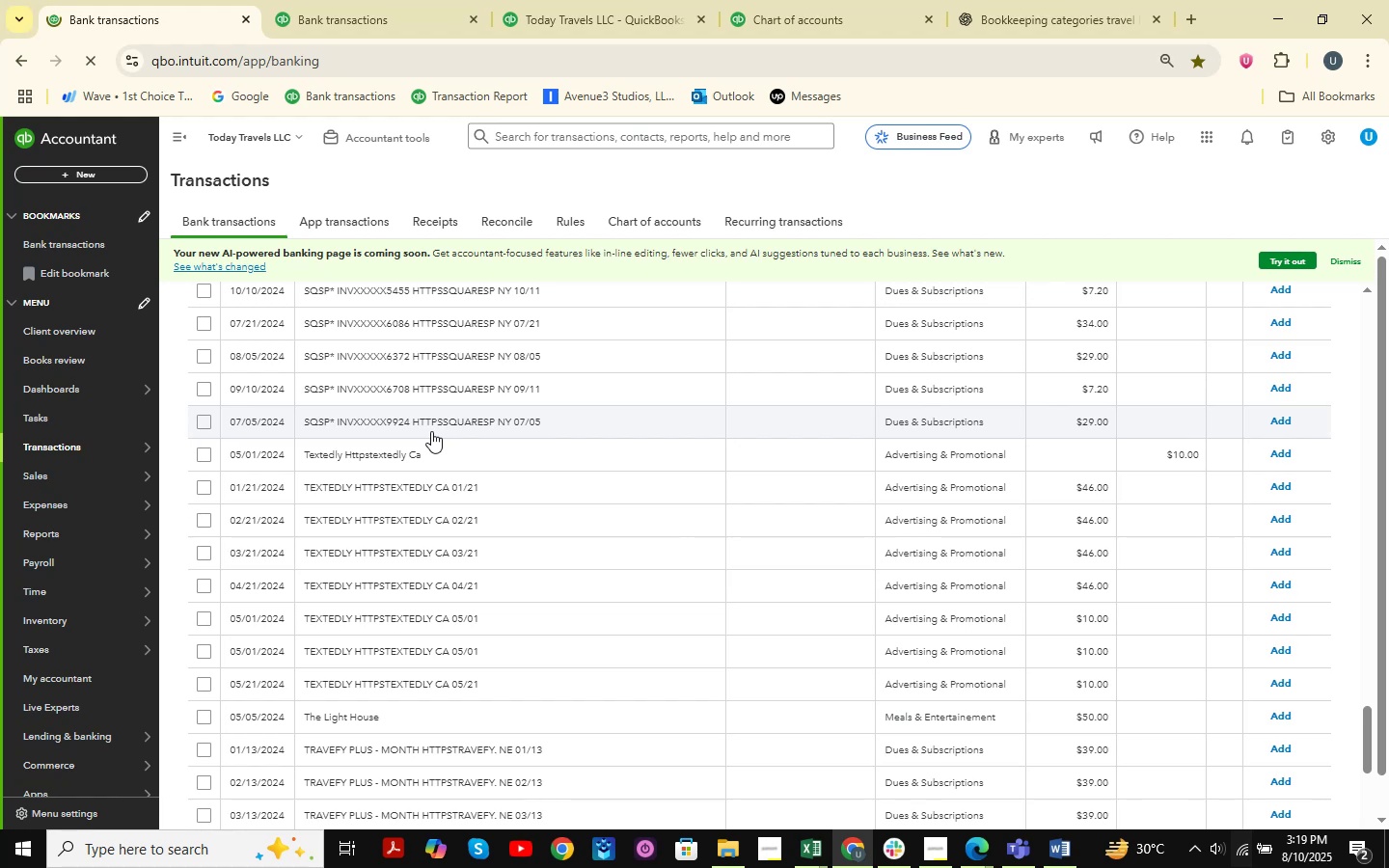 
scroll: coordinate [431, 431], scroll_direction: down, amount: 4.0
 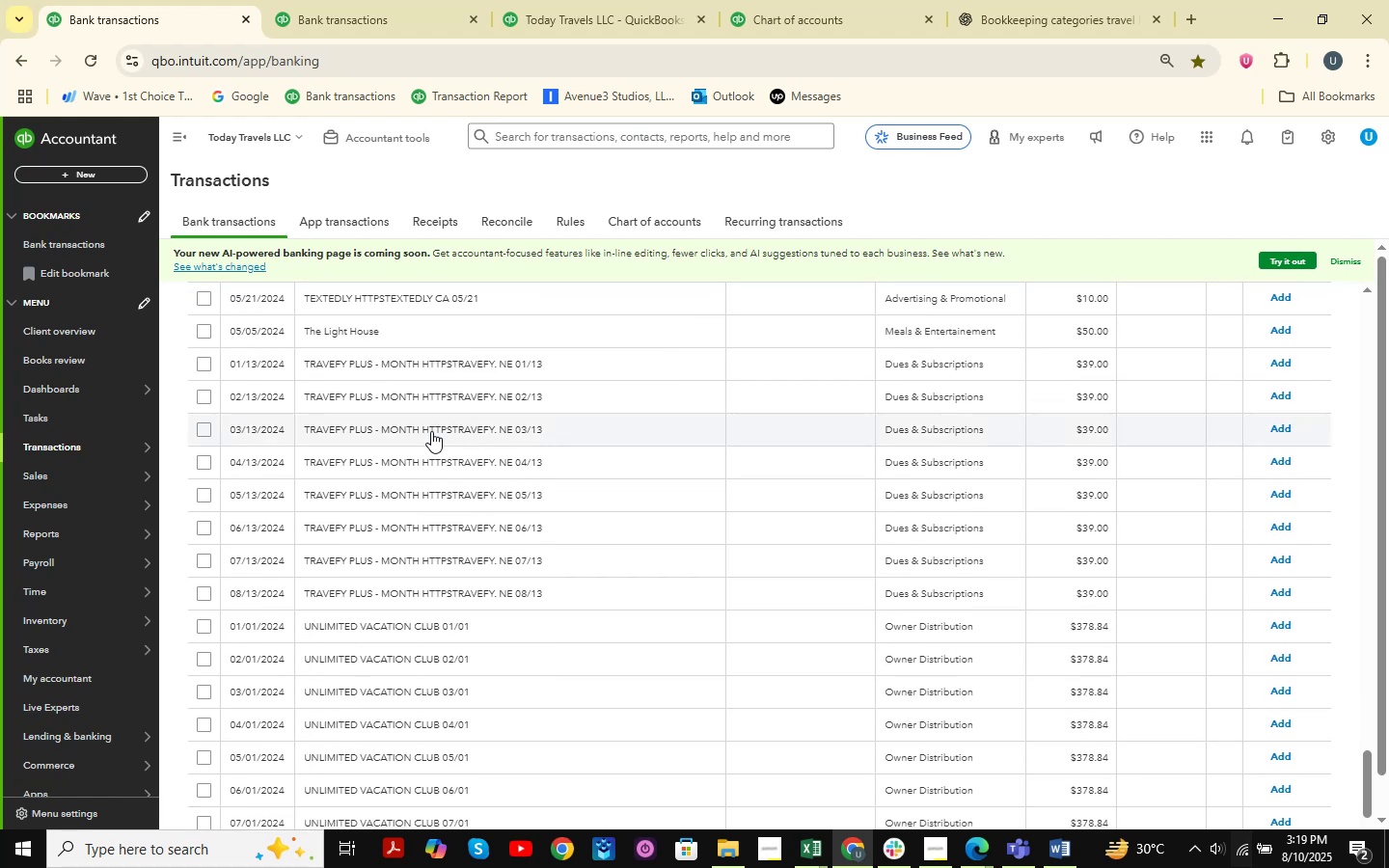 
wait(10.37)
 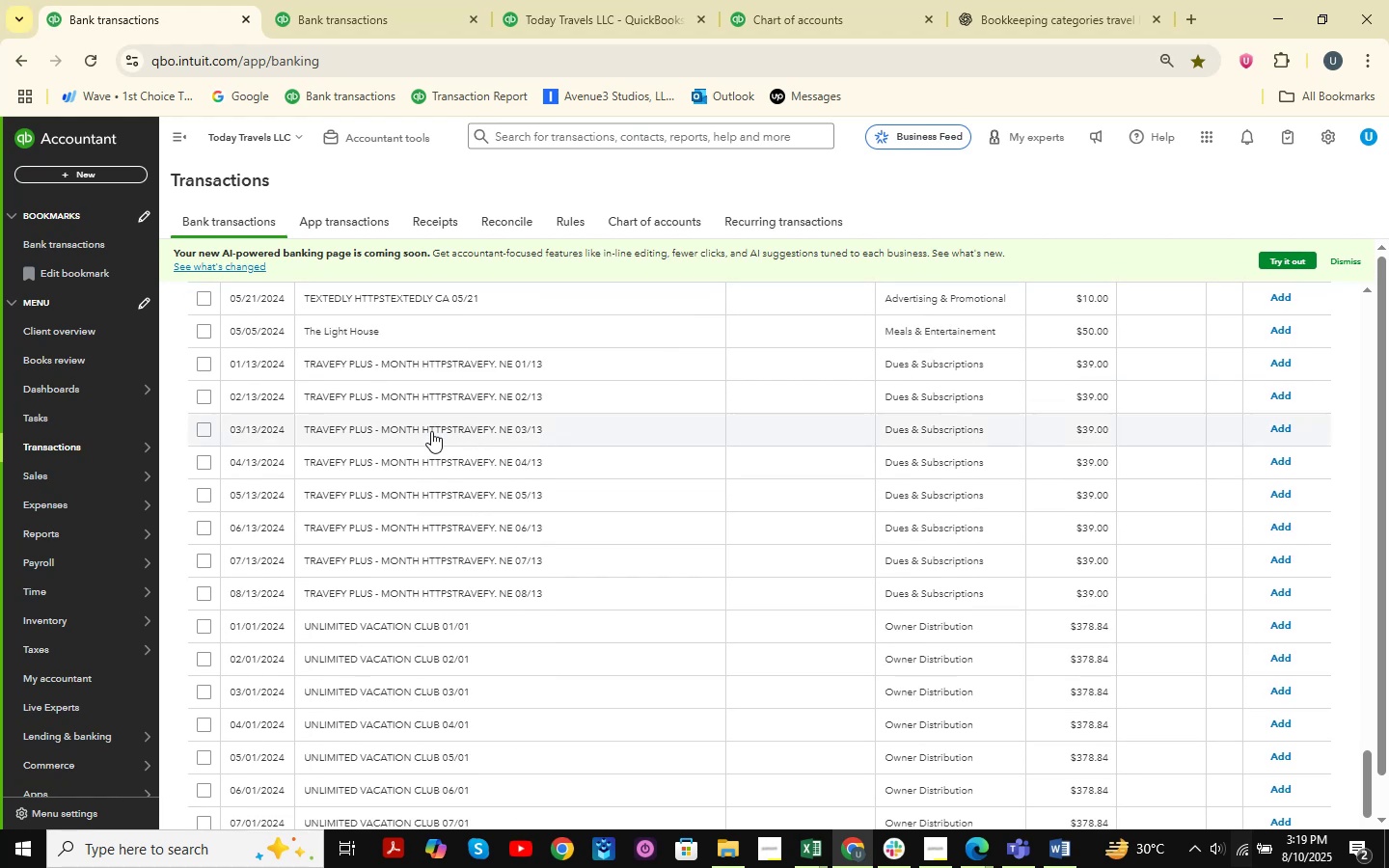 
scroll: coordinate [431, 431], scroll_direction: down, amount: 2.0
 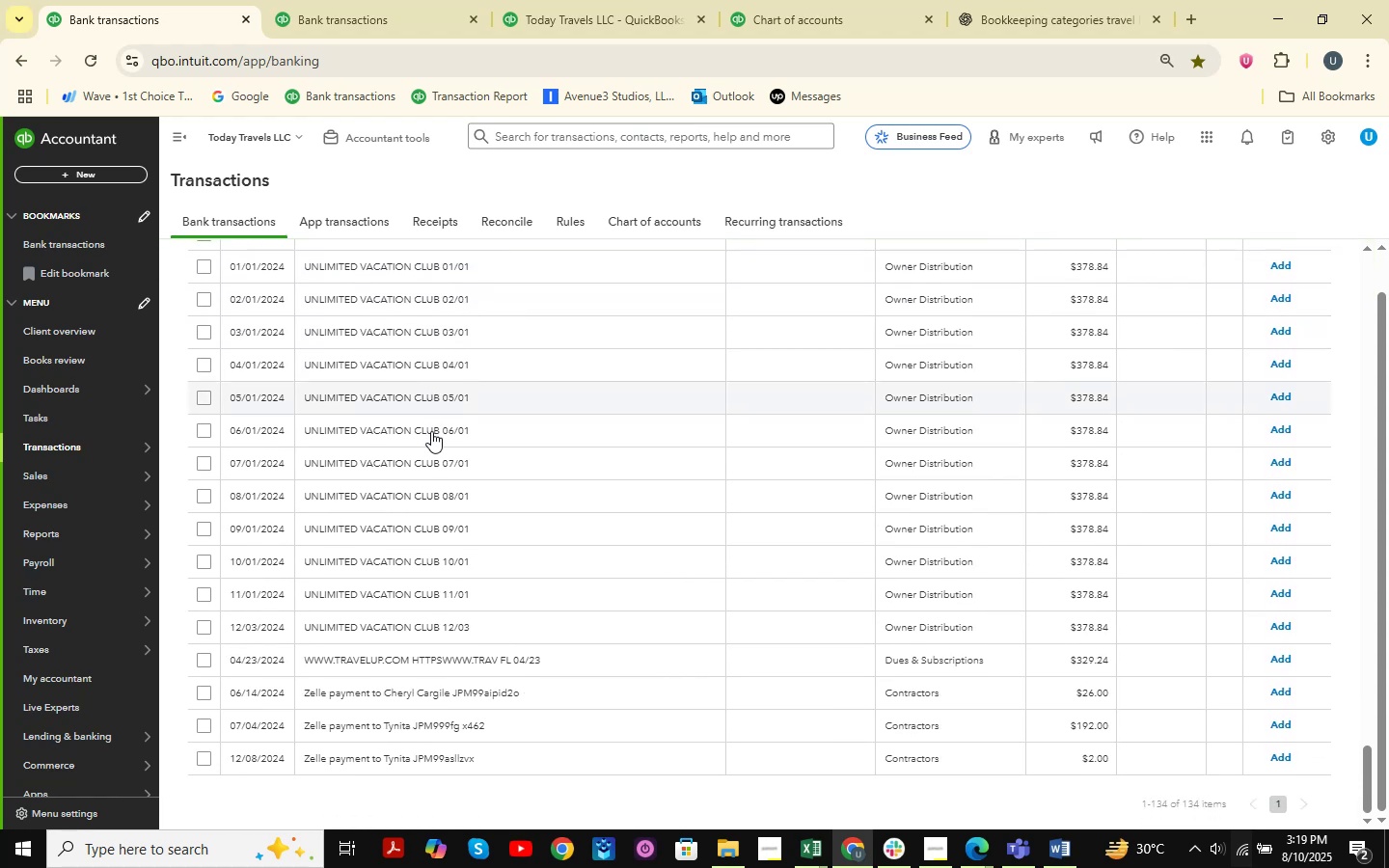 
scroll: coordinate [431, 431], scroll_direction: up, amount: 27.0
 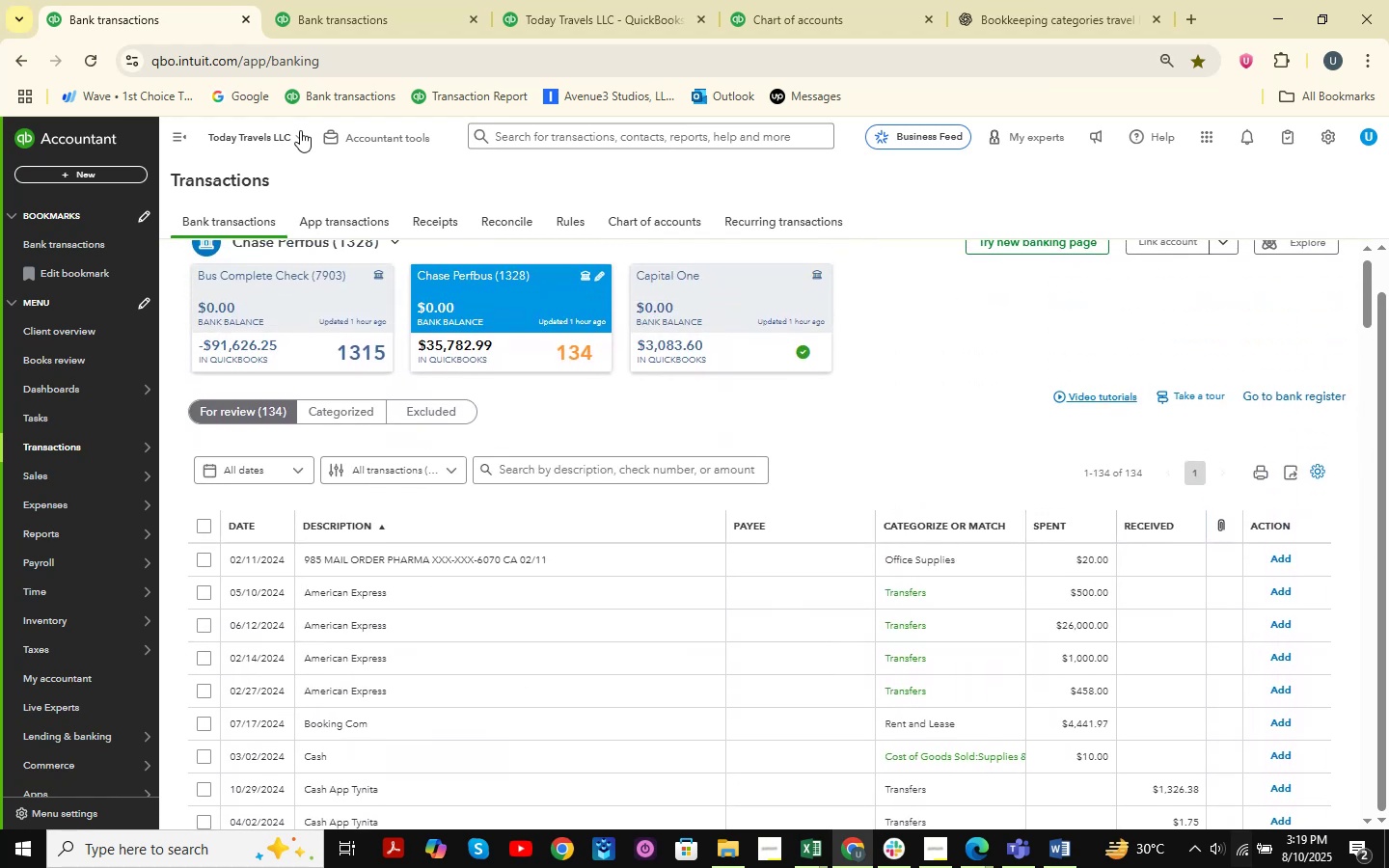 
left_click([315, 0])
 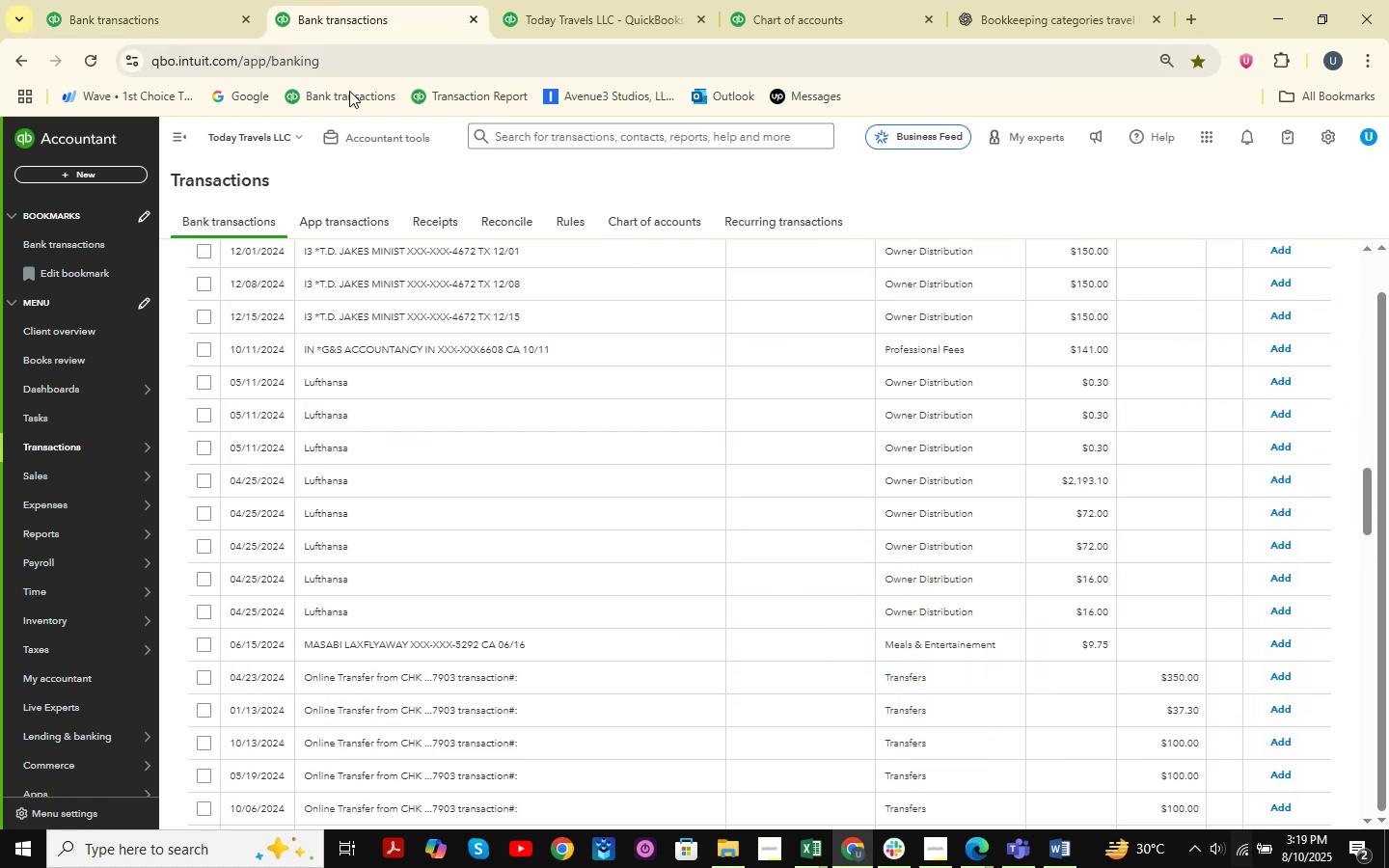 
scroll: coordinate [538, 447], scroll_direction: up, amount: 26.0
 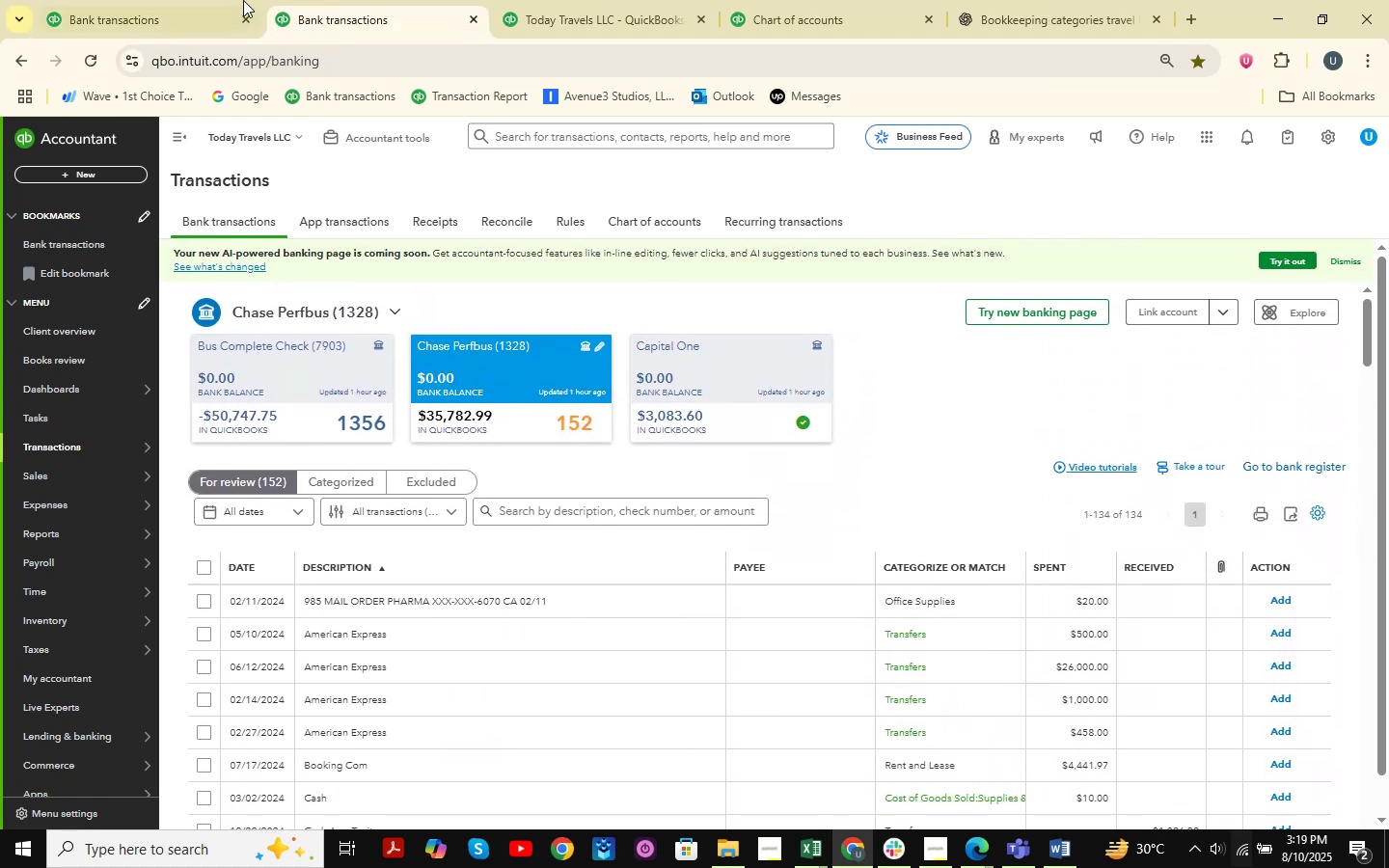 
left_click([180, 0])
 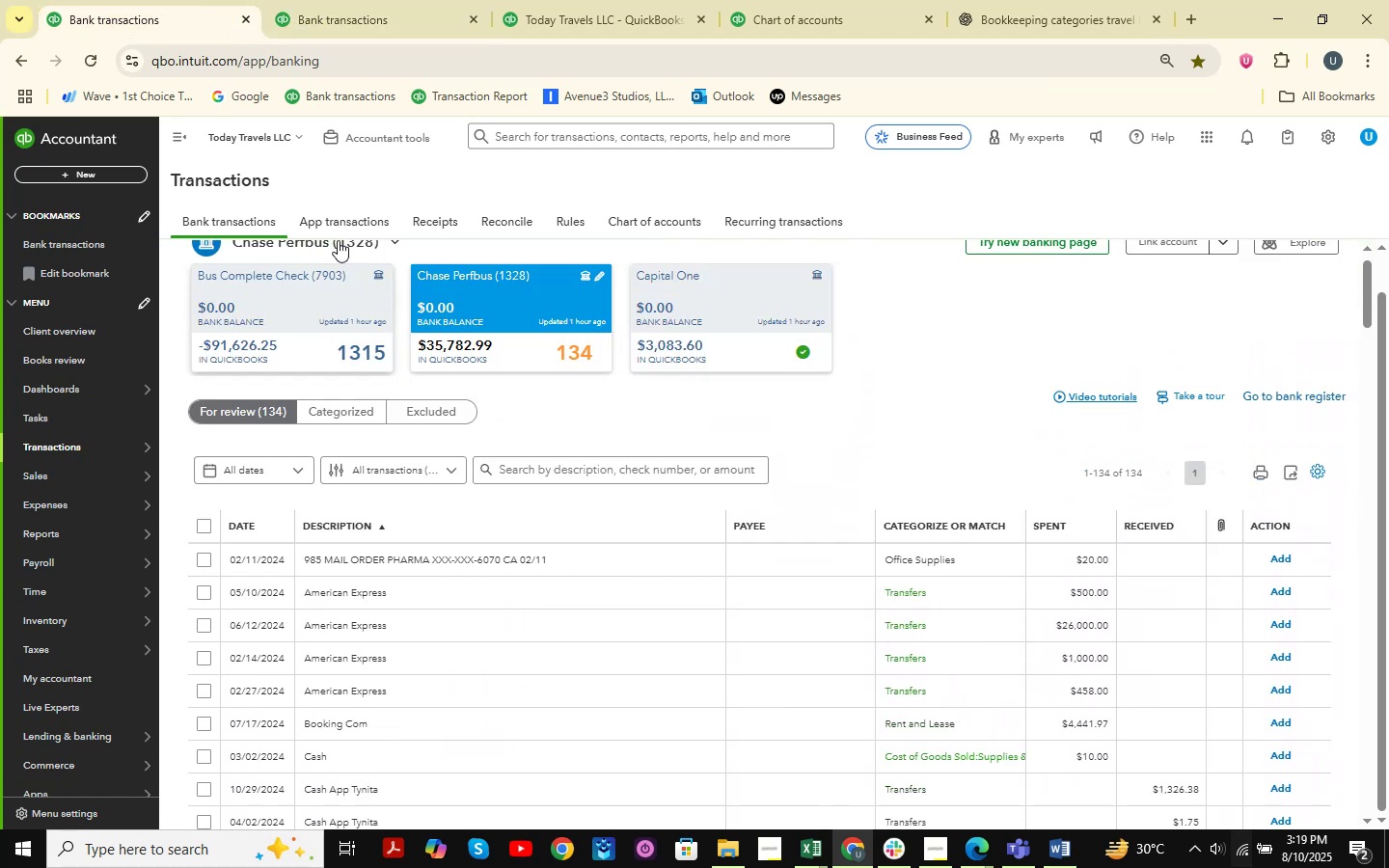 
double_click([347, 47])
 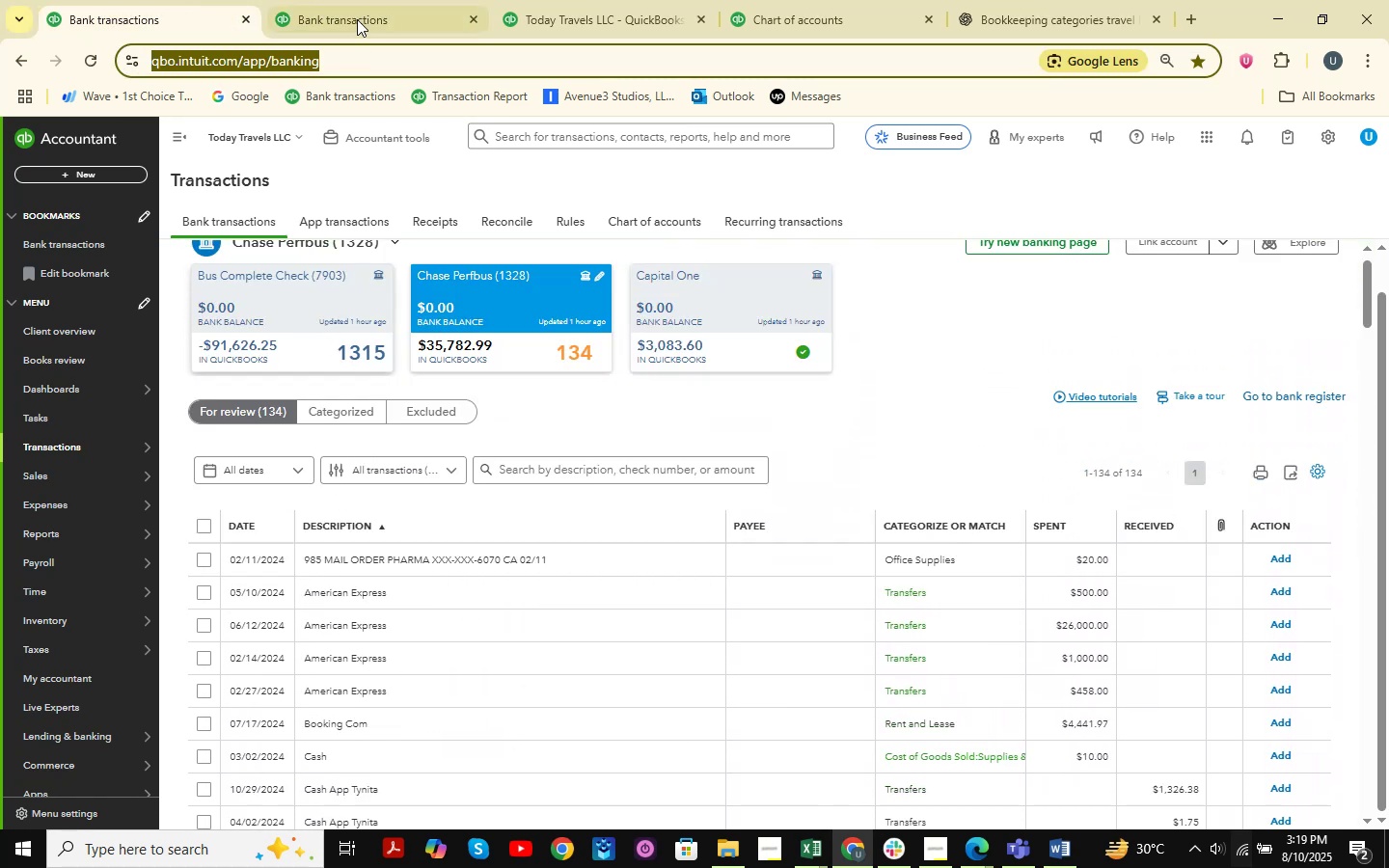 
triple_click([357, 19])
 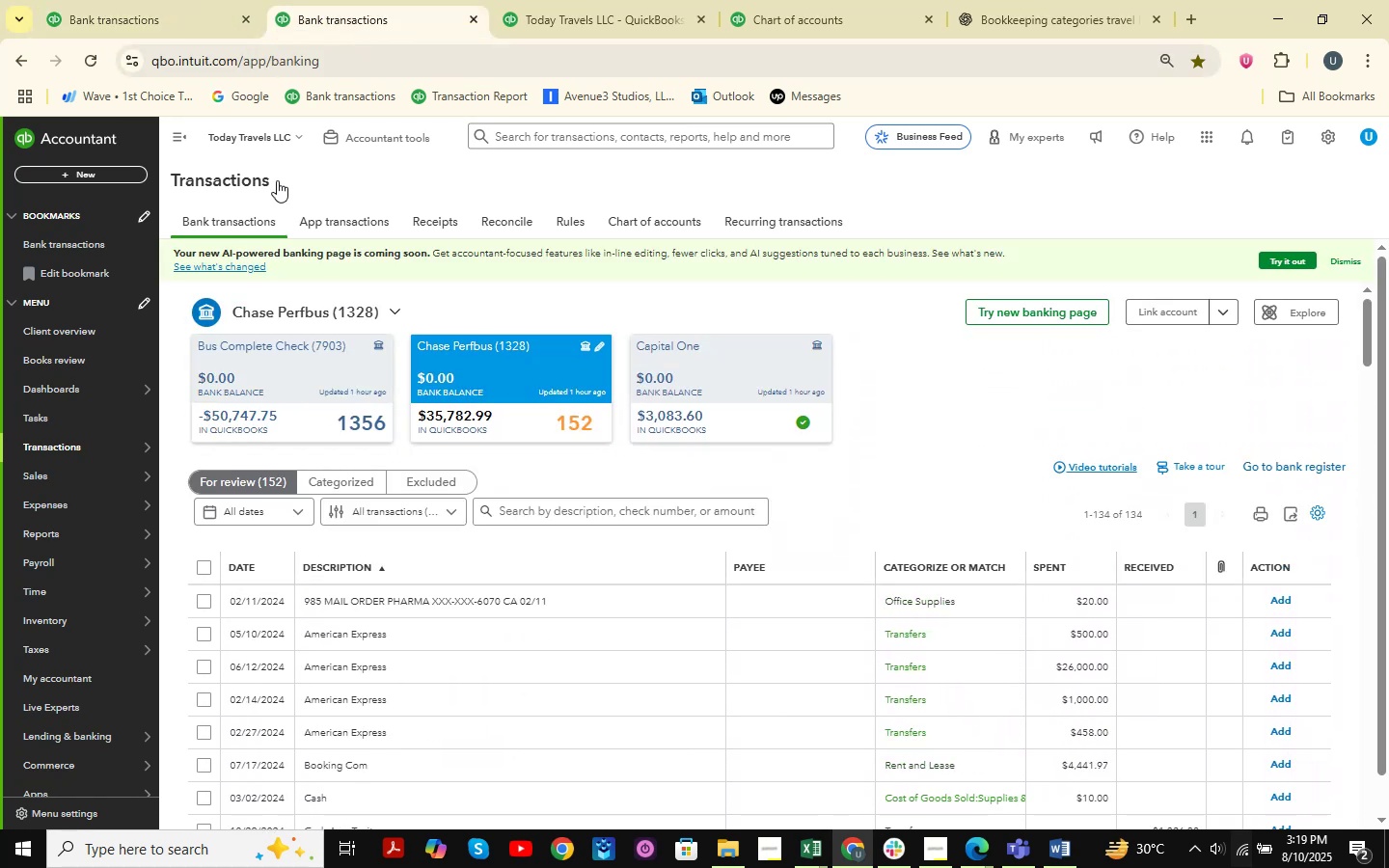 
left_click([66, 0])
 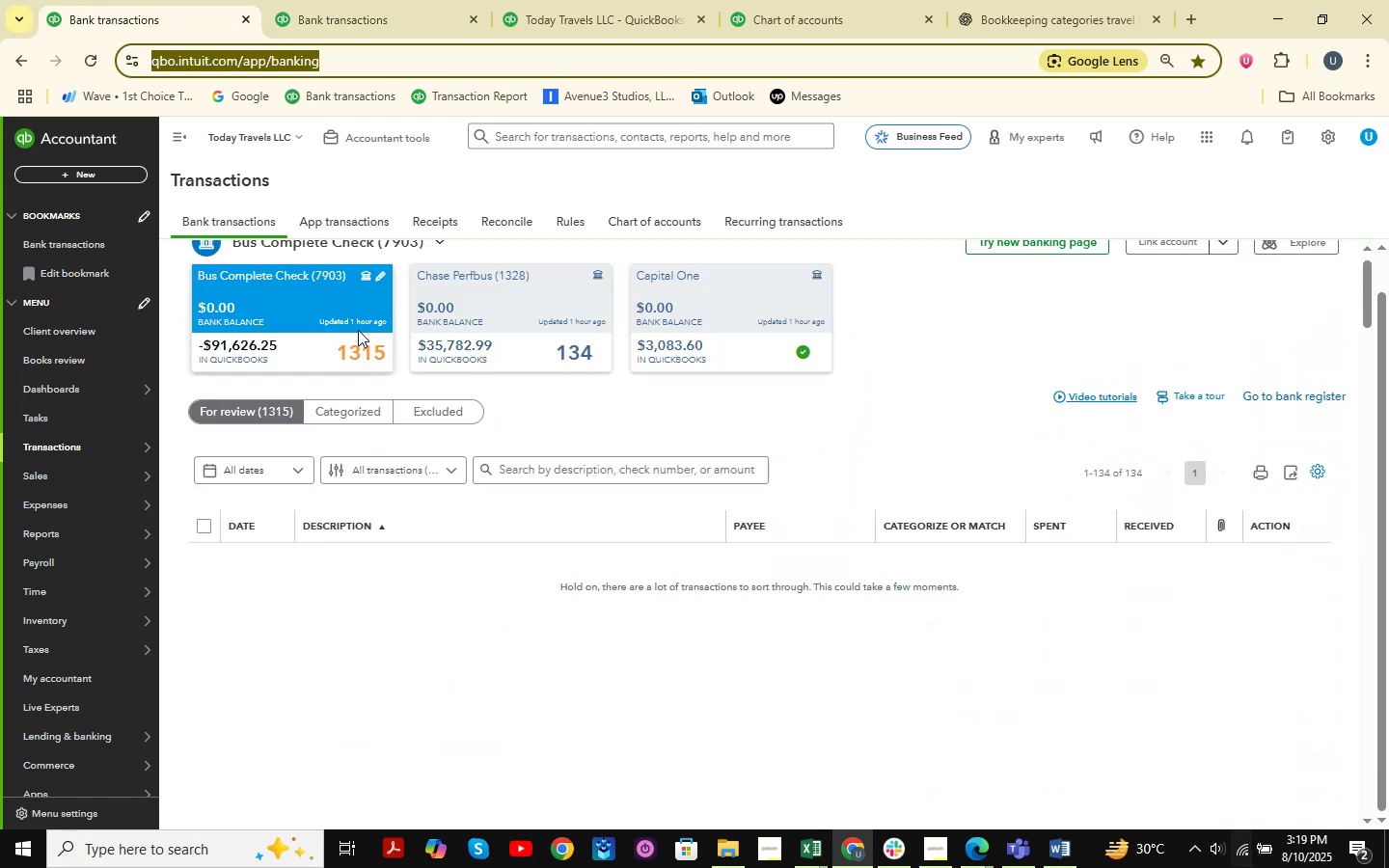 
left_click([447, 0])
 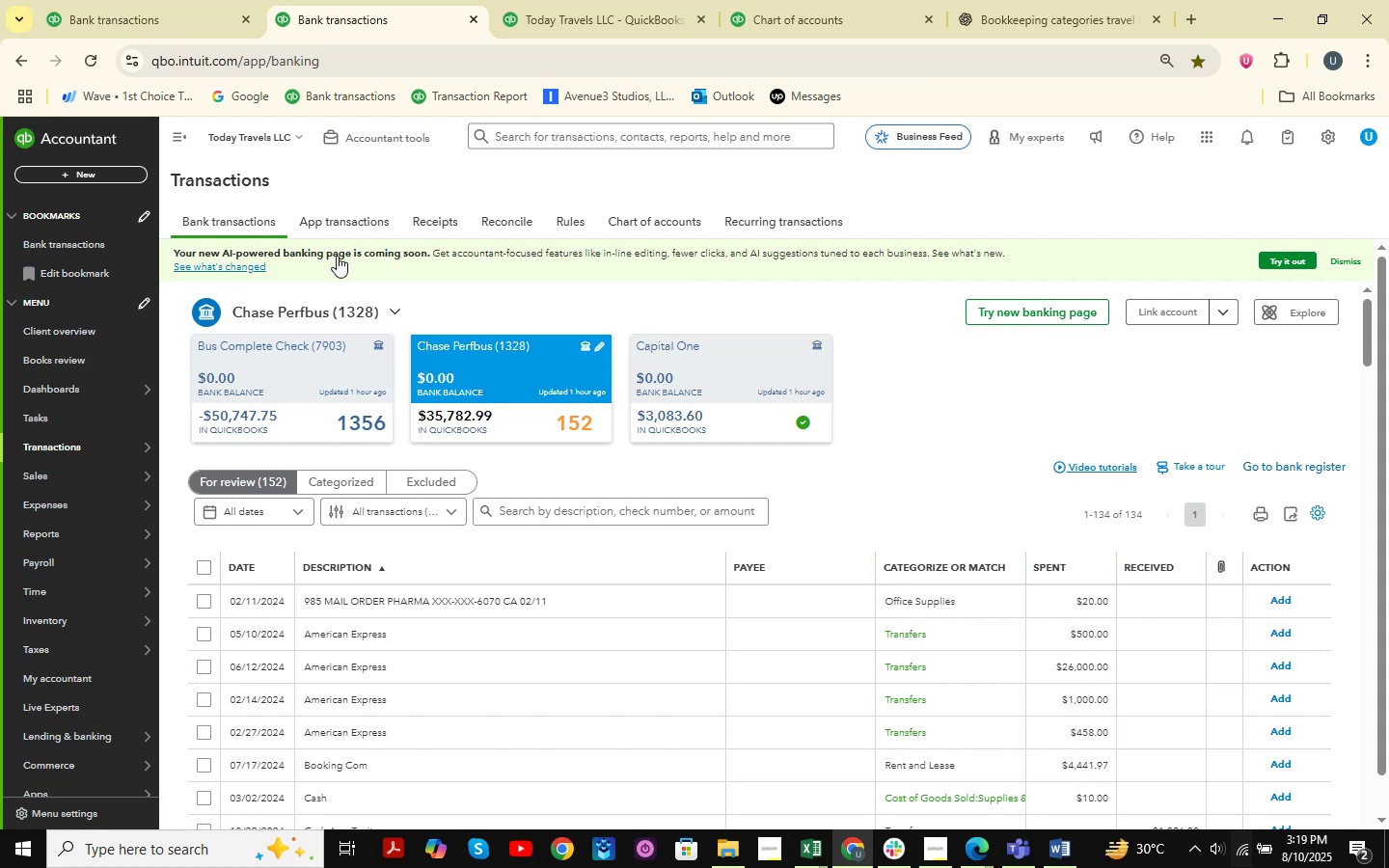 
left_click([132, 0])
 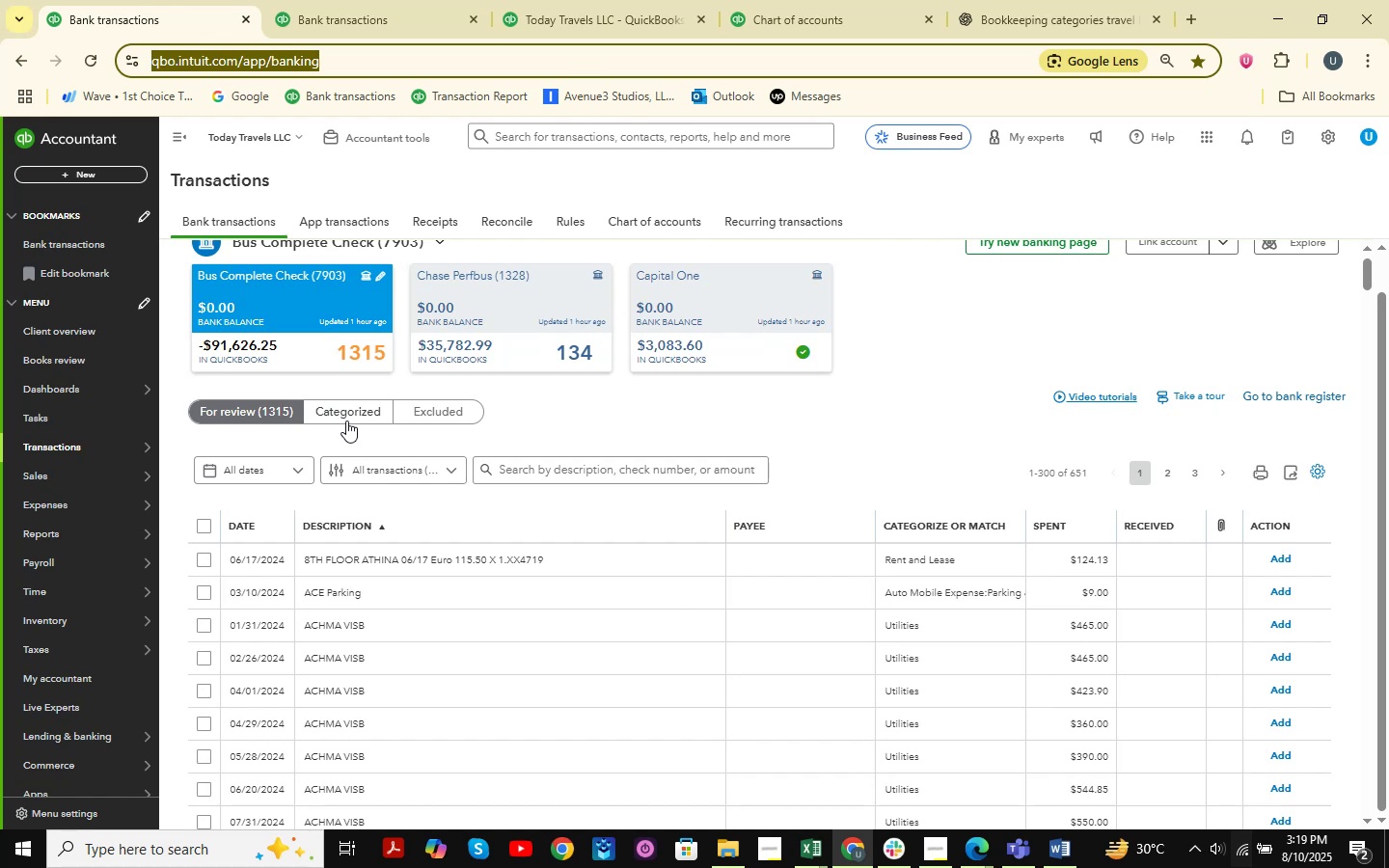 
wait(28.11)
 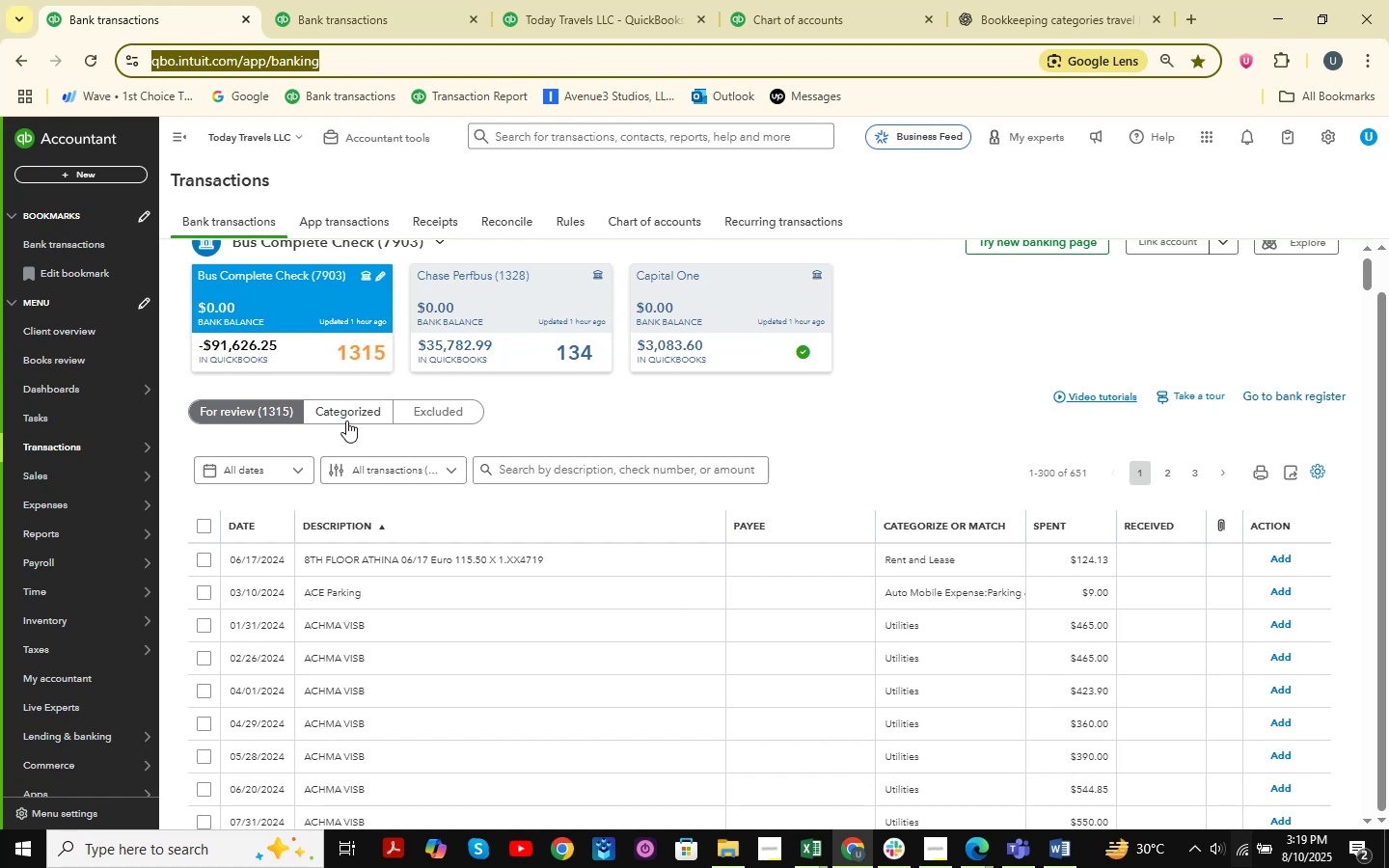 
scroll: coordinate [717, 443], scroll_direction: down, amount: 11.0
 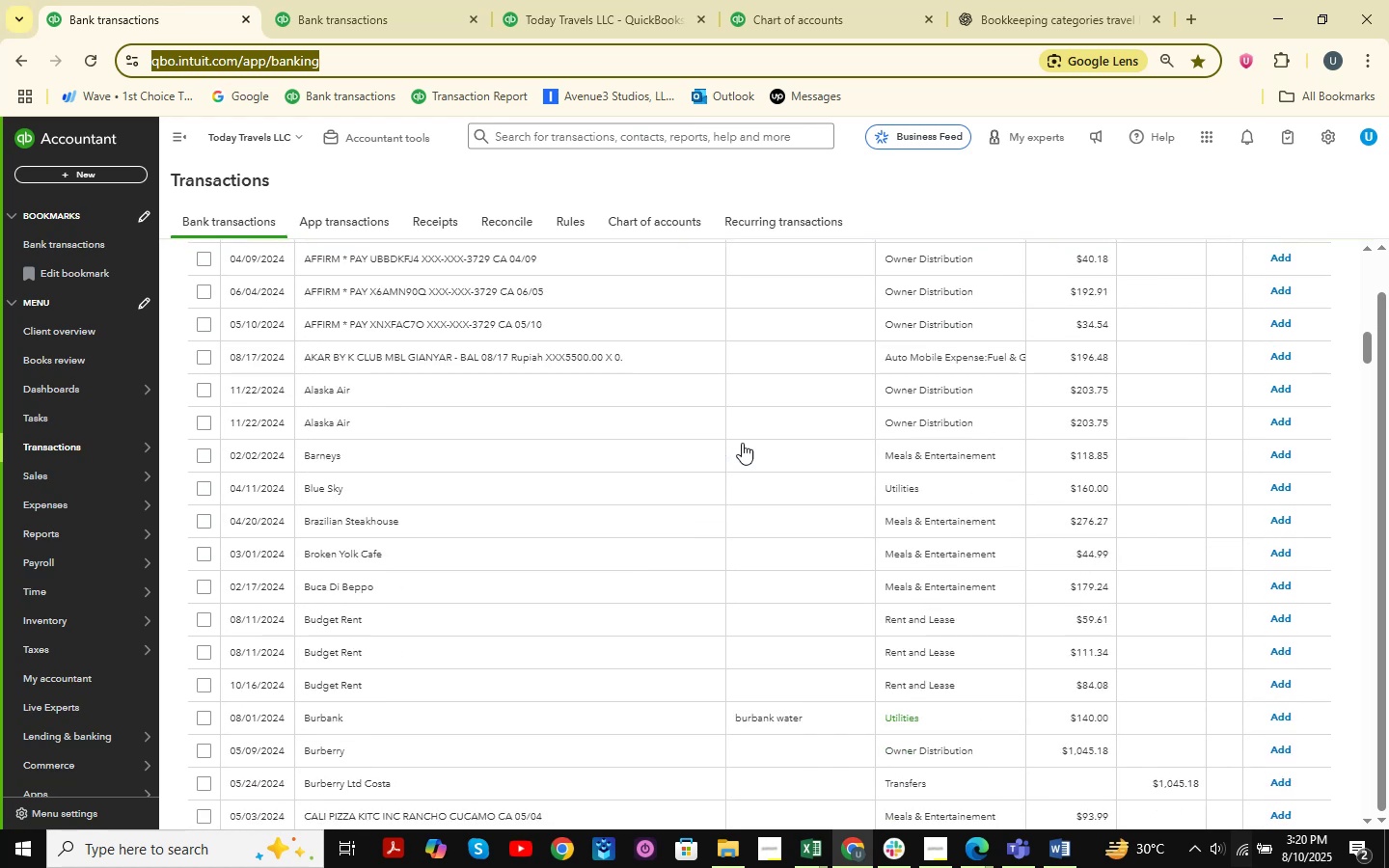 
scroll: coordinate [866, 470], scroll_direction: up, amount: 4.0
 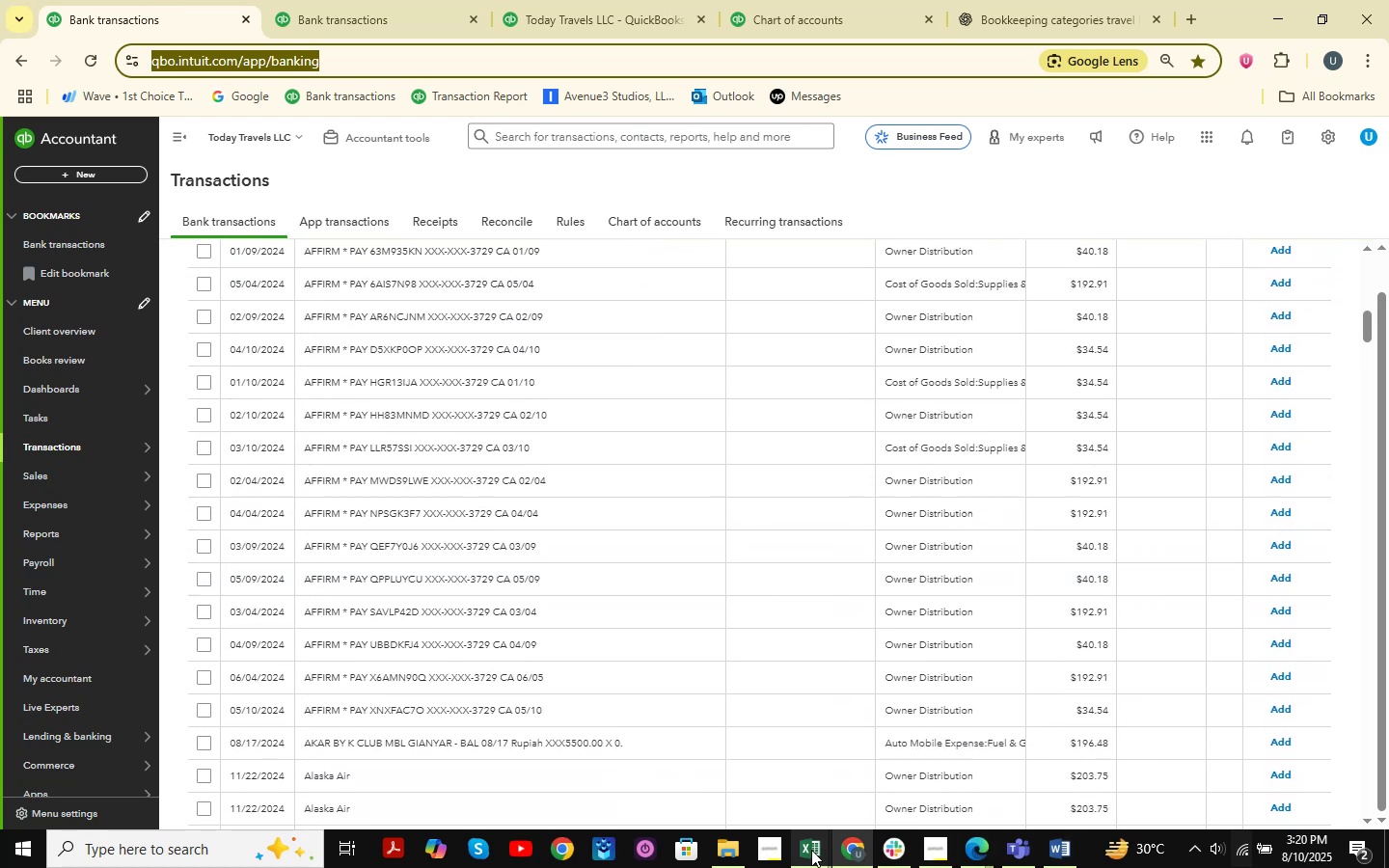 
double_click([953, 773])
 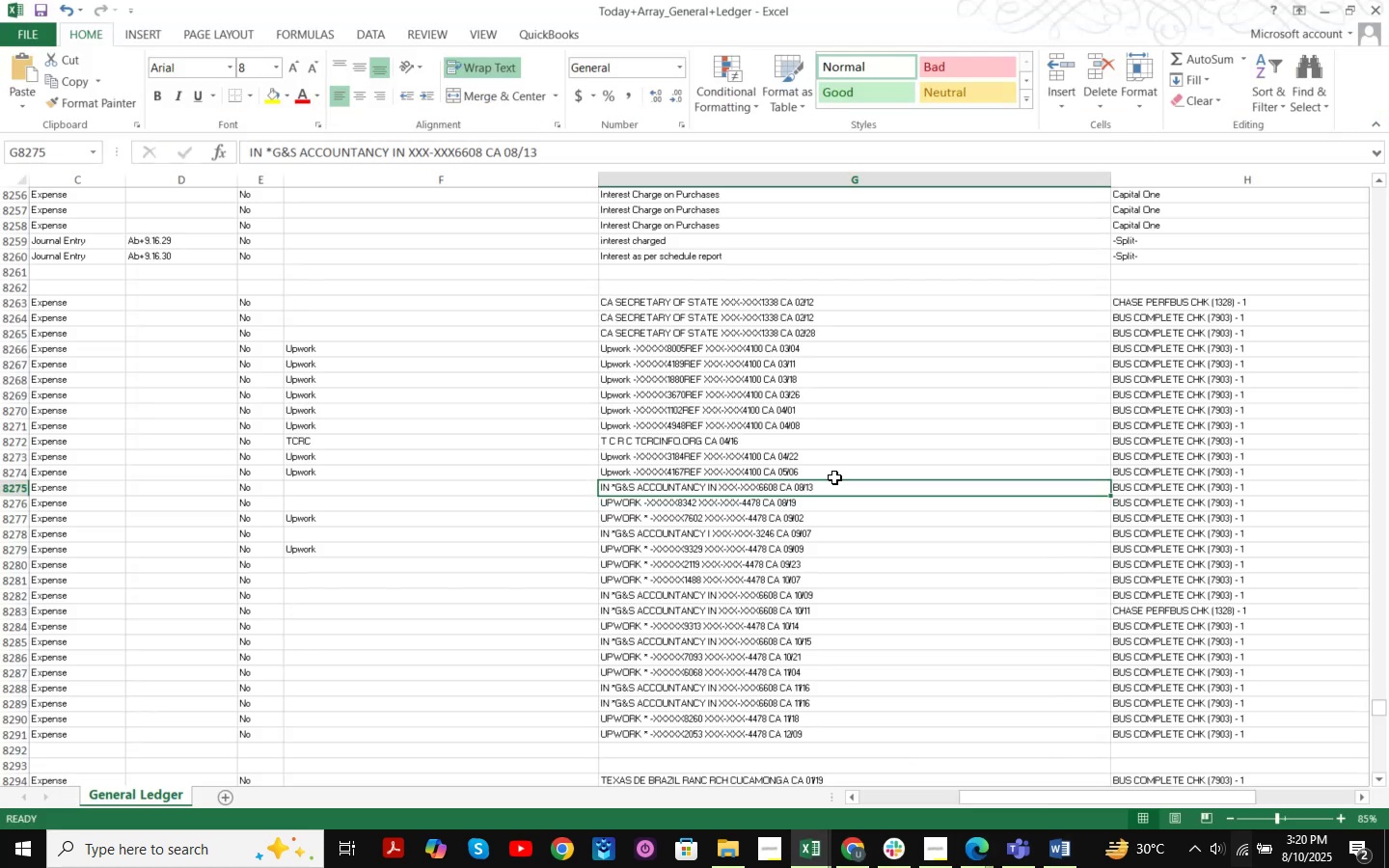 
key(Control+F)
 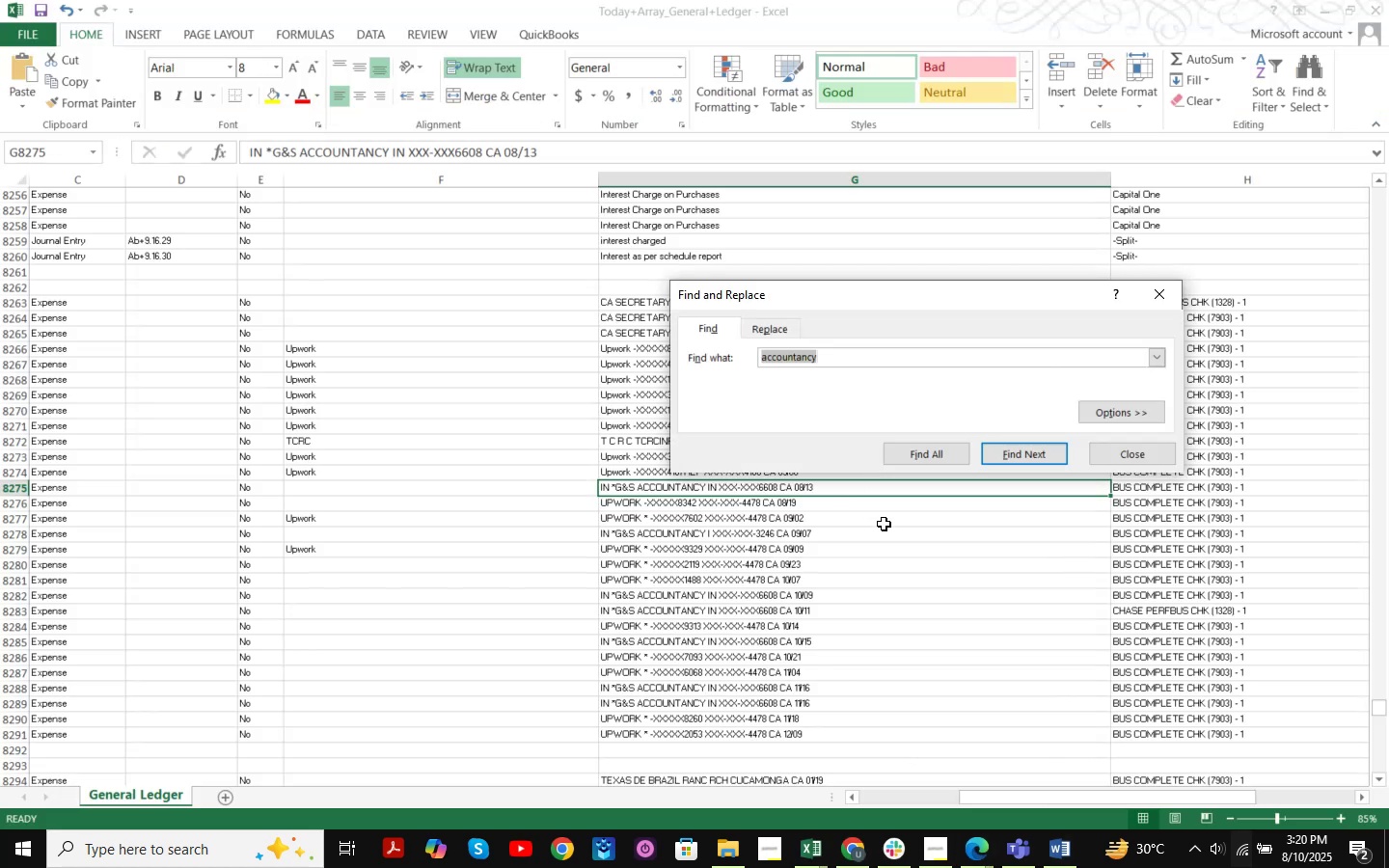 
type(affirm pay)
 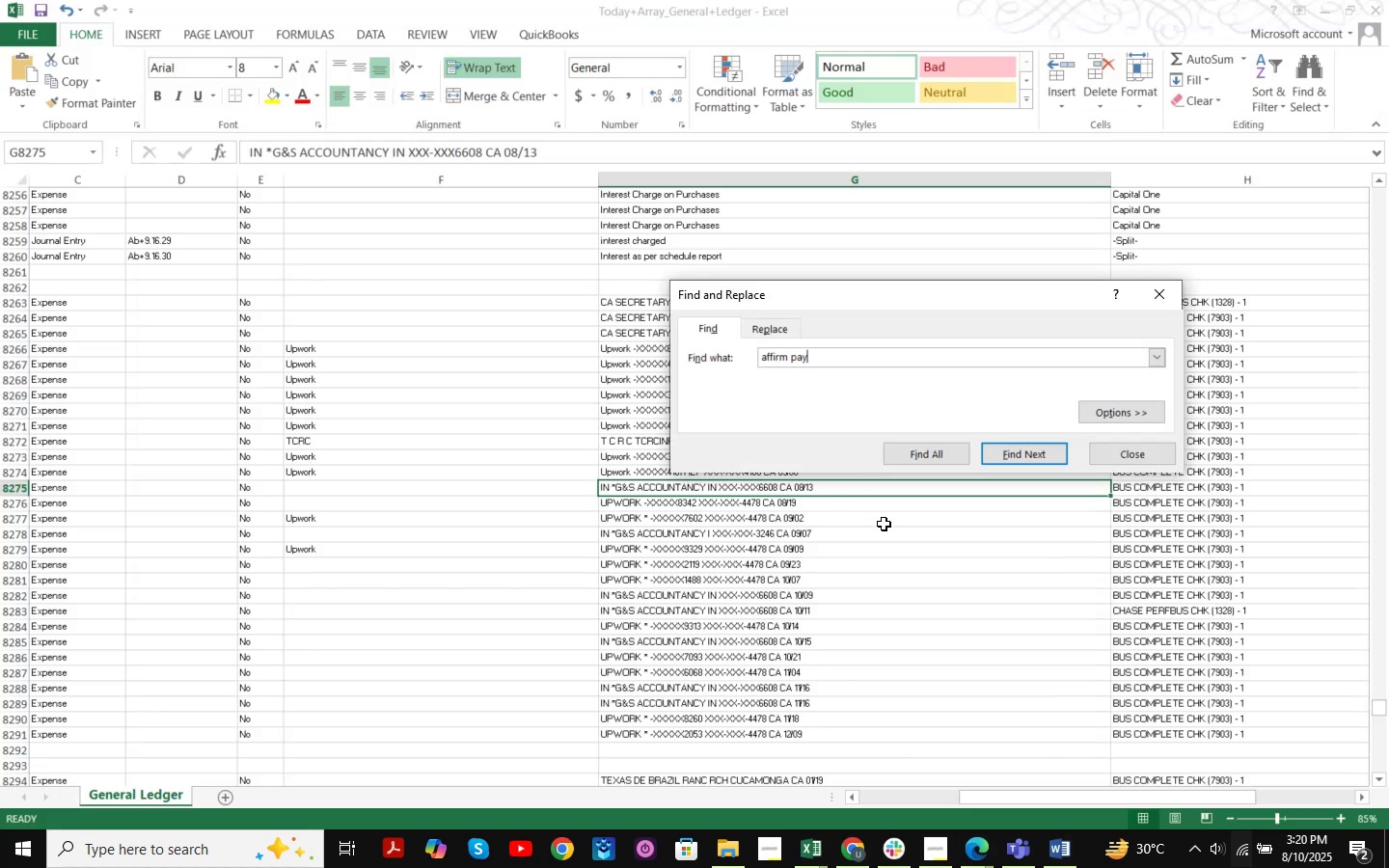 
key(Enter)
 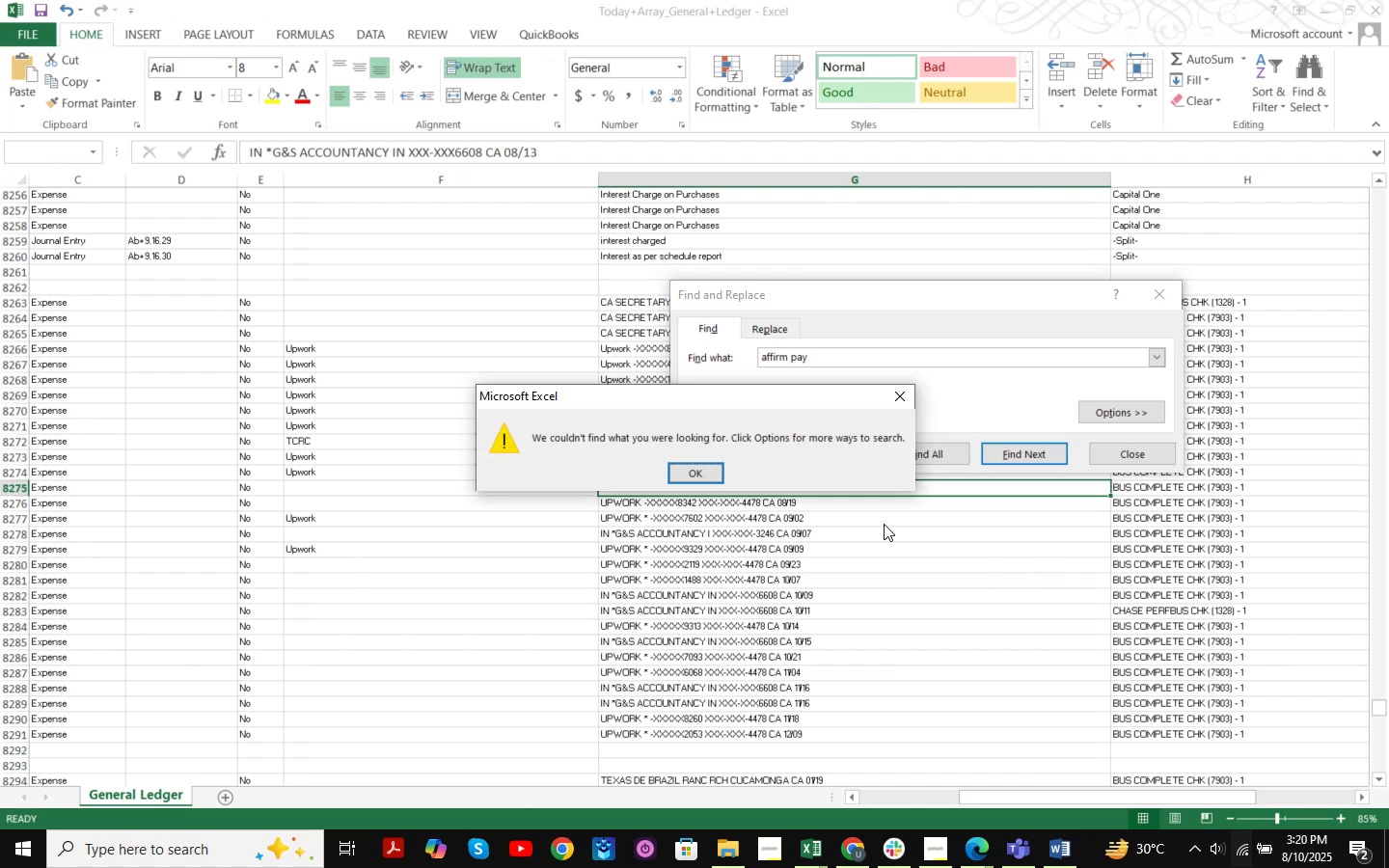 
key(Enter)
 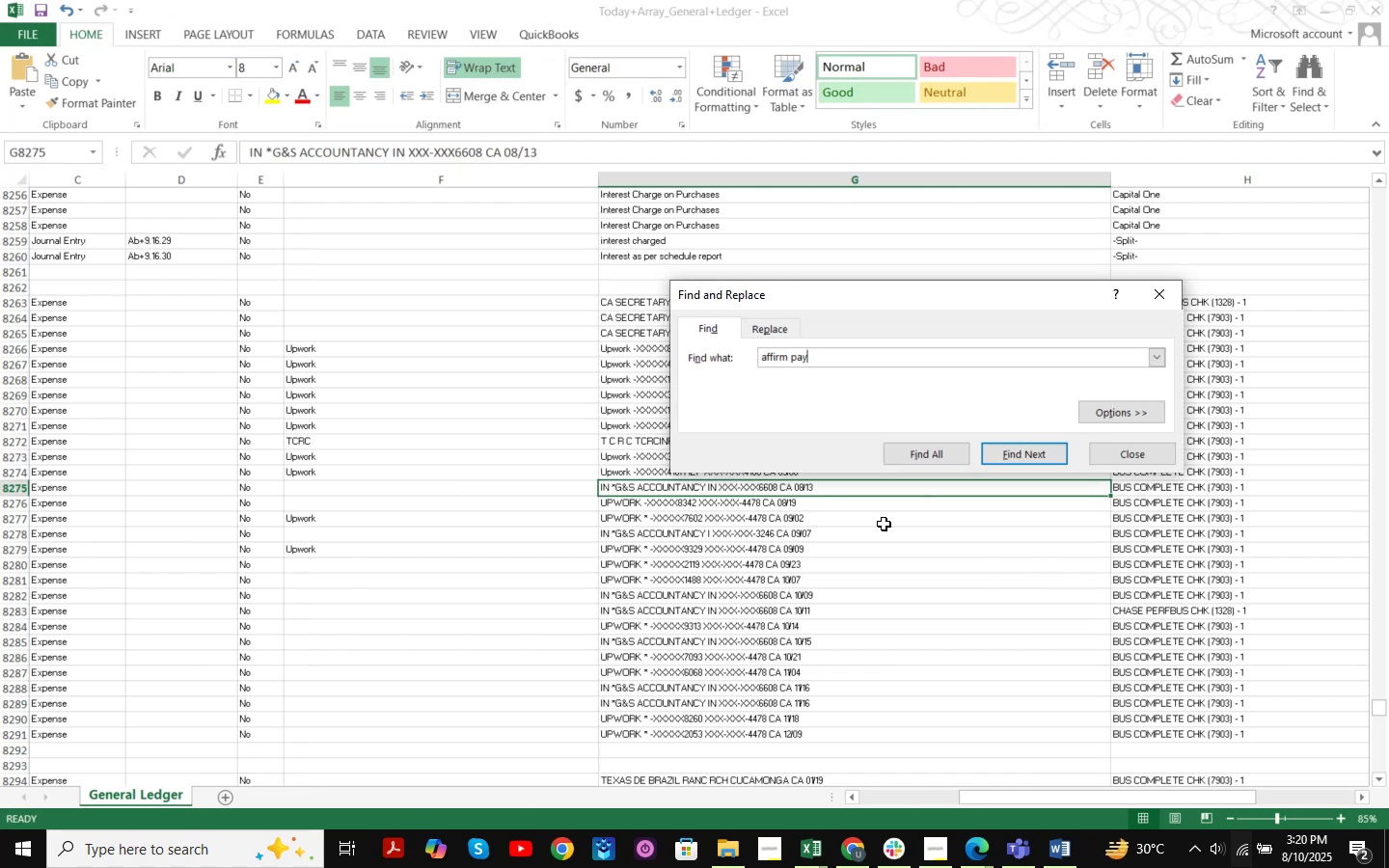 
hold_key(key=Backspace, duration=0.56)
 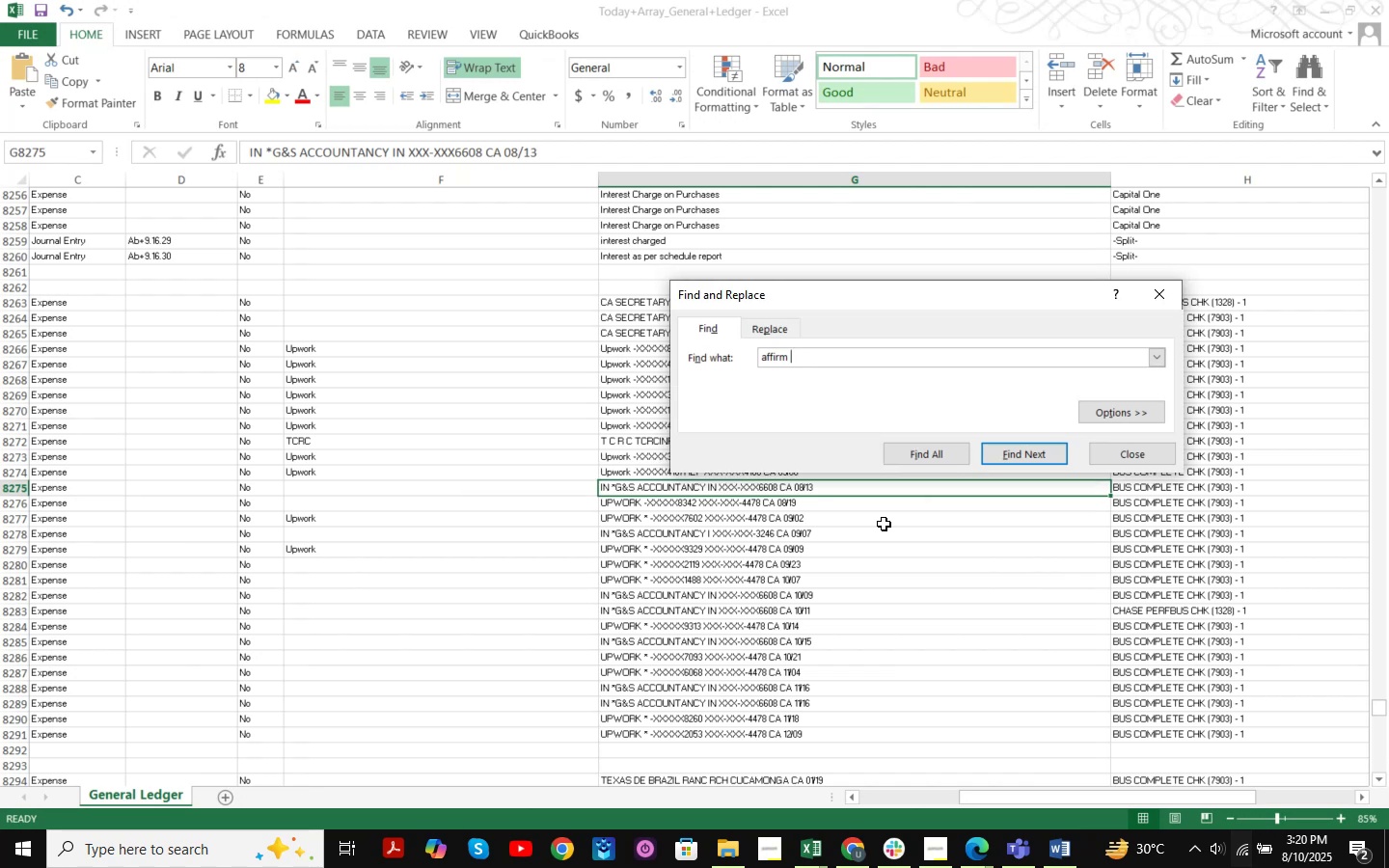 
key(Enter)
 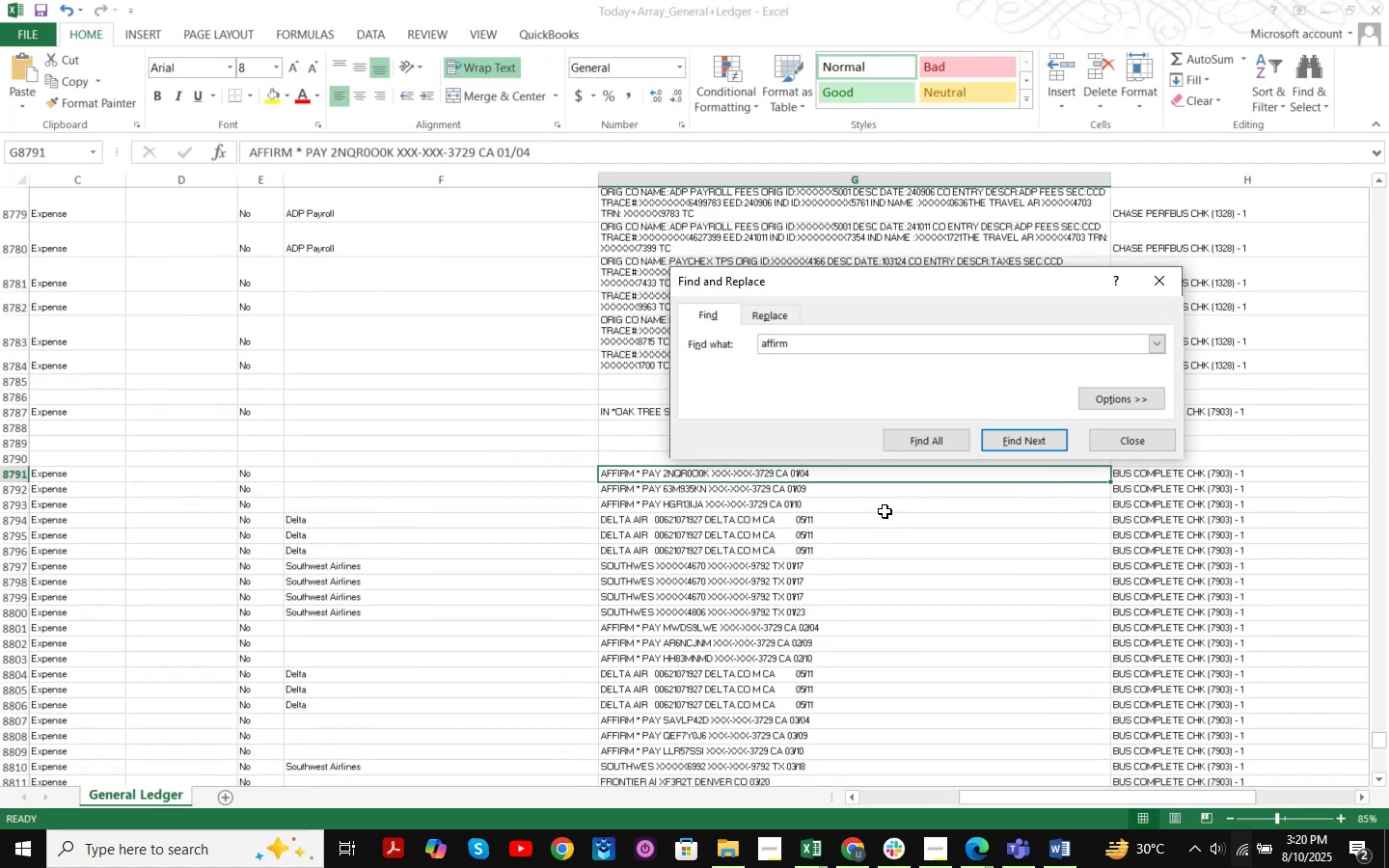 
key(Enter)
 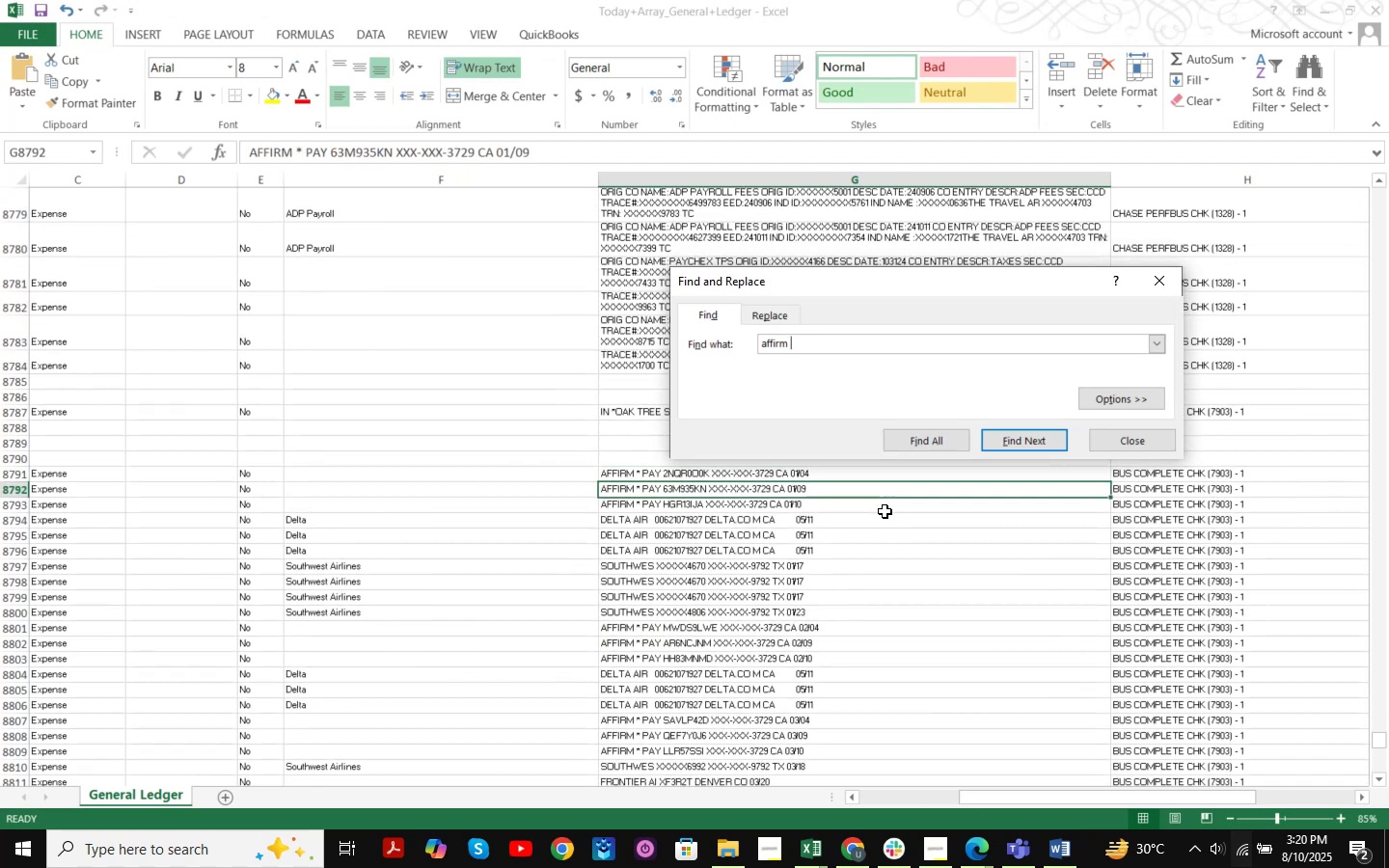 
key(Enter)
 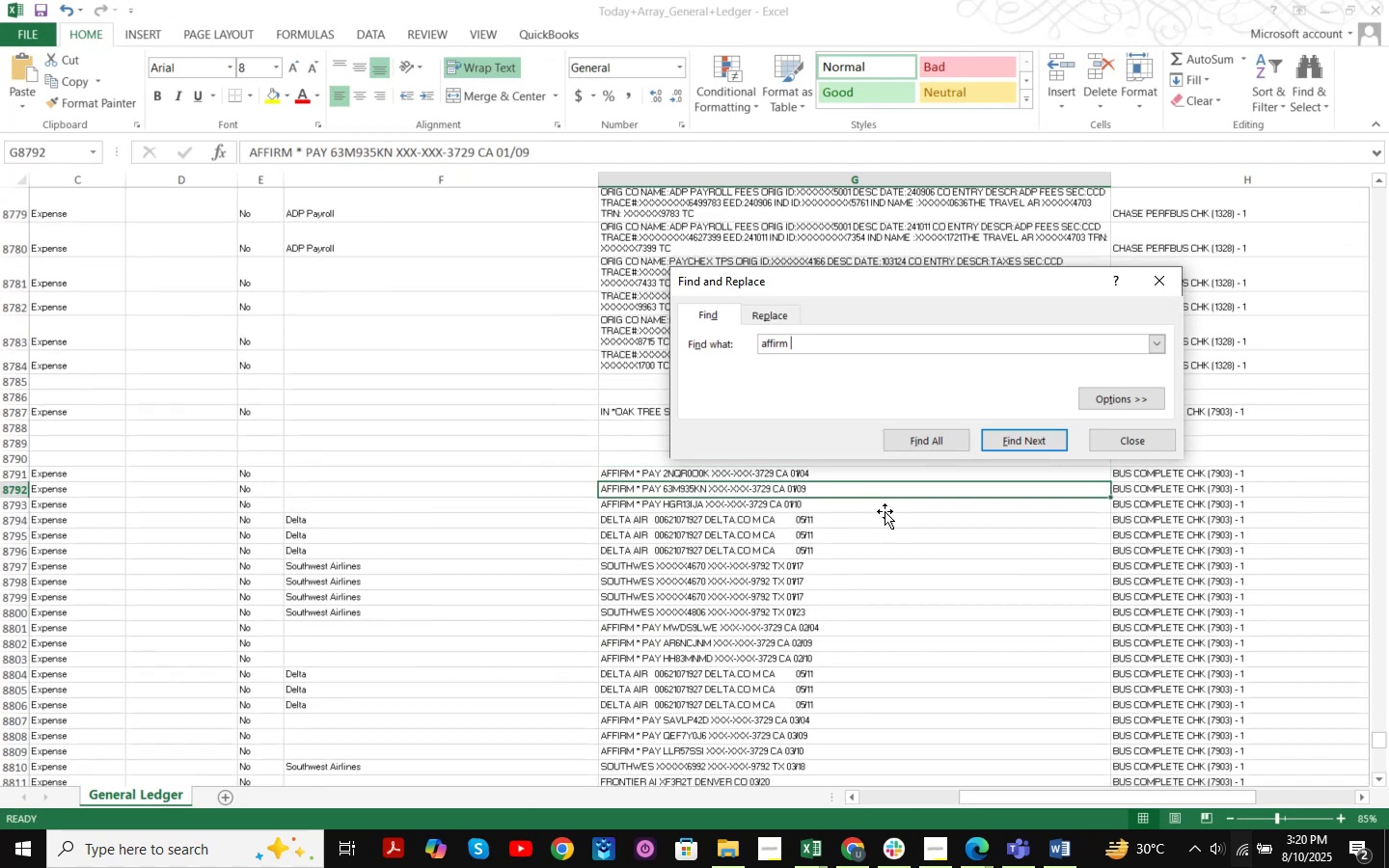 
key(Enter)
 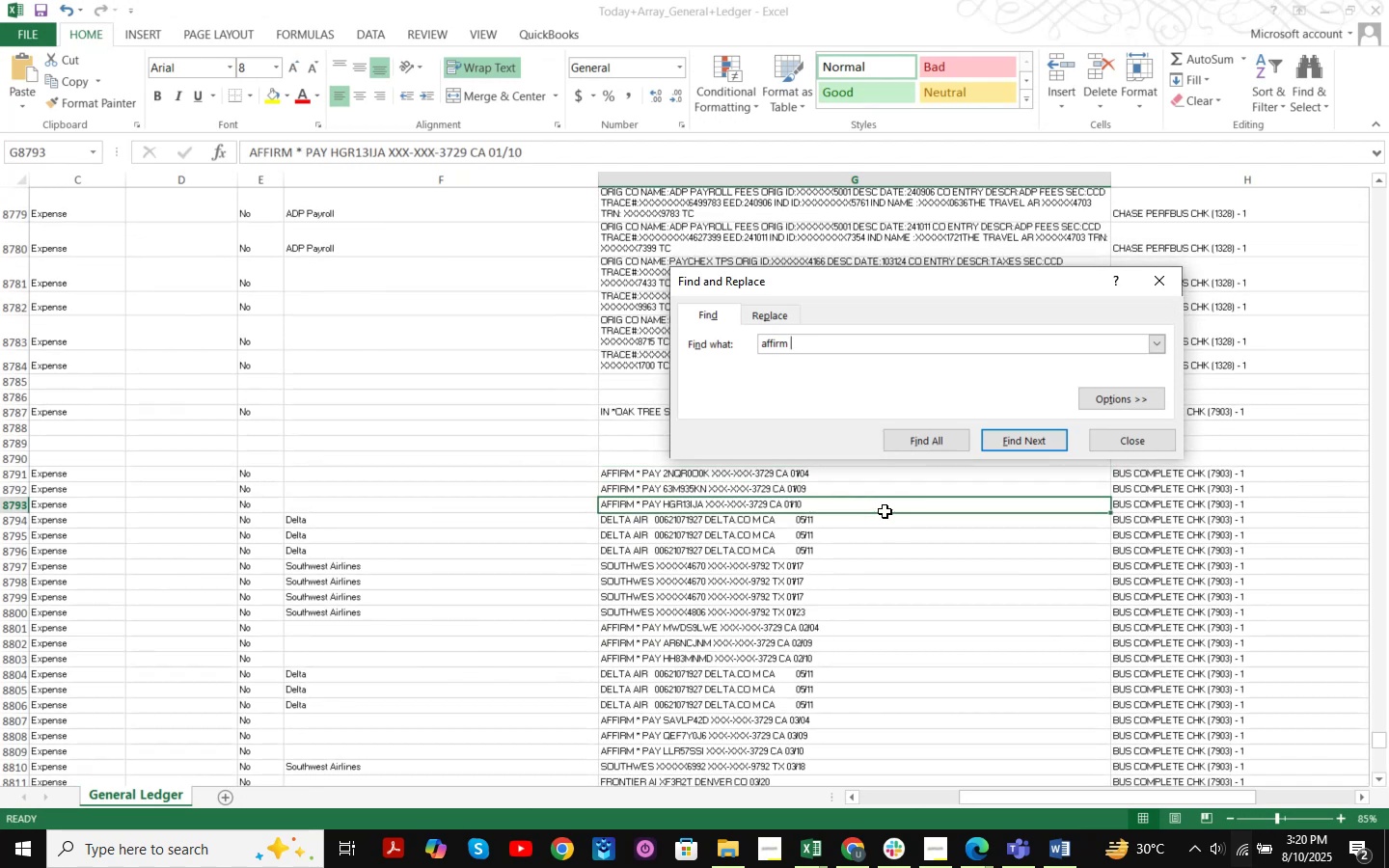 
key(Enter)
 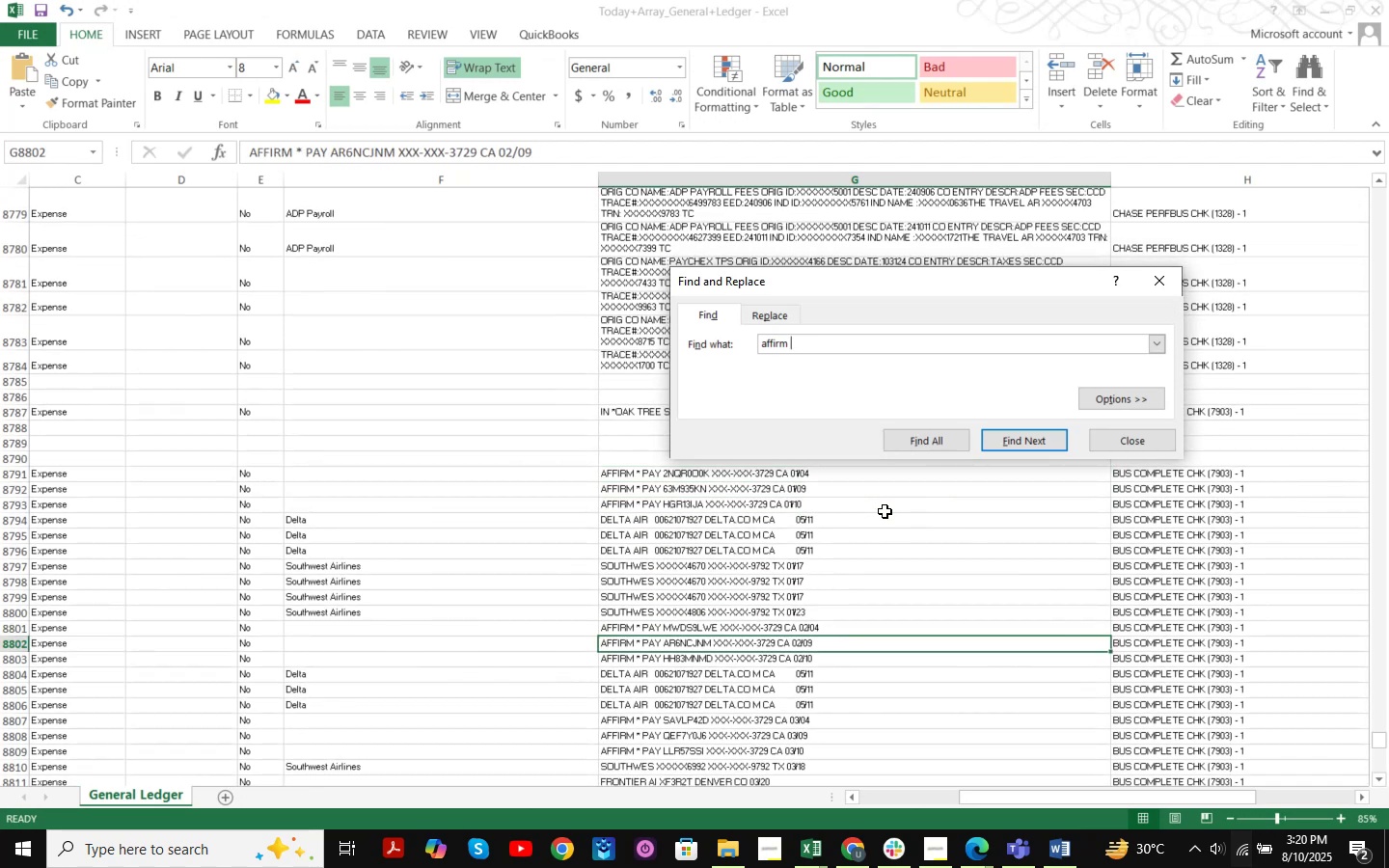 
key(Enter)
 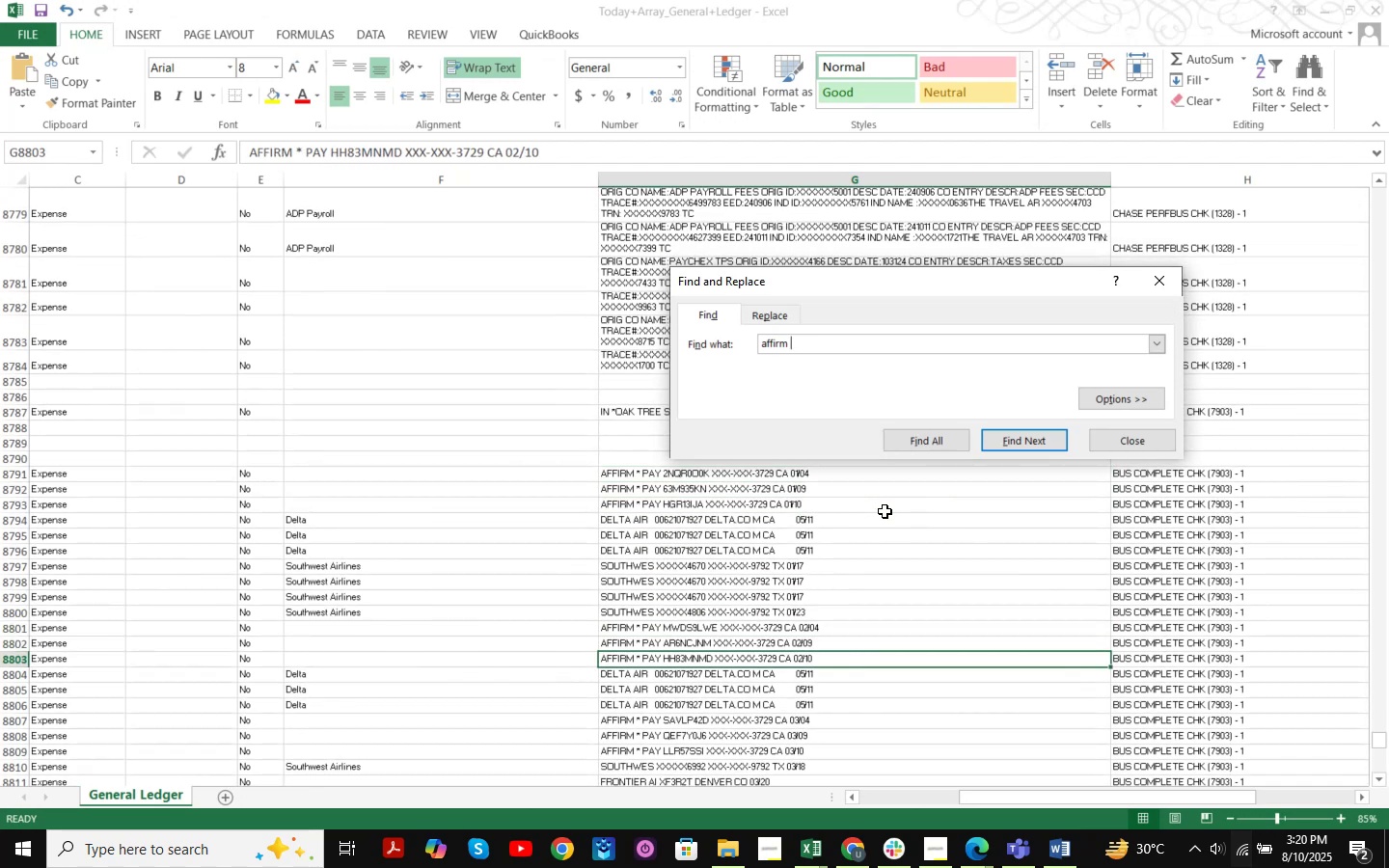 
key(Enter)
 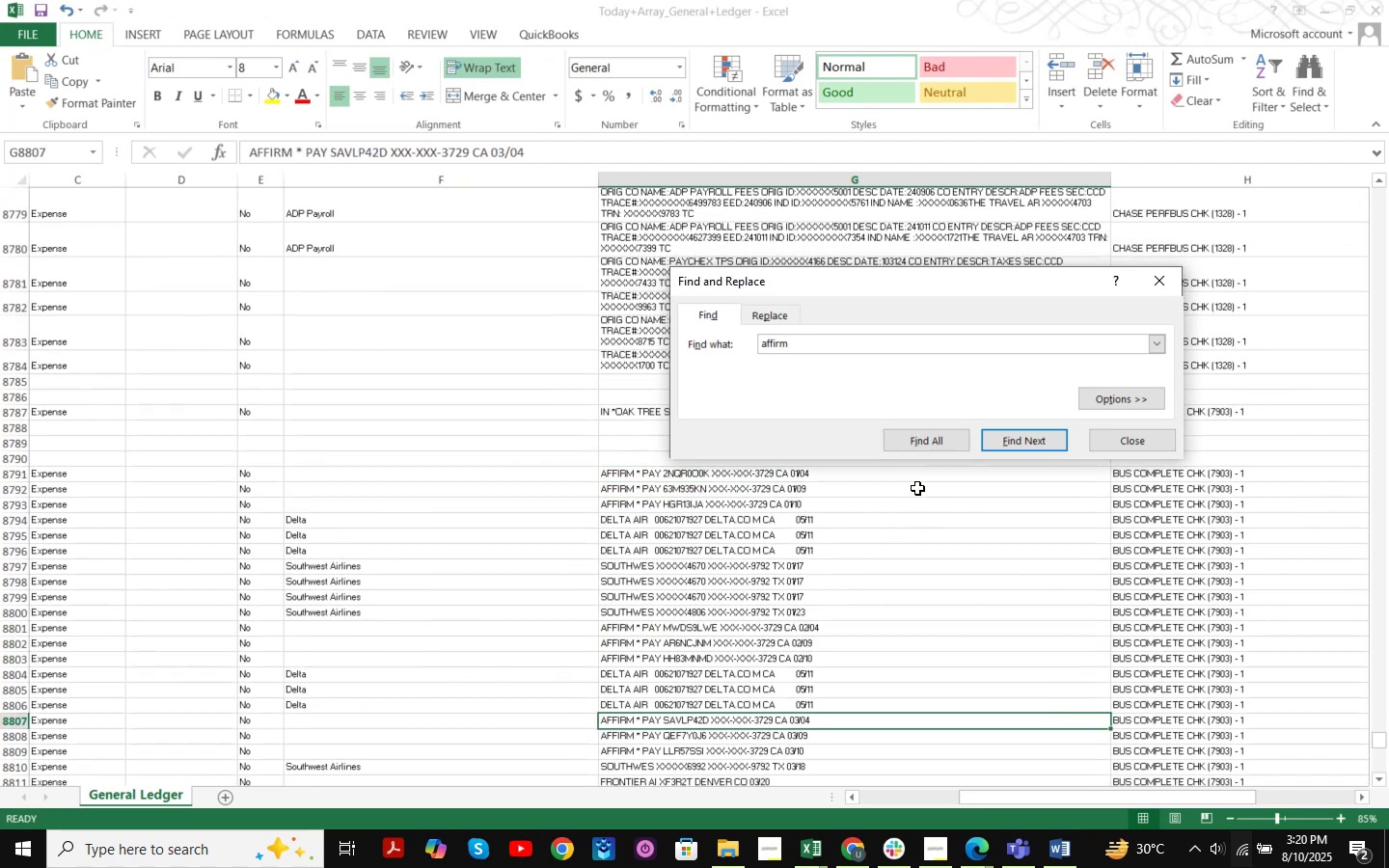 
left_click([938, 449])
 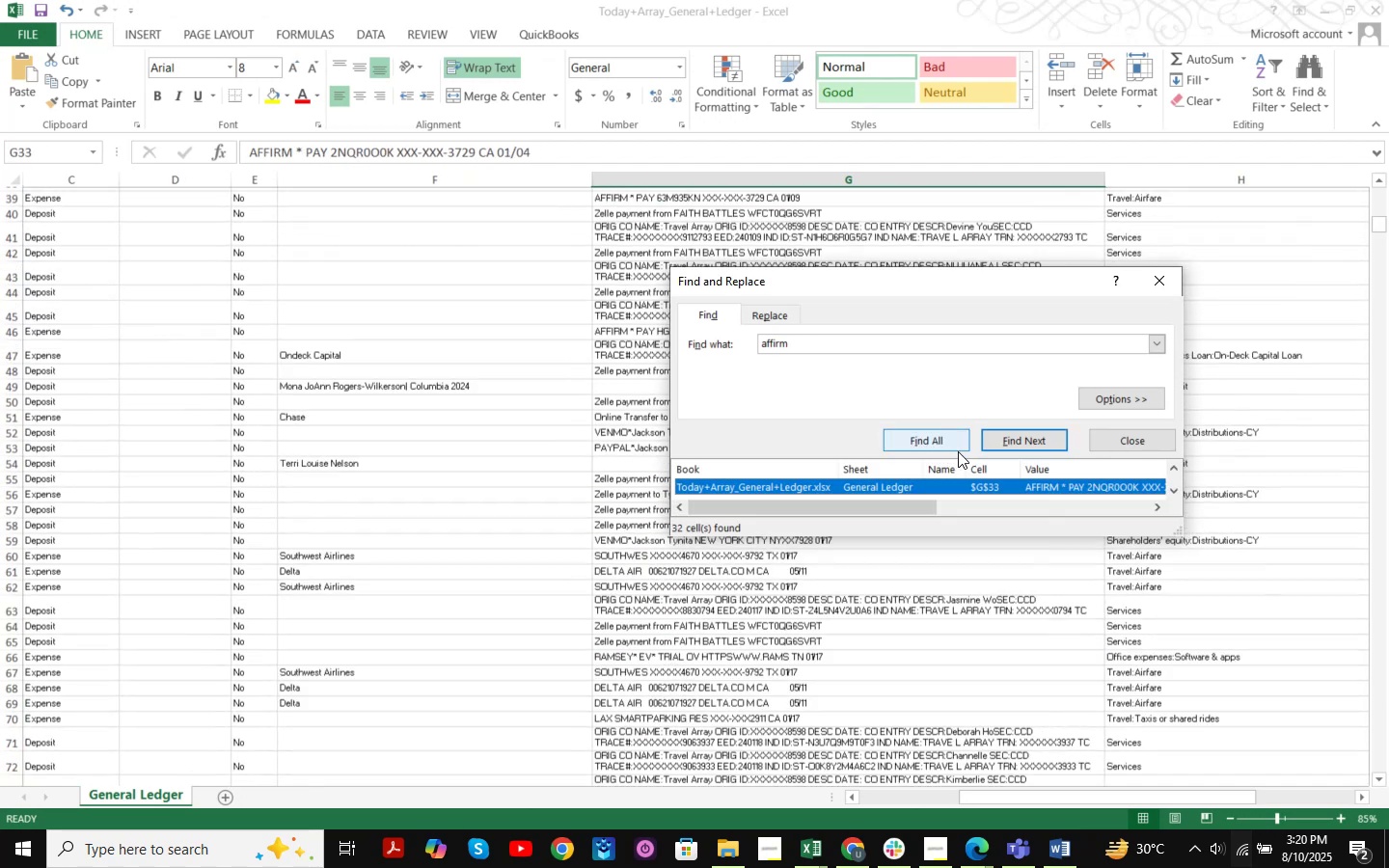 
scroll: coordinate [1037, 481], scroll_direction: down, amount: 11.0
 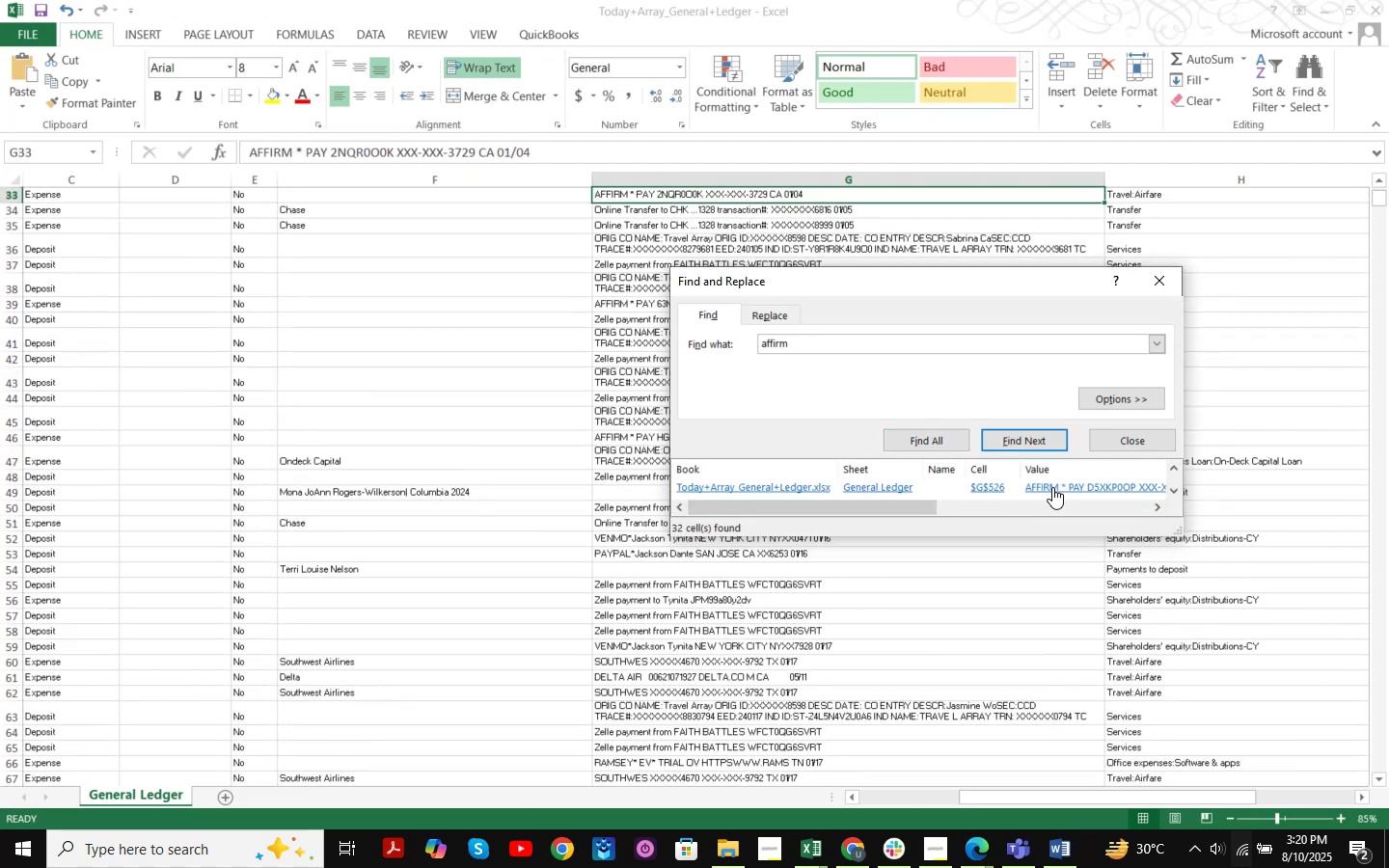 
left_click([1052, 487])
 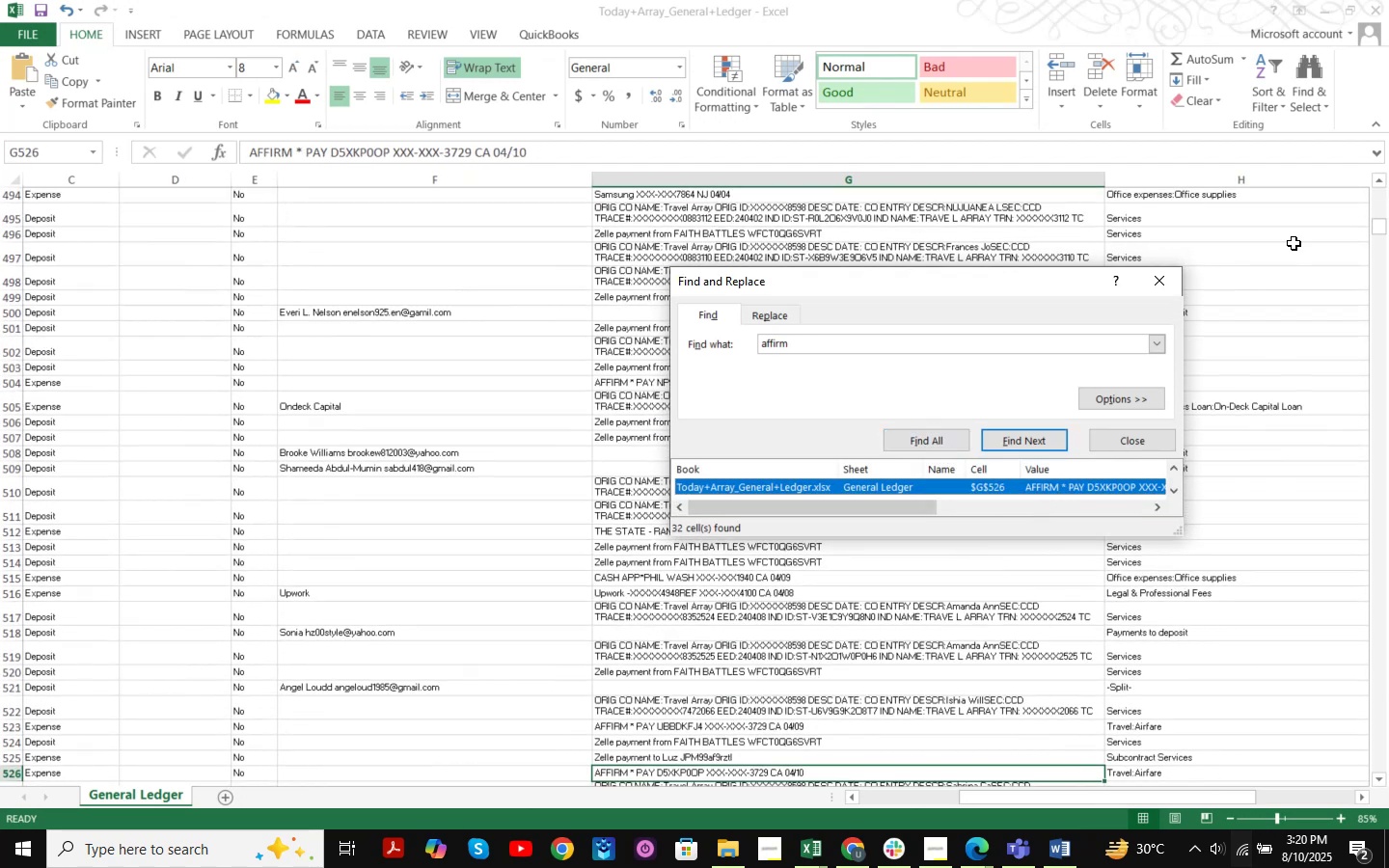 
left_click([1161, 279])
 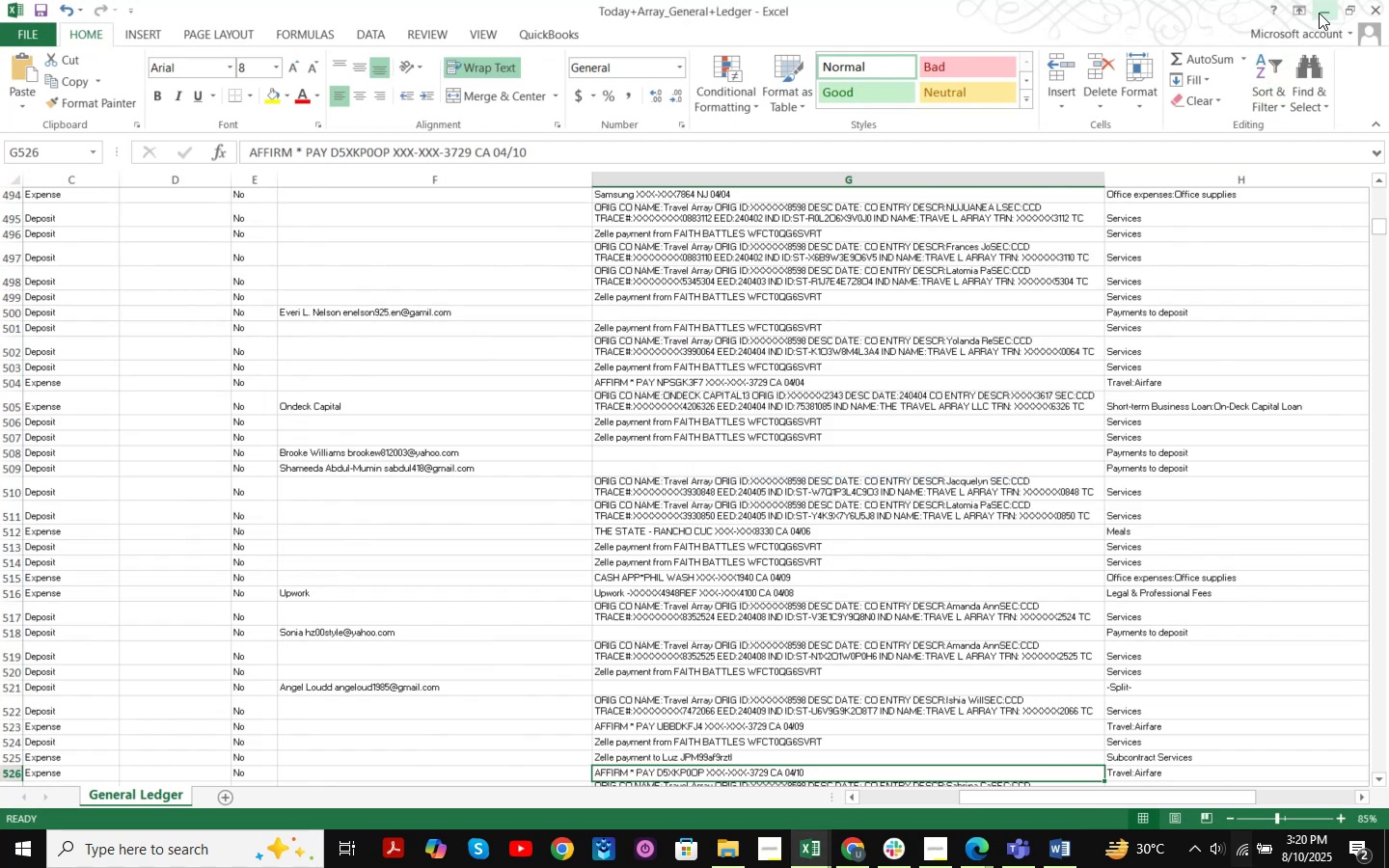 
left_click([1320, 13])
 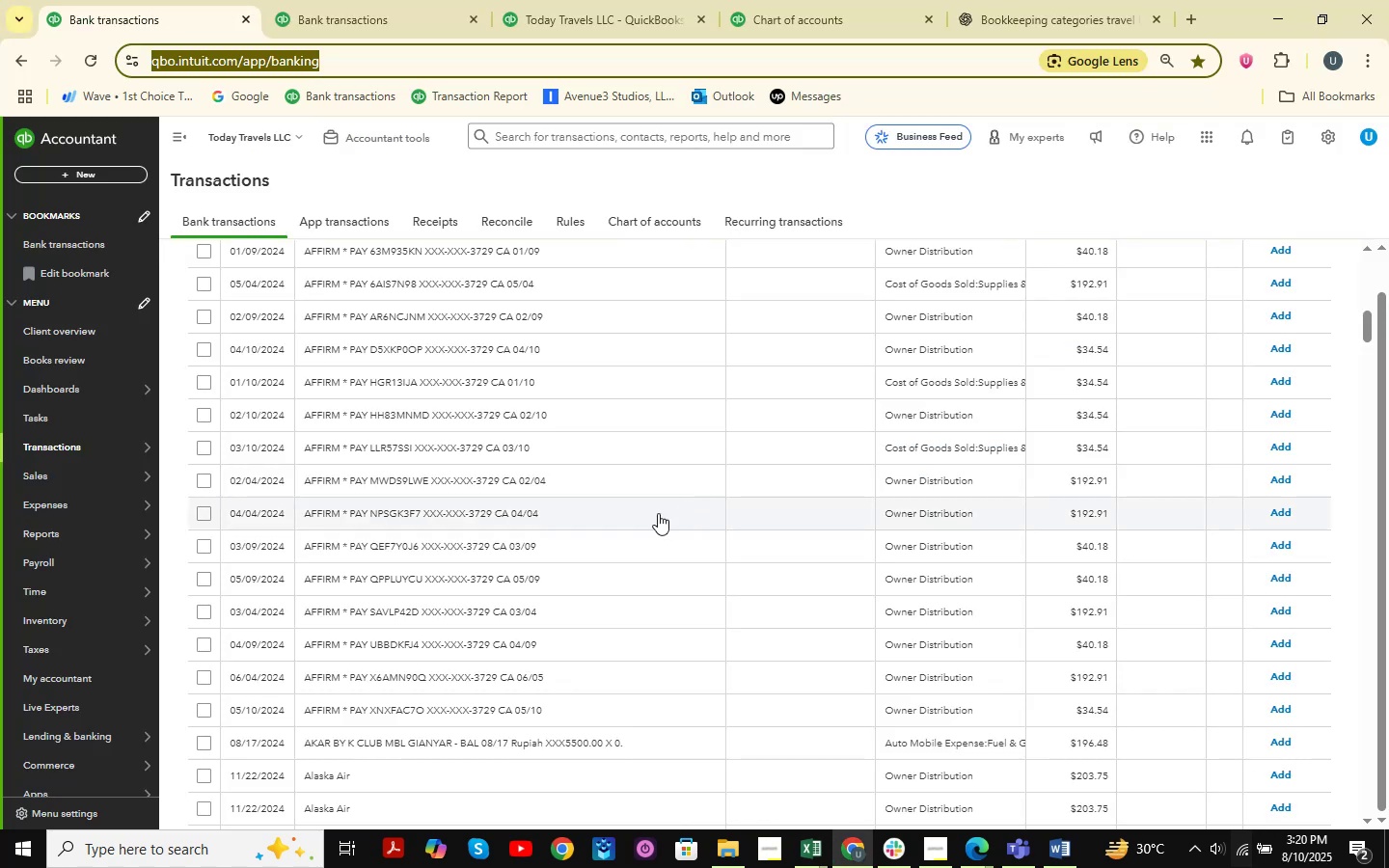 
scroll: coordinate [570, 486], scroll_direction: up, amount: 2.0
 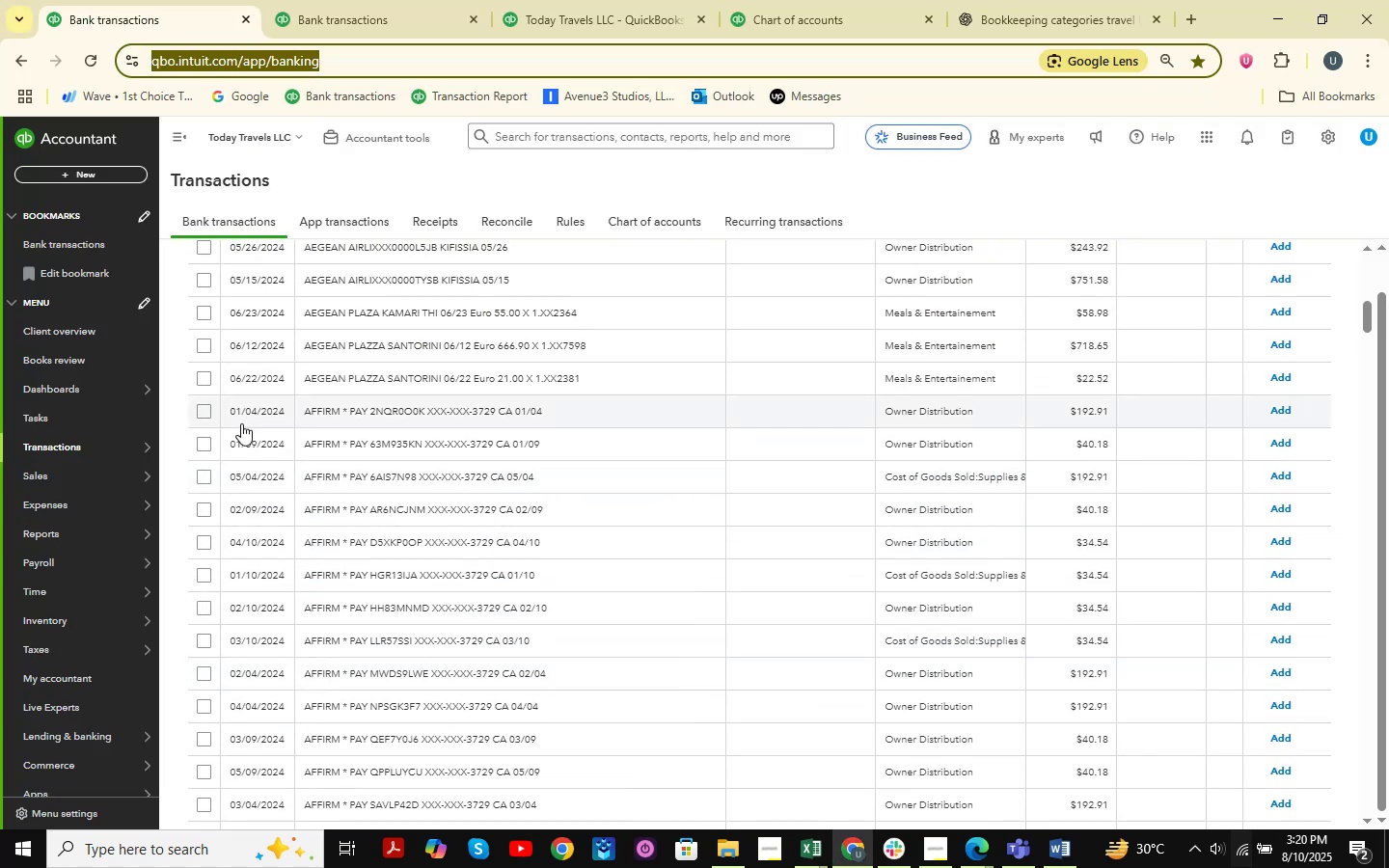 
left_click([201, 410])
 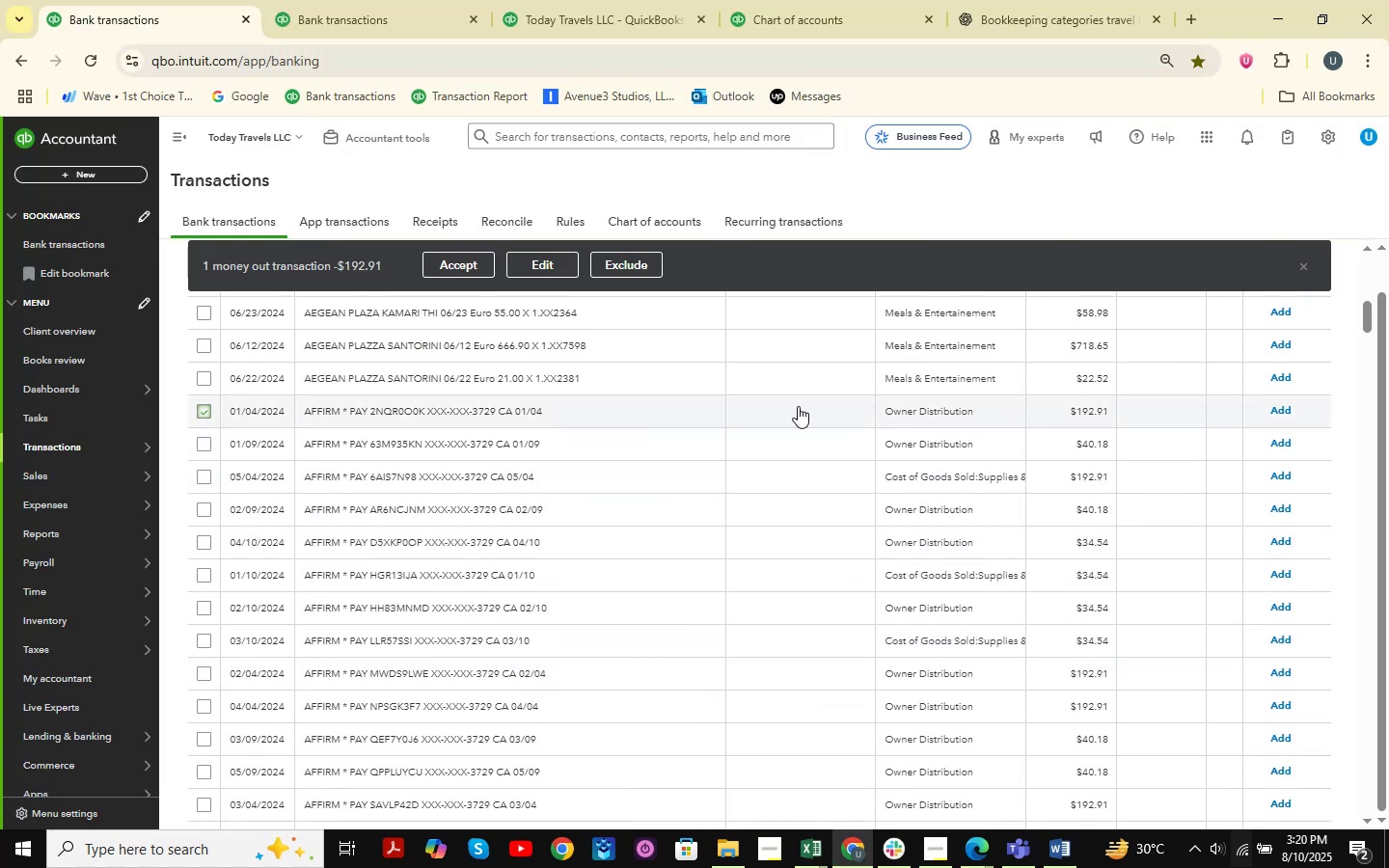 
scroll: coordinate [521, 634], scroll_direction: down, amount: 2.0
 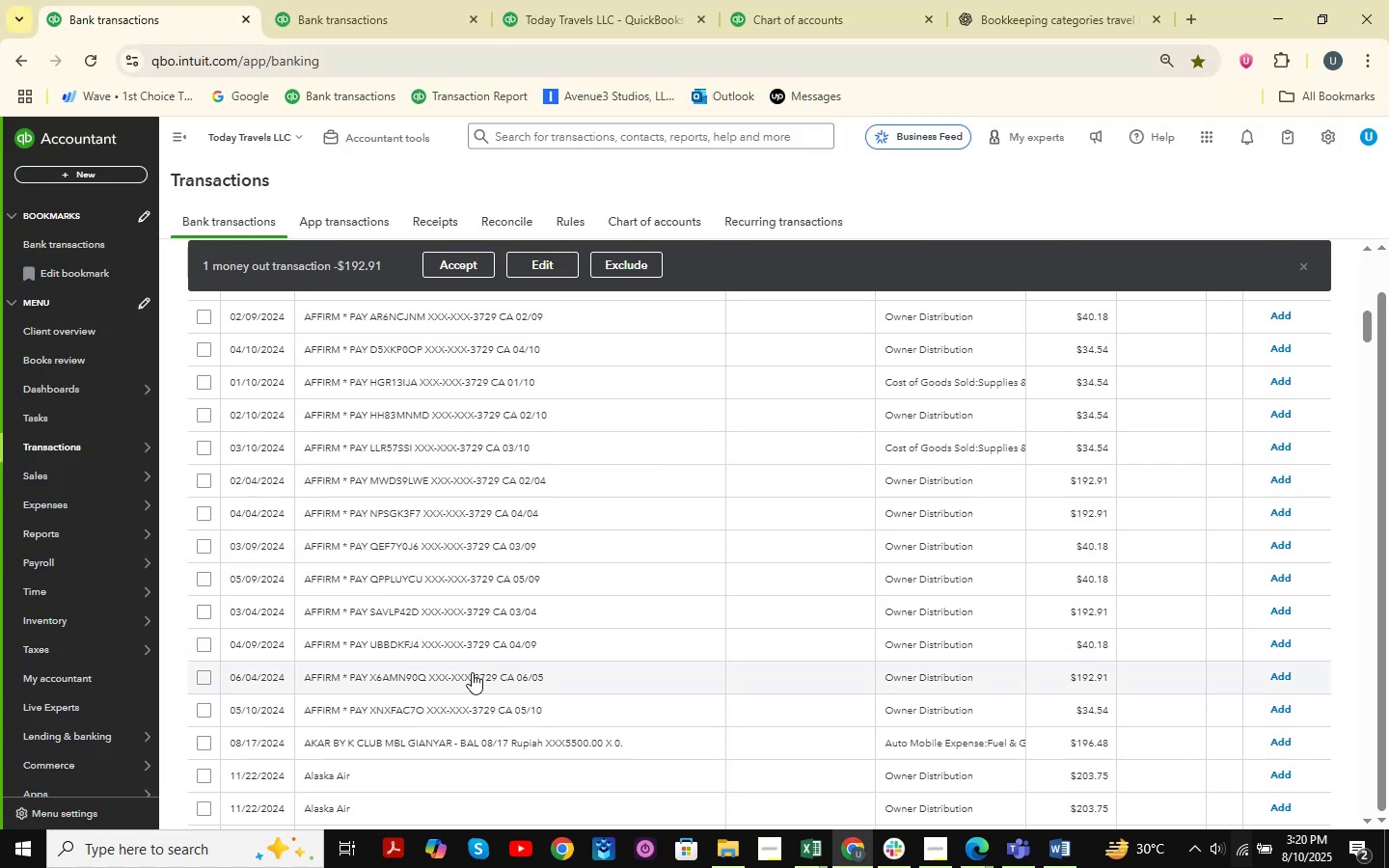 
hold_key(key=ShiftLeft, duration=0.62)
left_click([205, 707])
 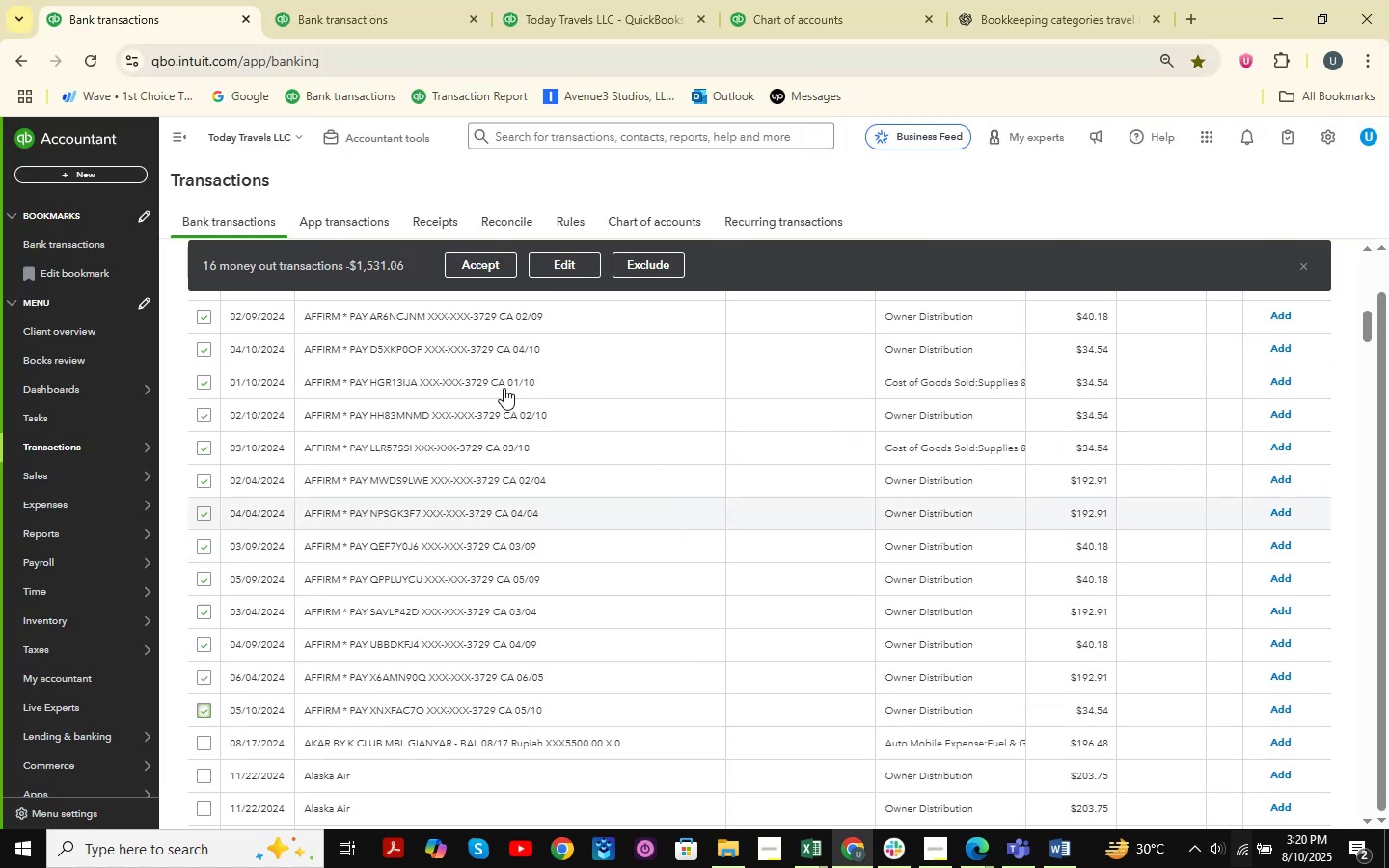 
left_click([558, 272])
 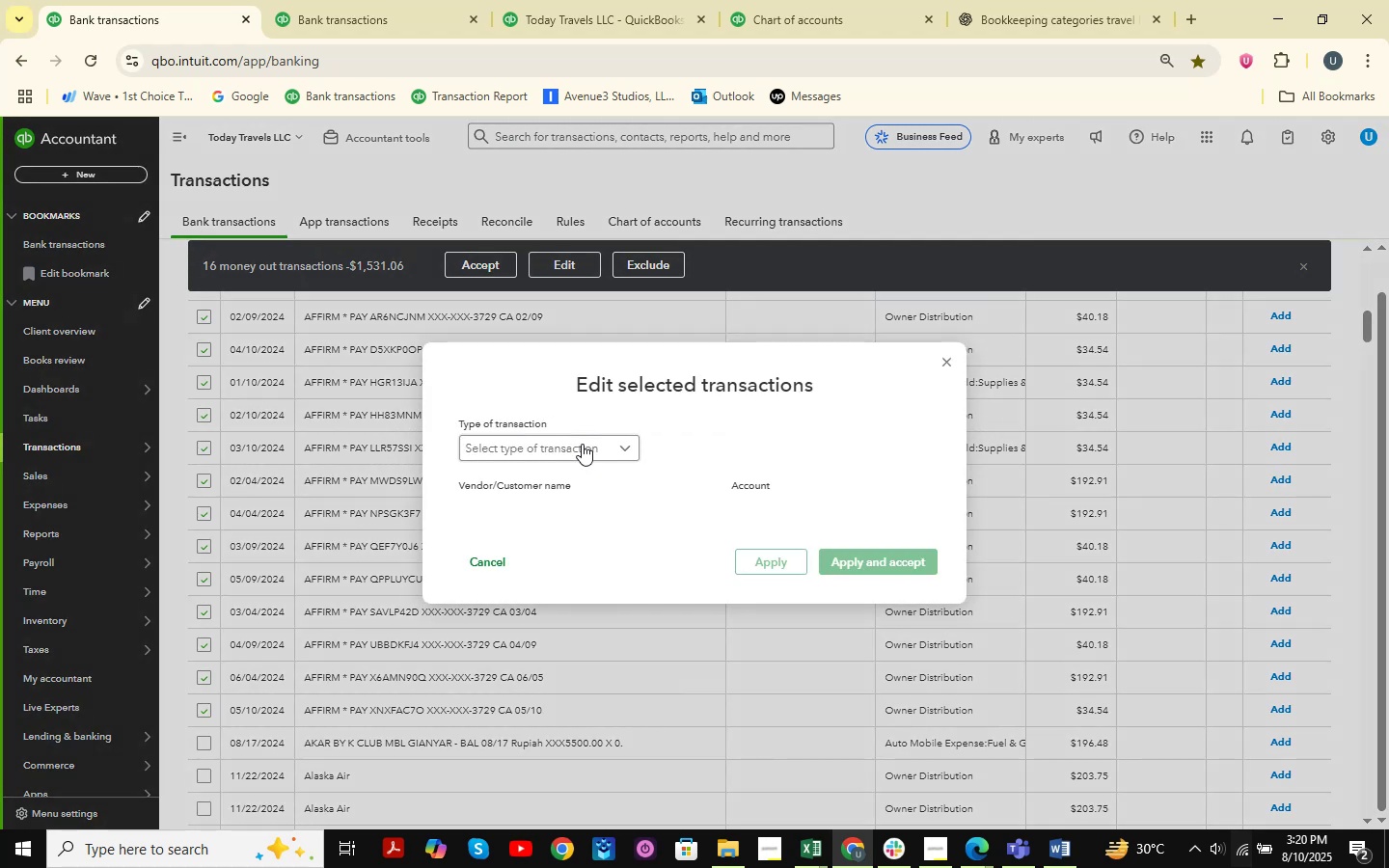 
double_click([524, 480])
 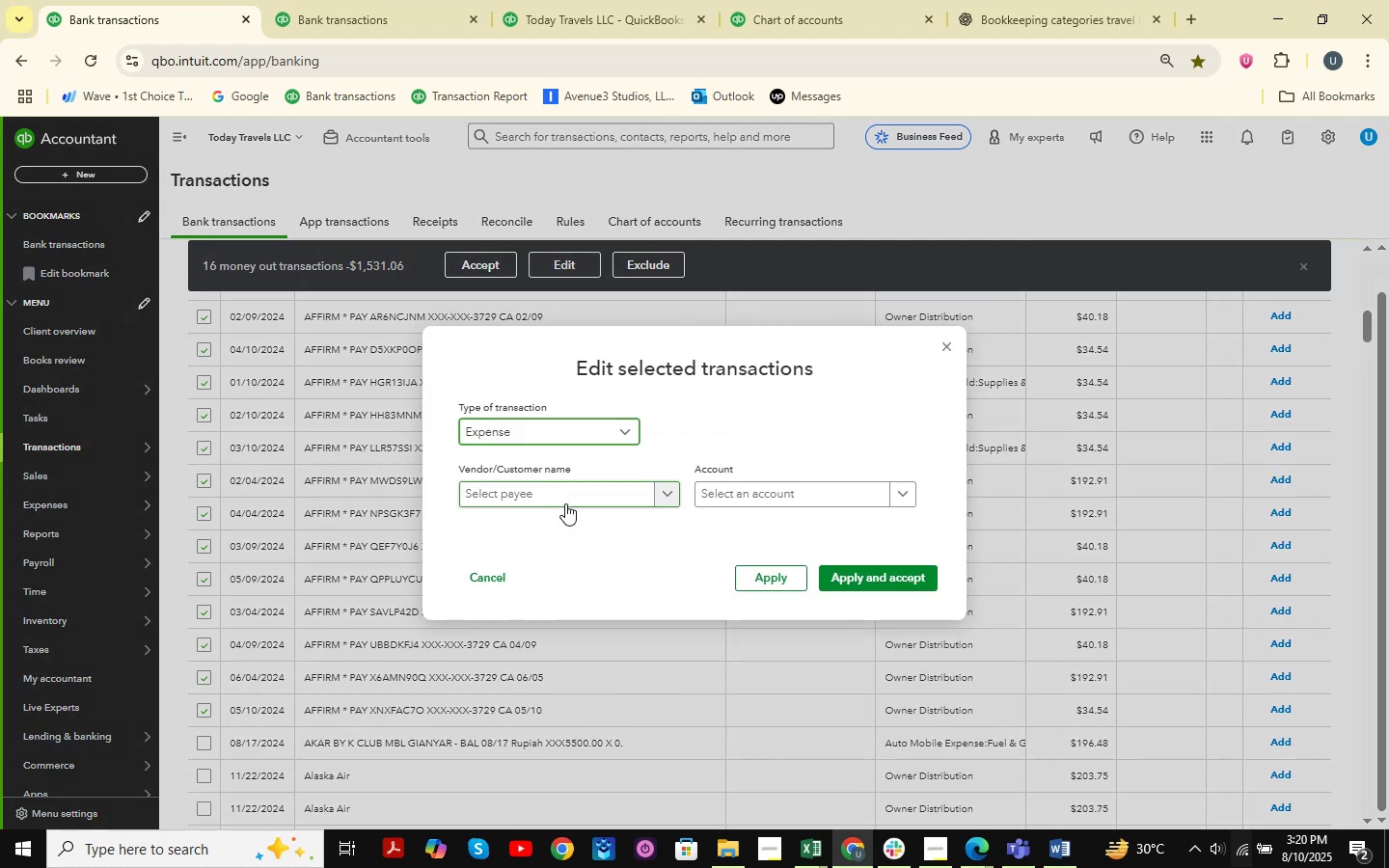 
triple_click([555, 504])
 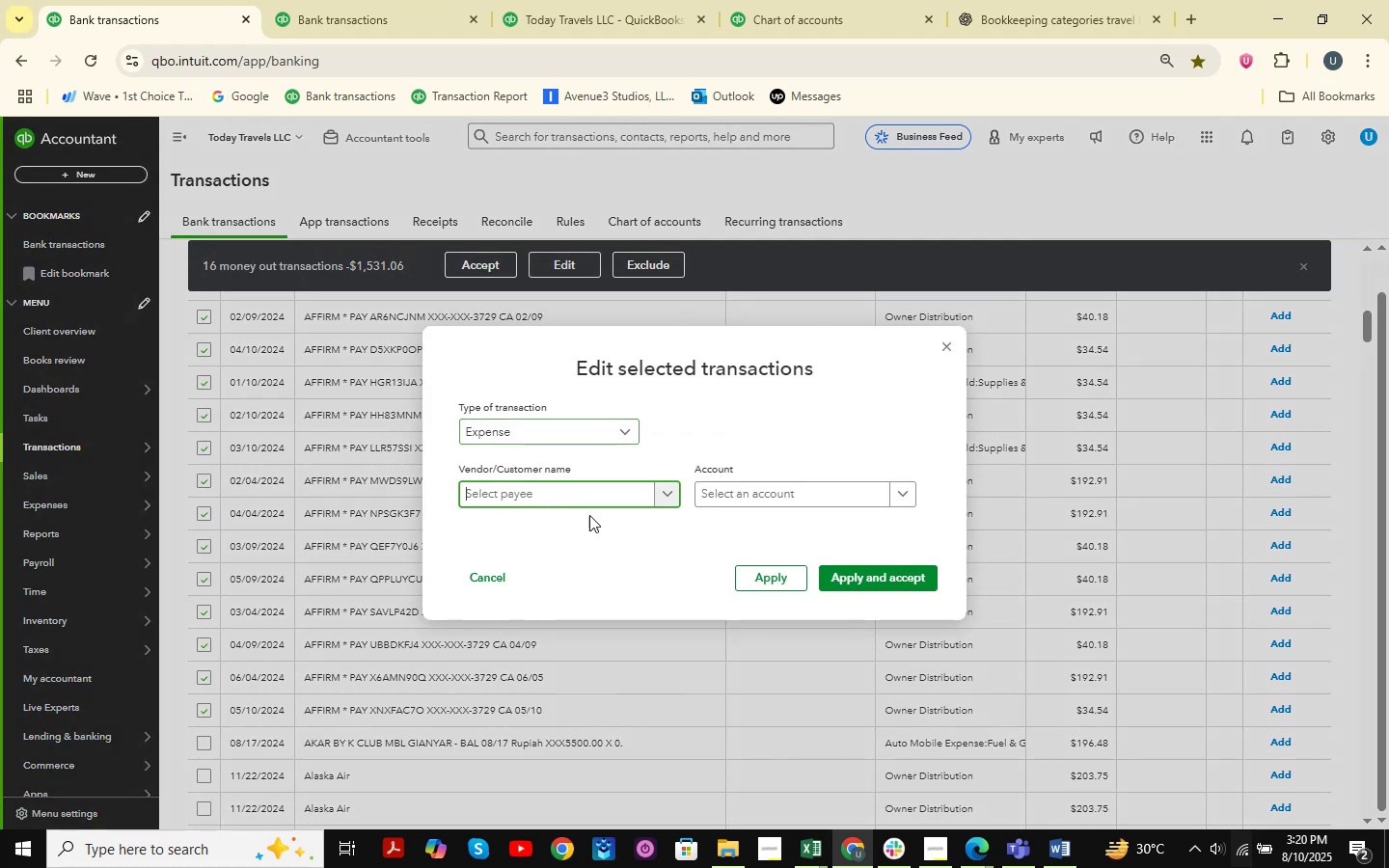 
type(Affirm Pay )
 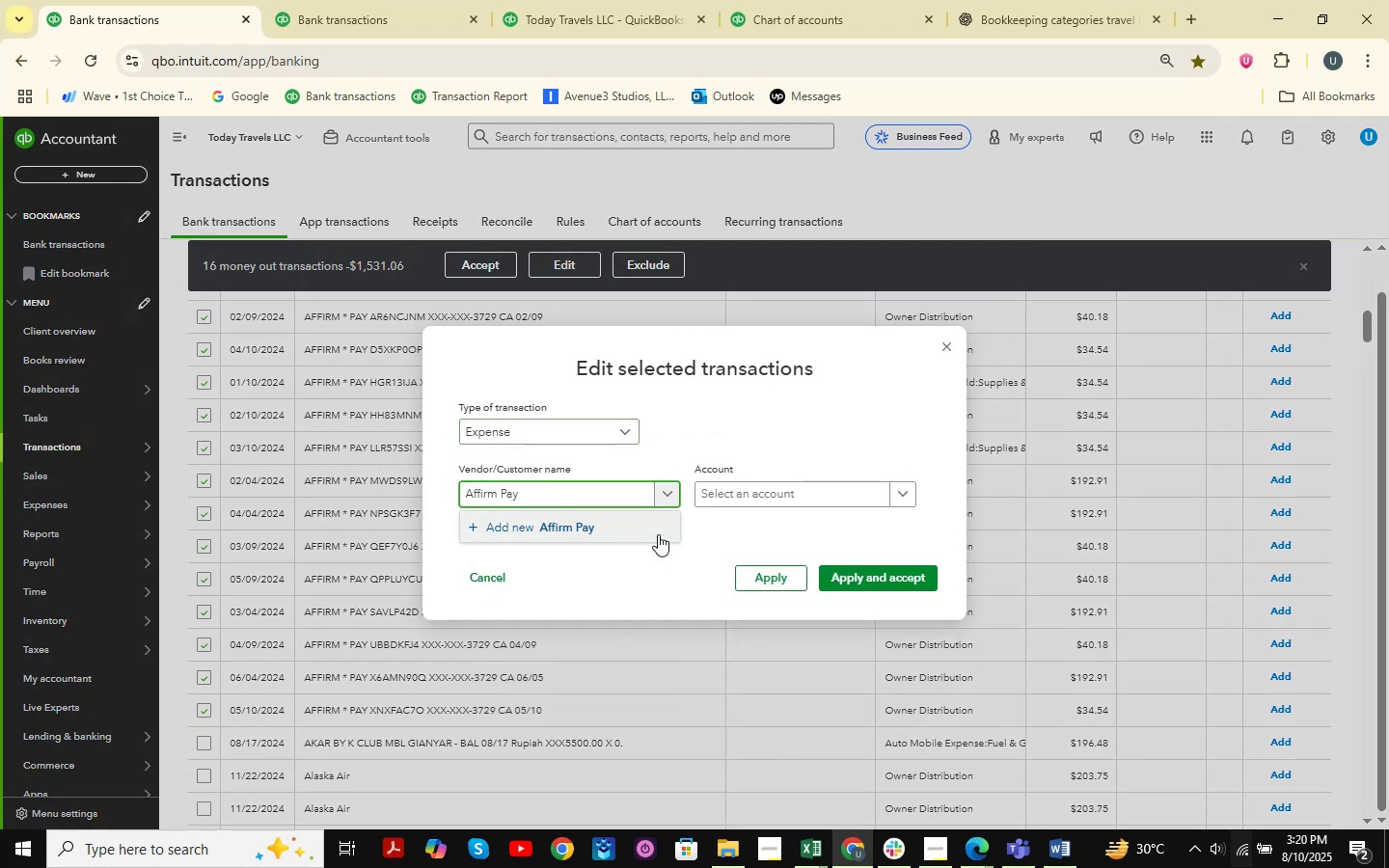 
left_click([658, 534])
 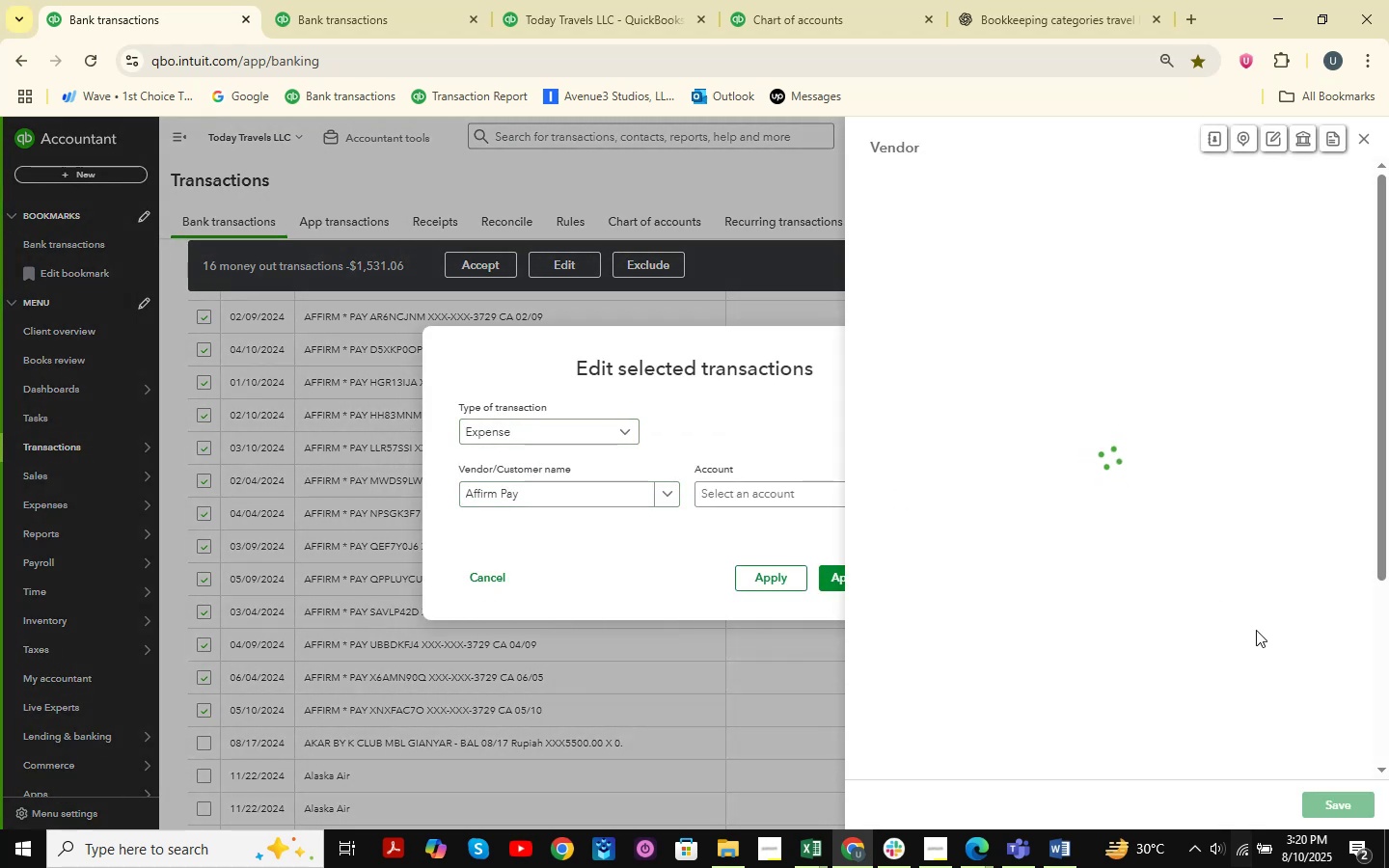 
left_click([1338, 801])
 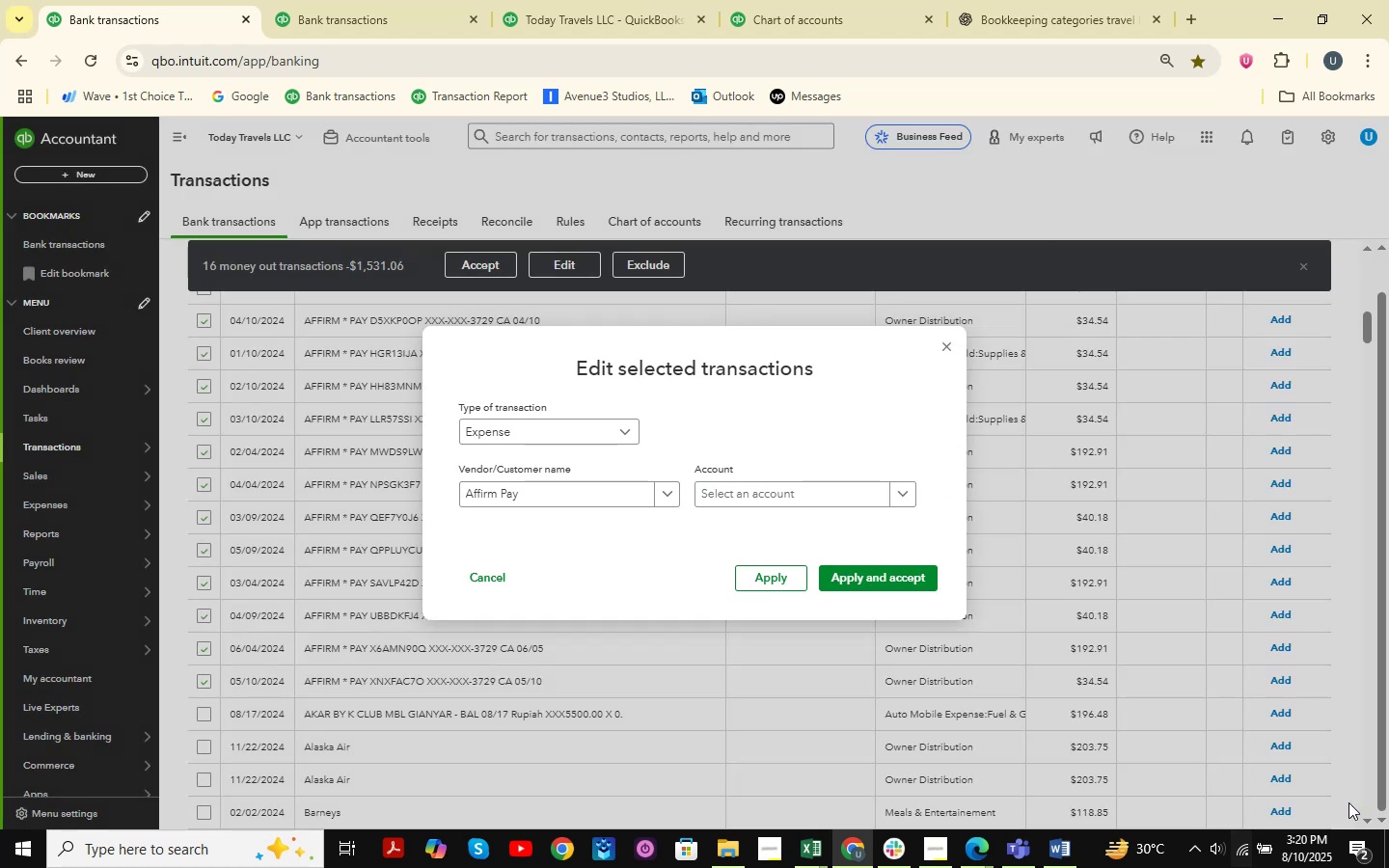 
left_click([798, 487])
 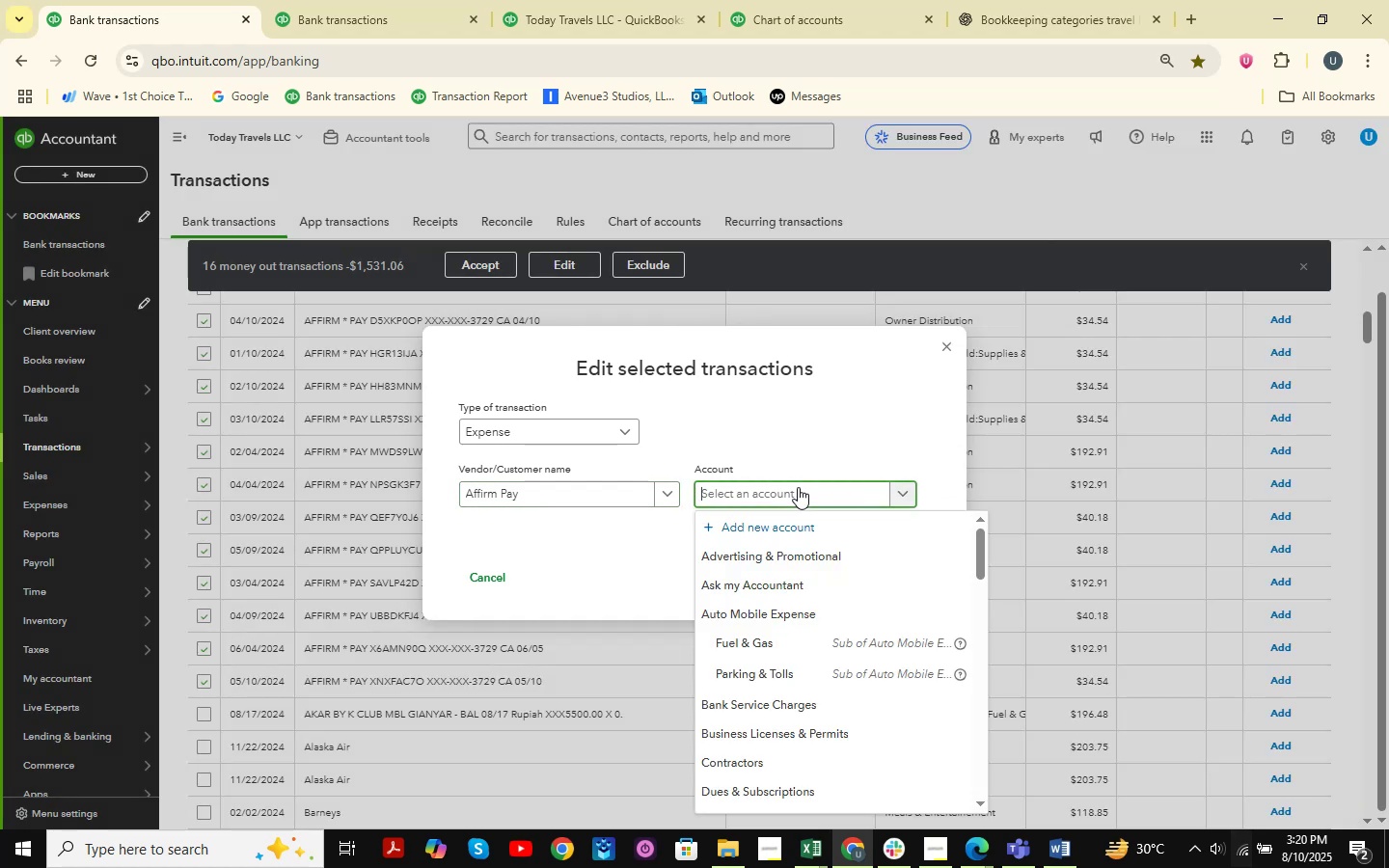 
type(trave)
 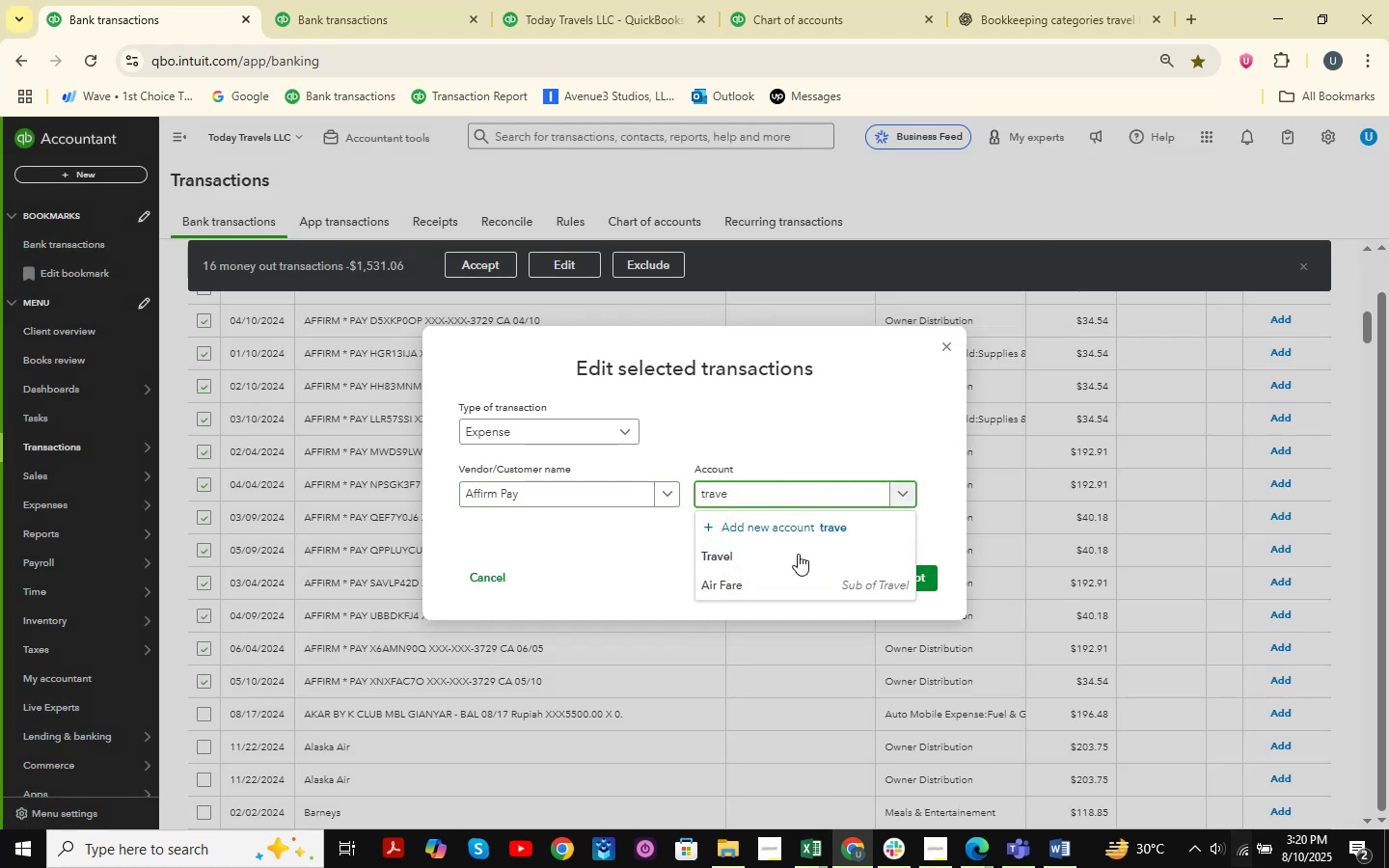 
left_click([792, 591])
 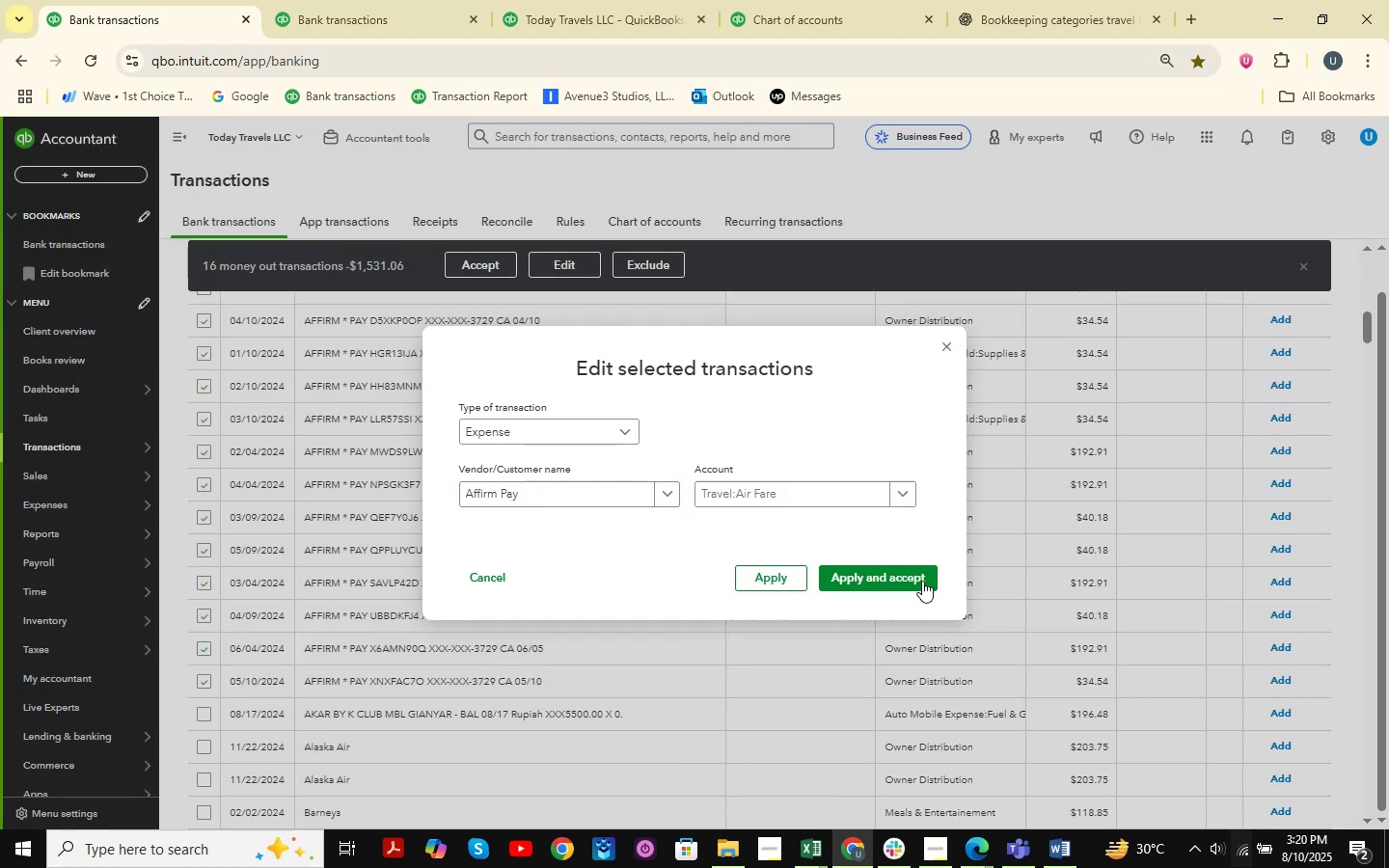 
left_click([920, 579])
 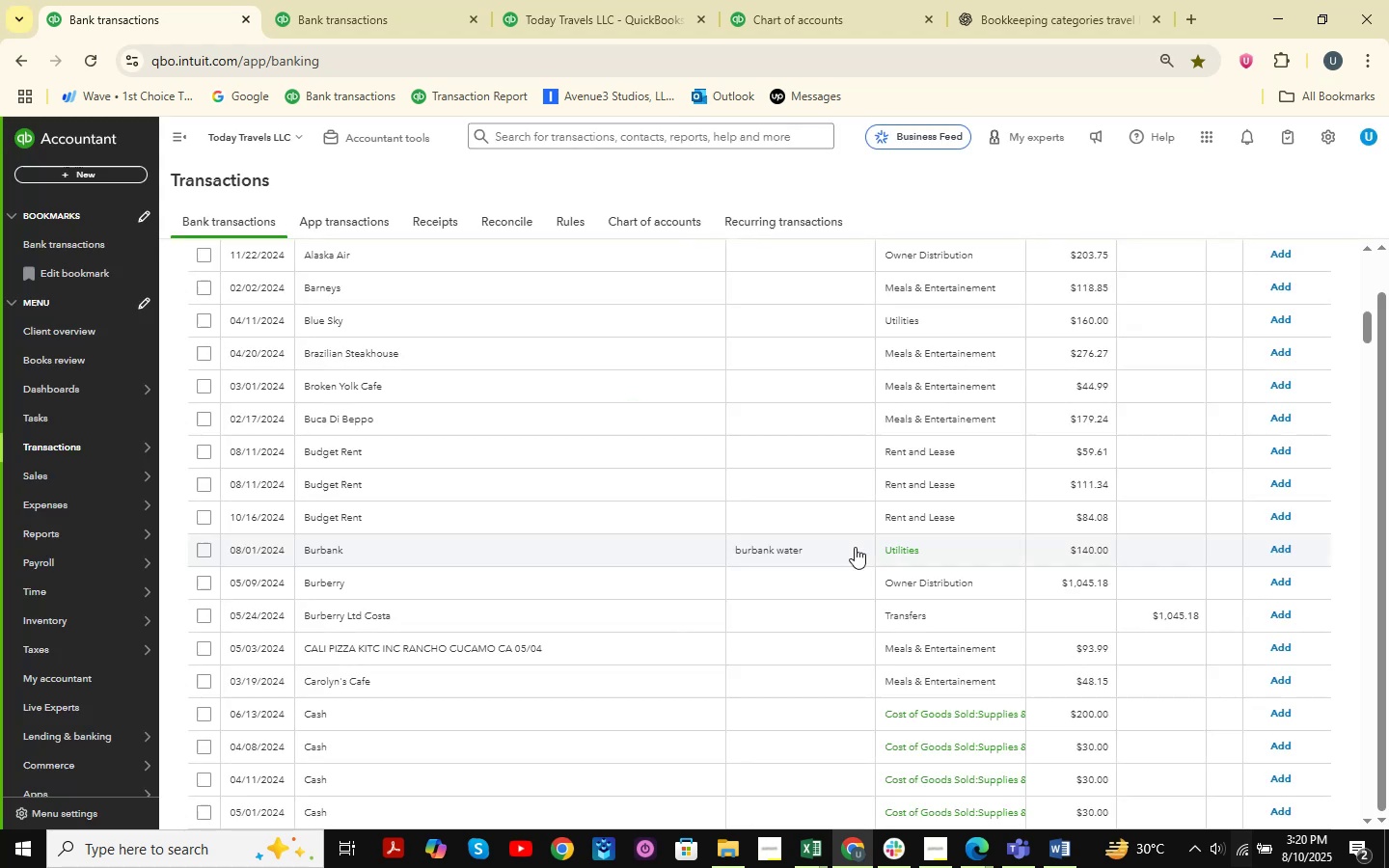 
wait(11.59)
 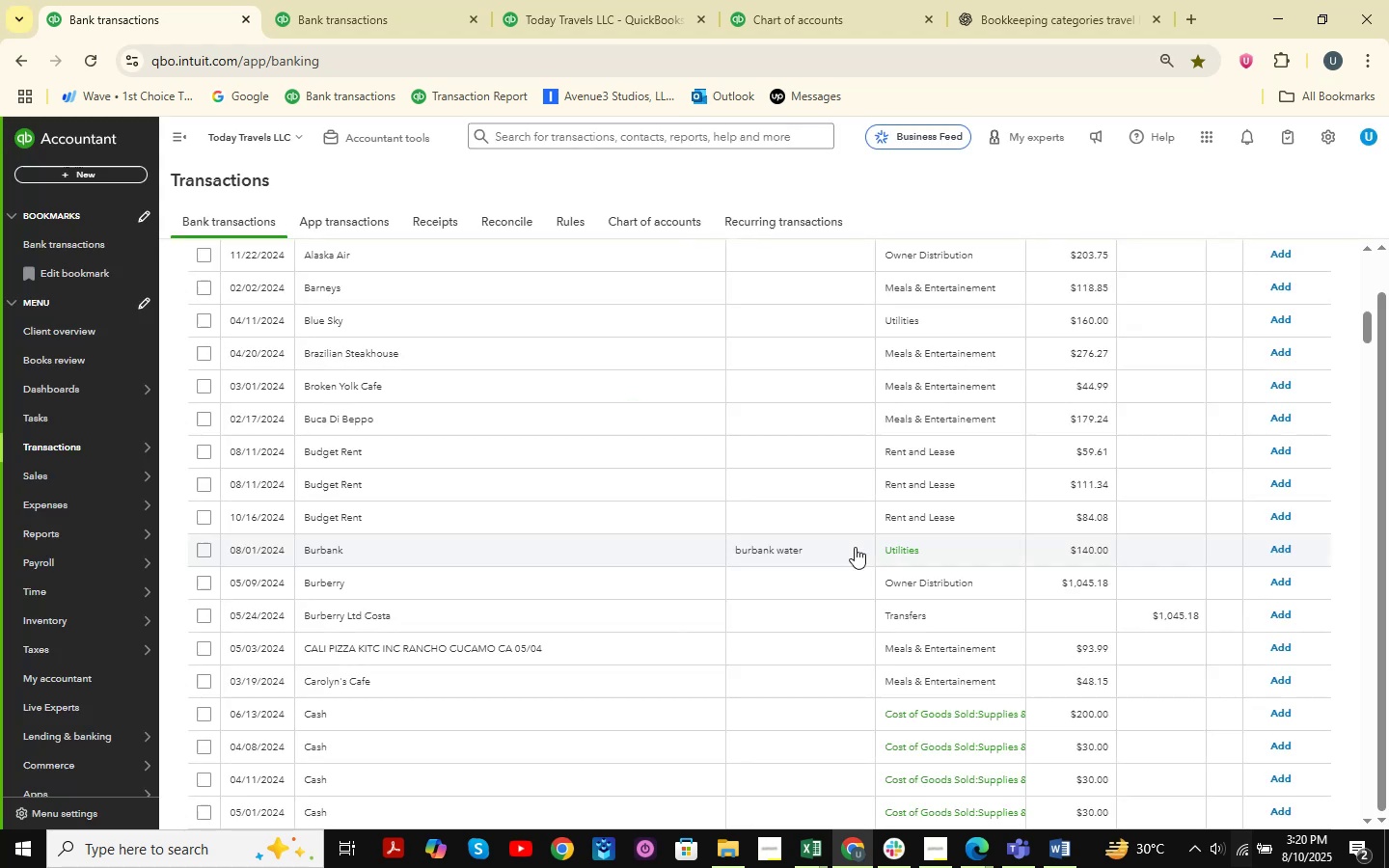 
scroll: coordinate [559, 481], scroll_direction: down, amount: 3.0
 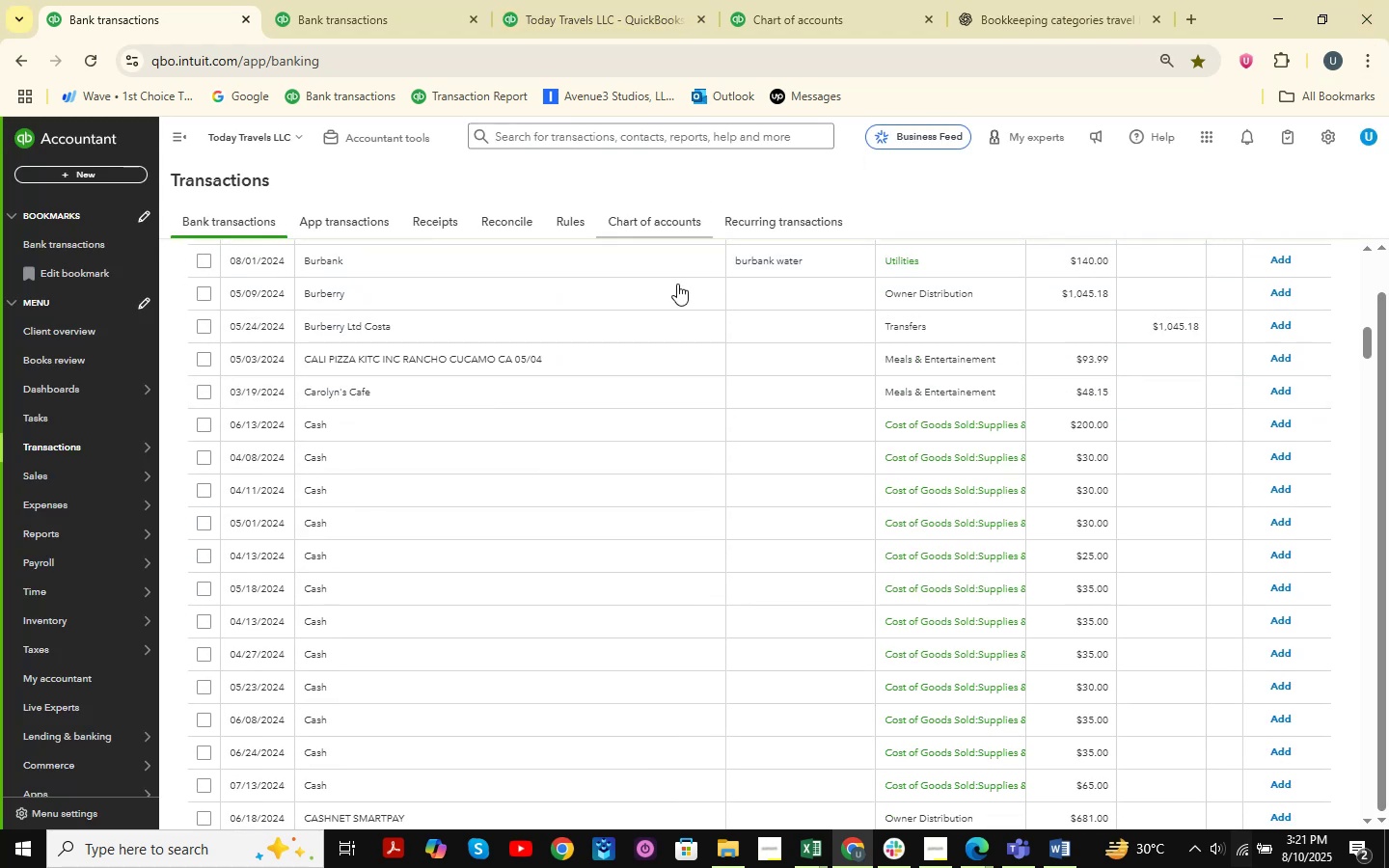 
scroll: coordinate [756, 420], scroll_direction: up, amount: 9.0
 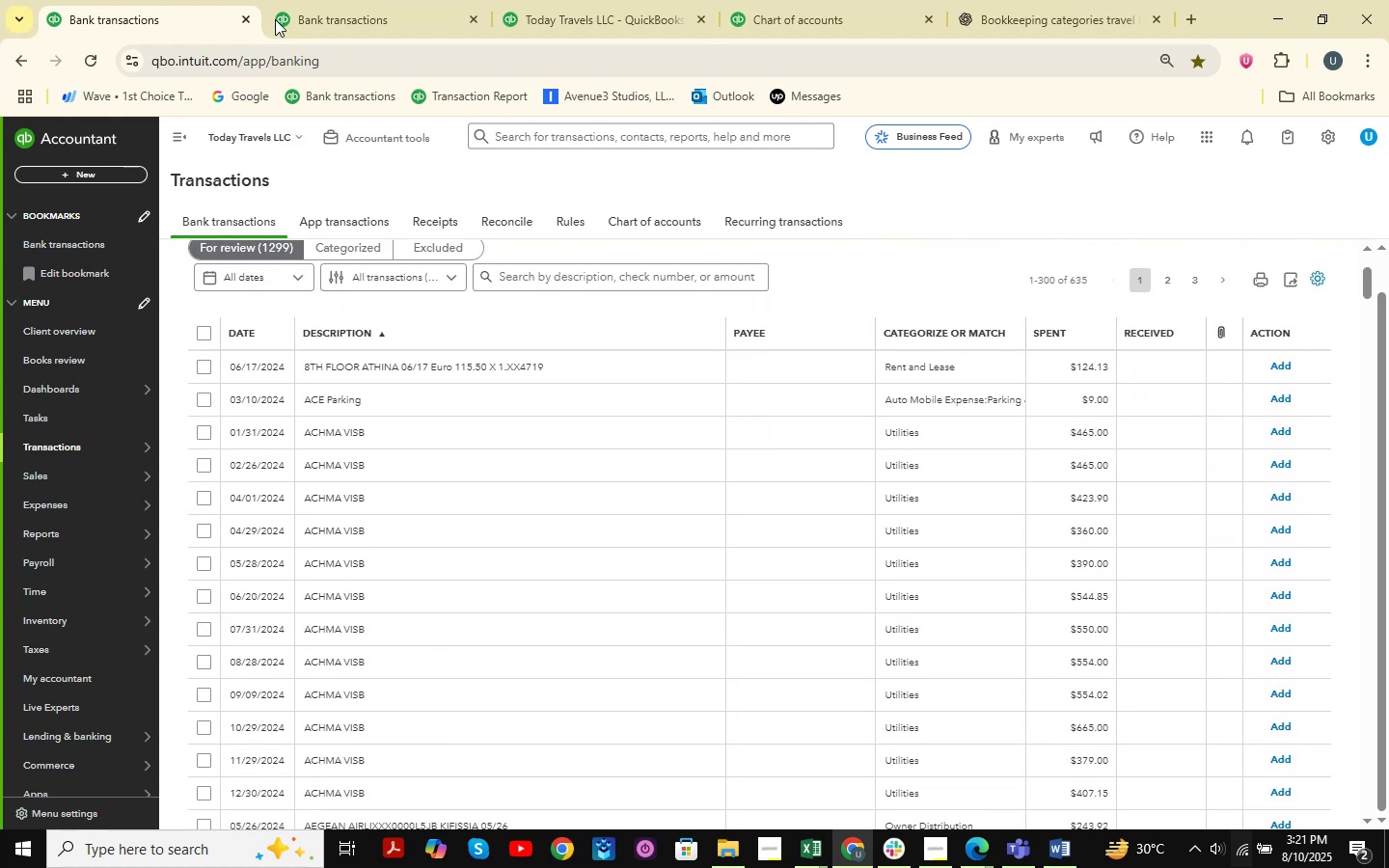 
left_click([335, 0])
 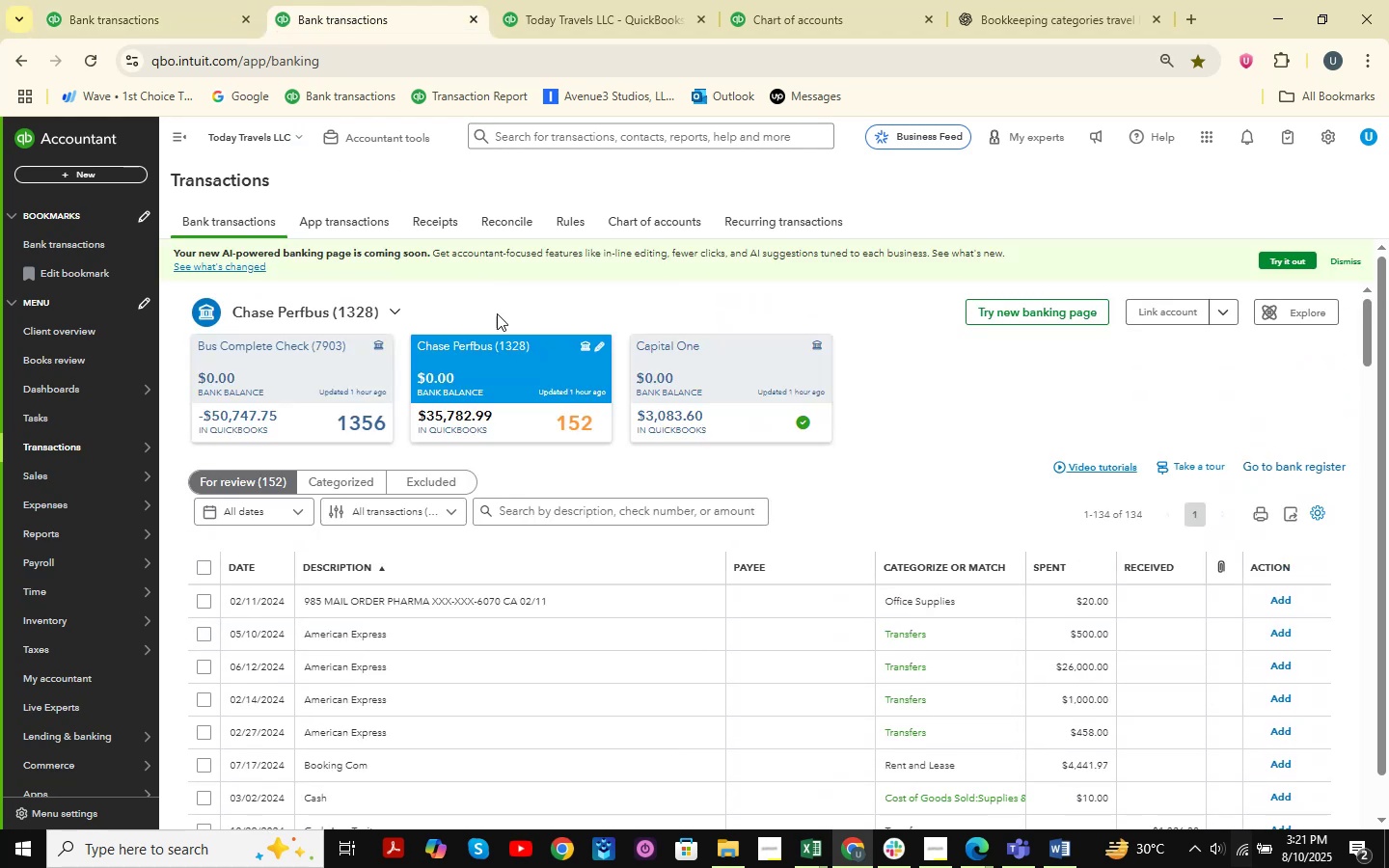 
scroll: coordinate [573, 431], scroll_direction: none, amount: 0.0
 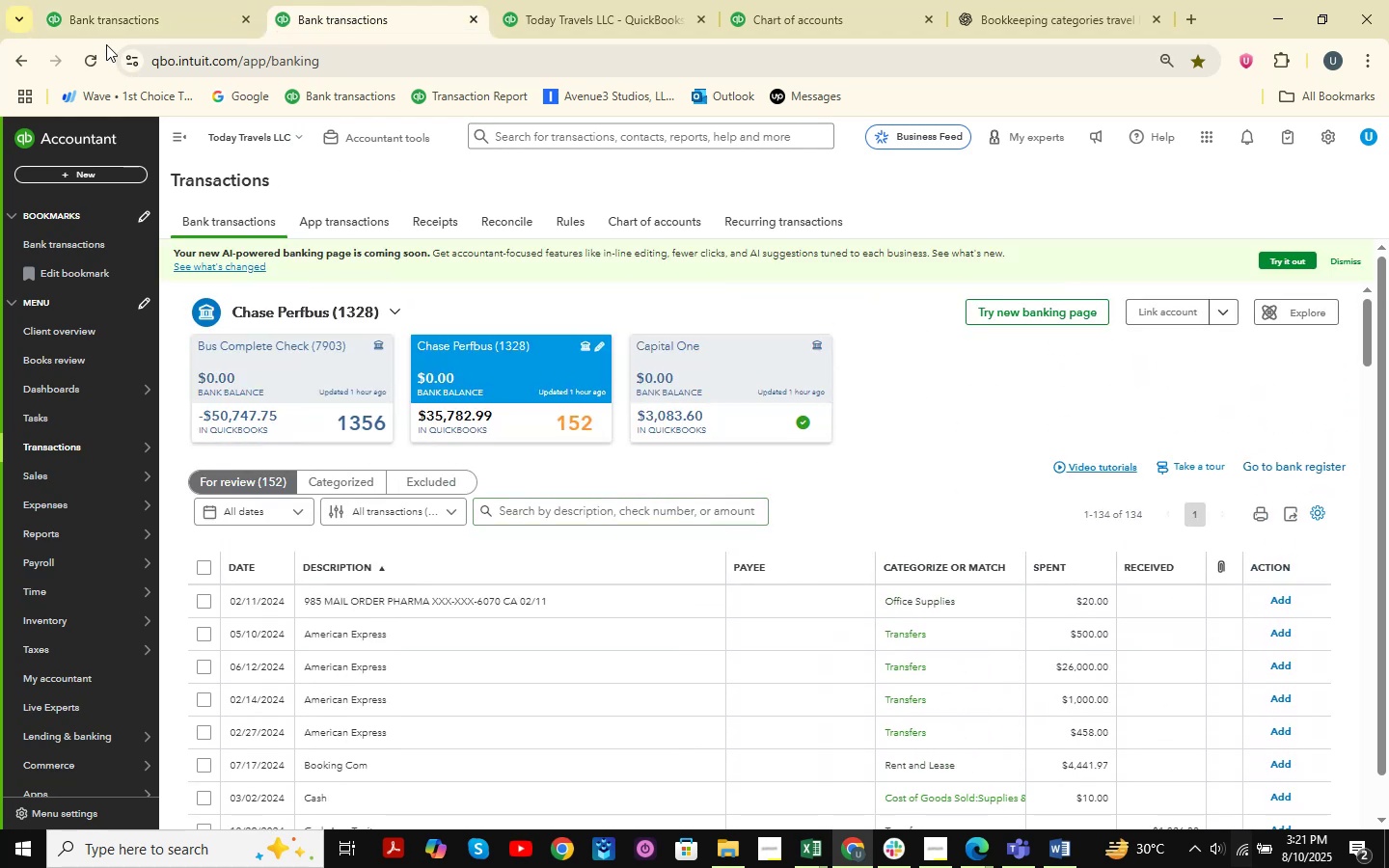 
left_click([98, 63])
 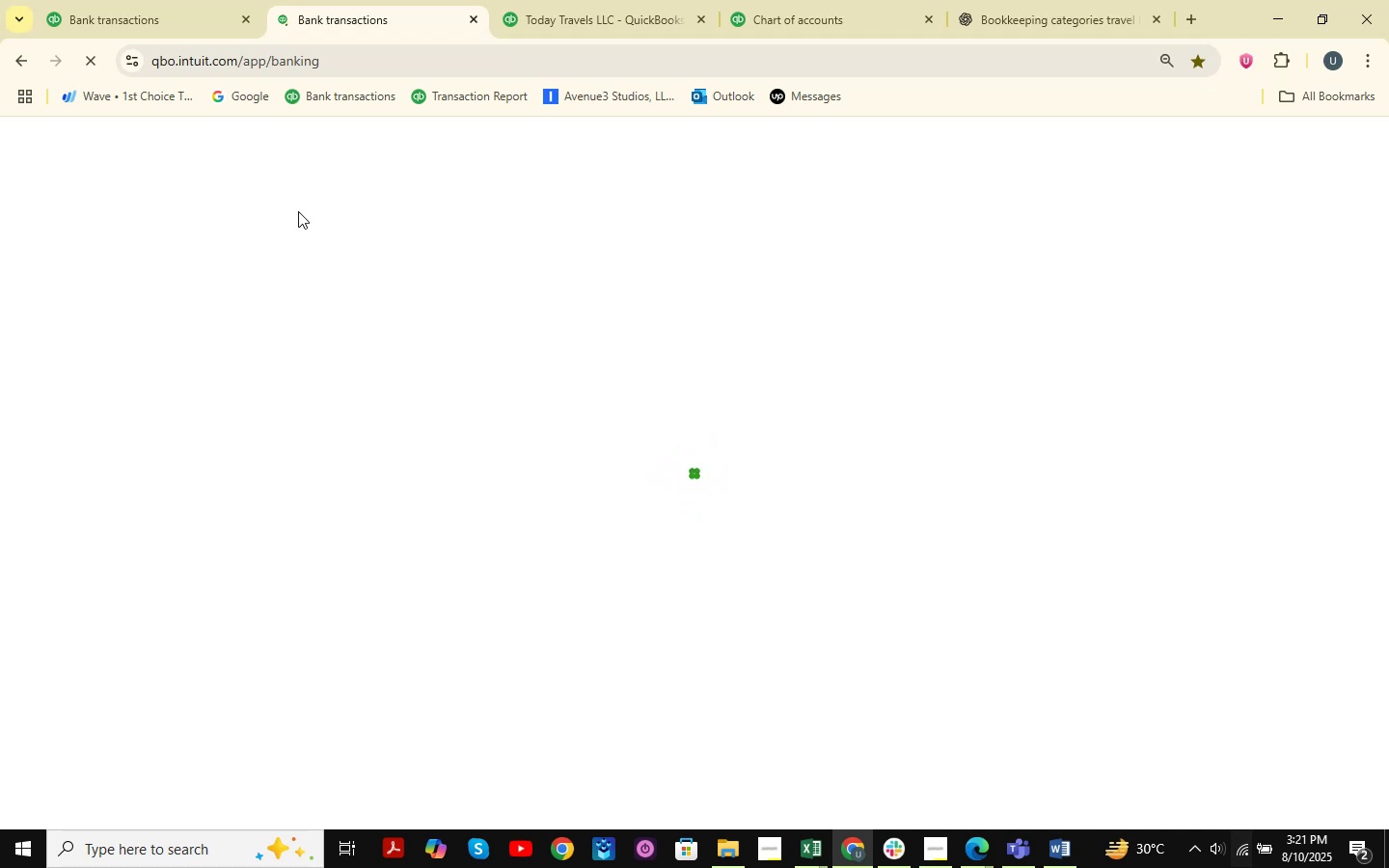 
wait(17.15)
 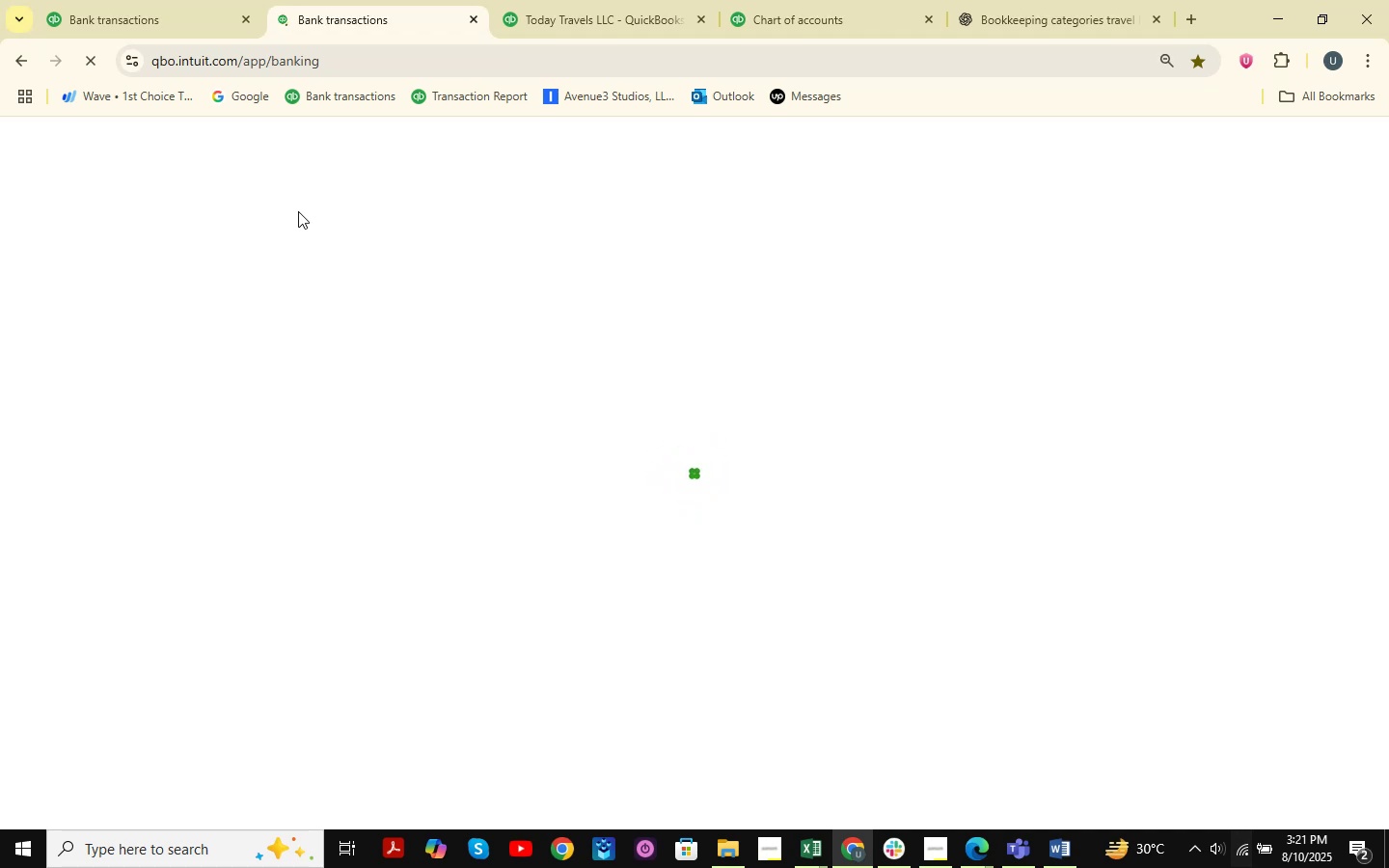 
scroll: coordinate [513, 464], scroll_direction: down, amount: 5.0
 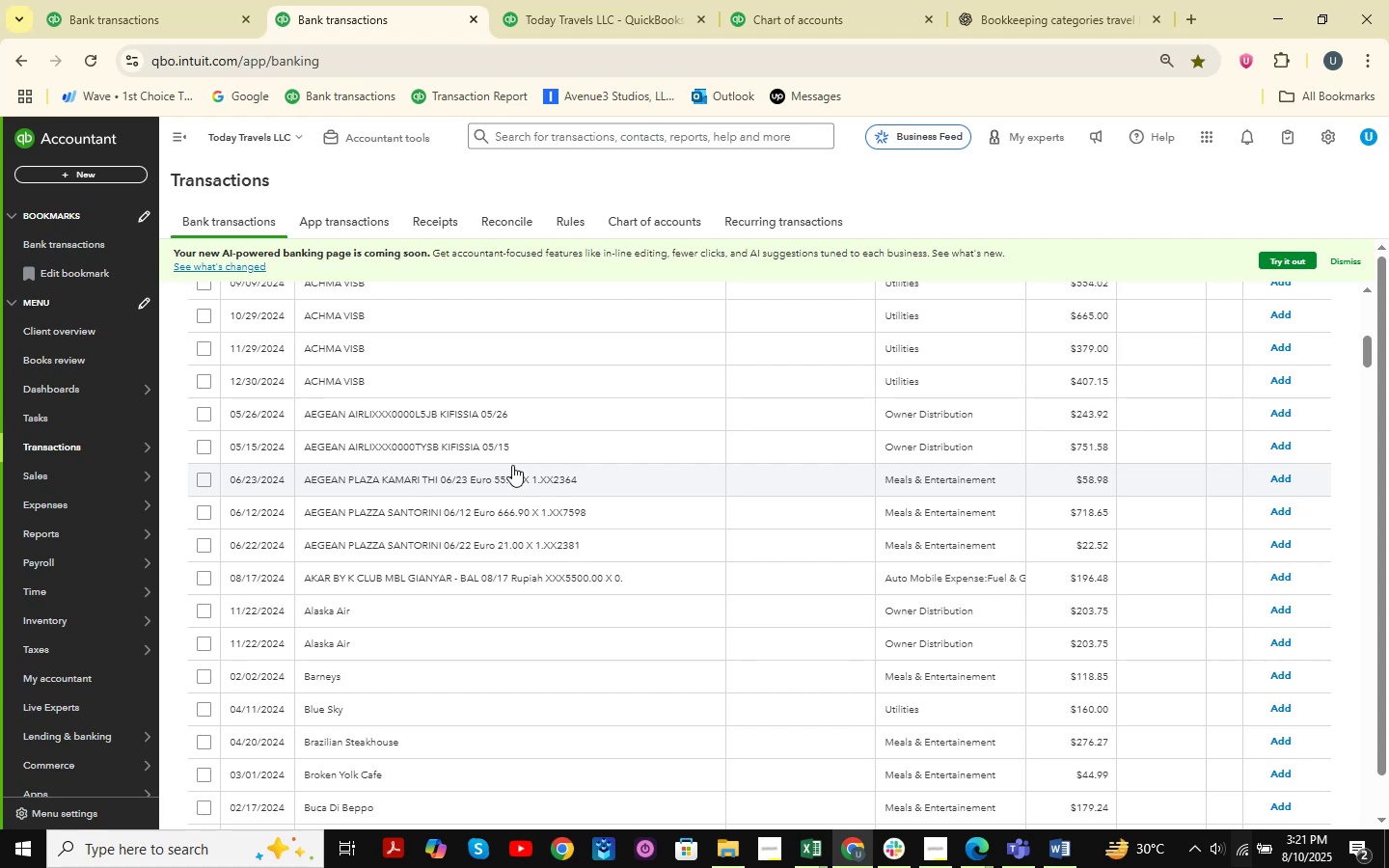 
wait(5.9)
 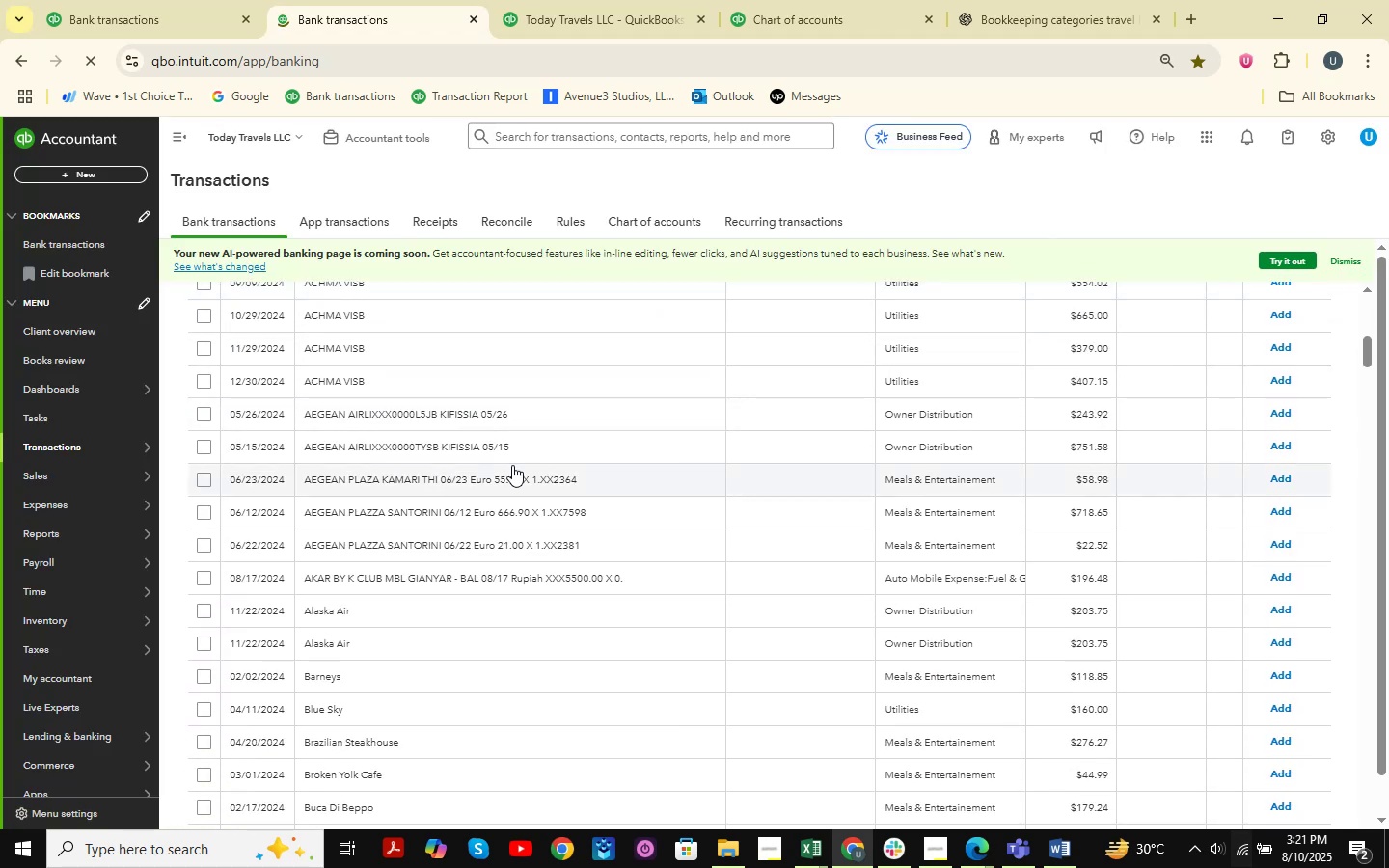 
left_click([104, 0])
 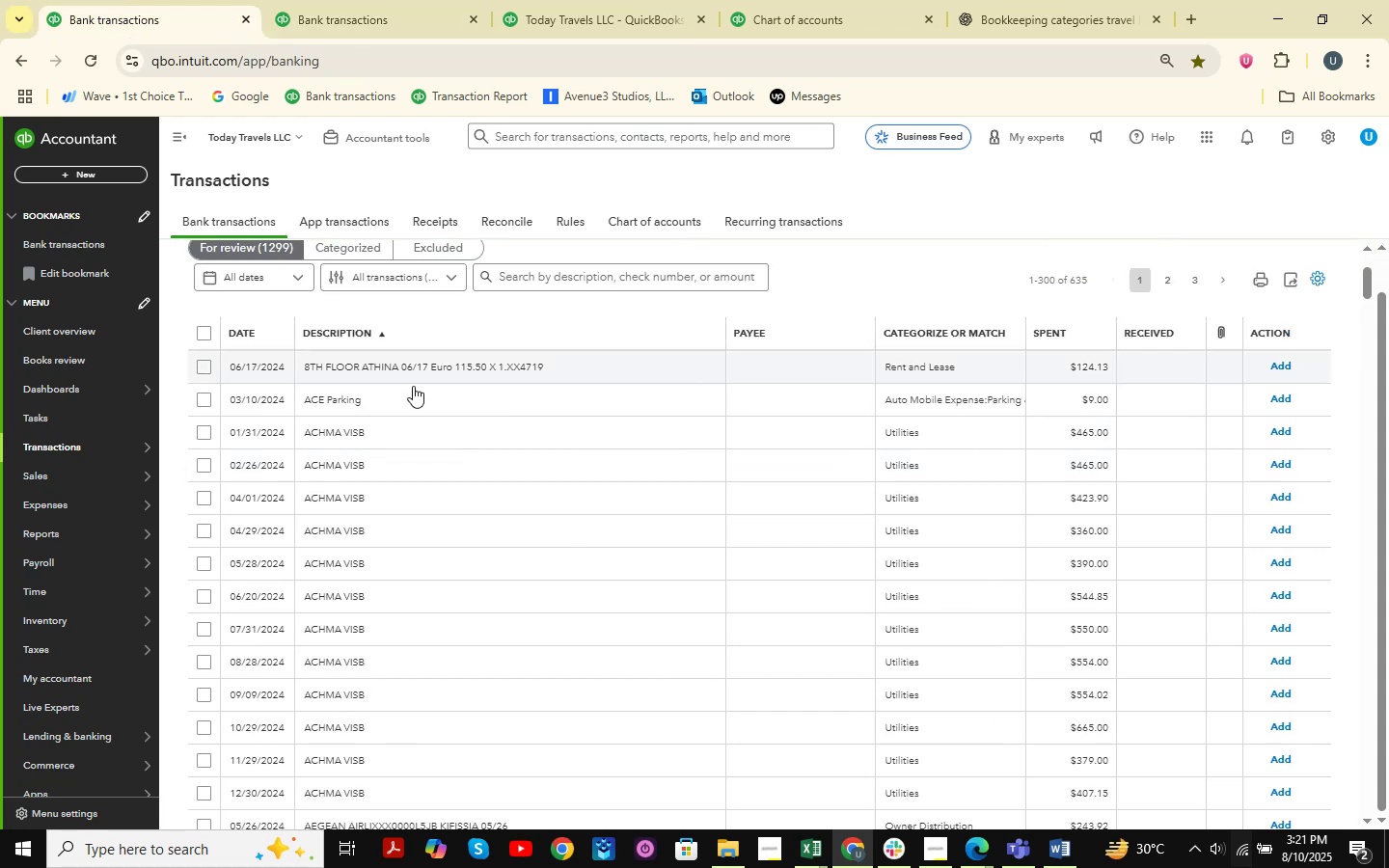 
scroll: coordinate [422, 352], scroll_direction: down, amount: 14.0
 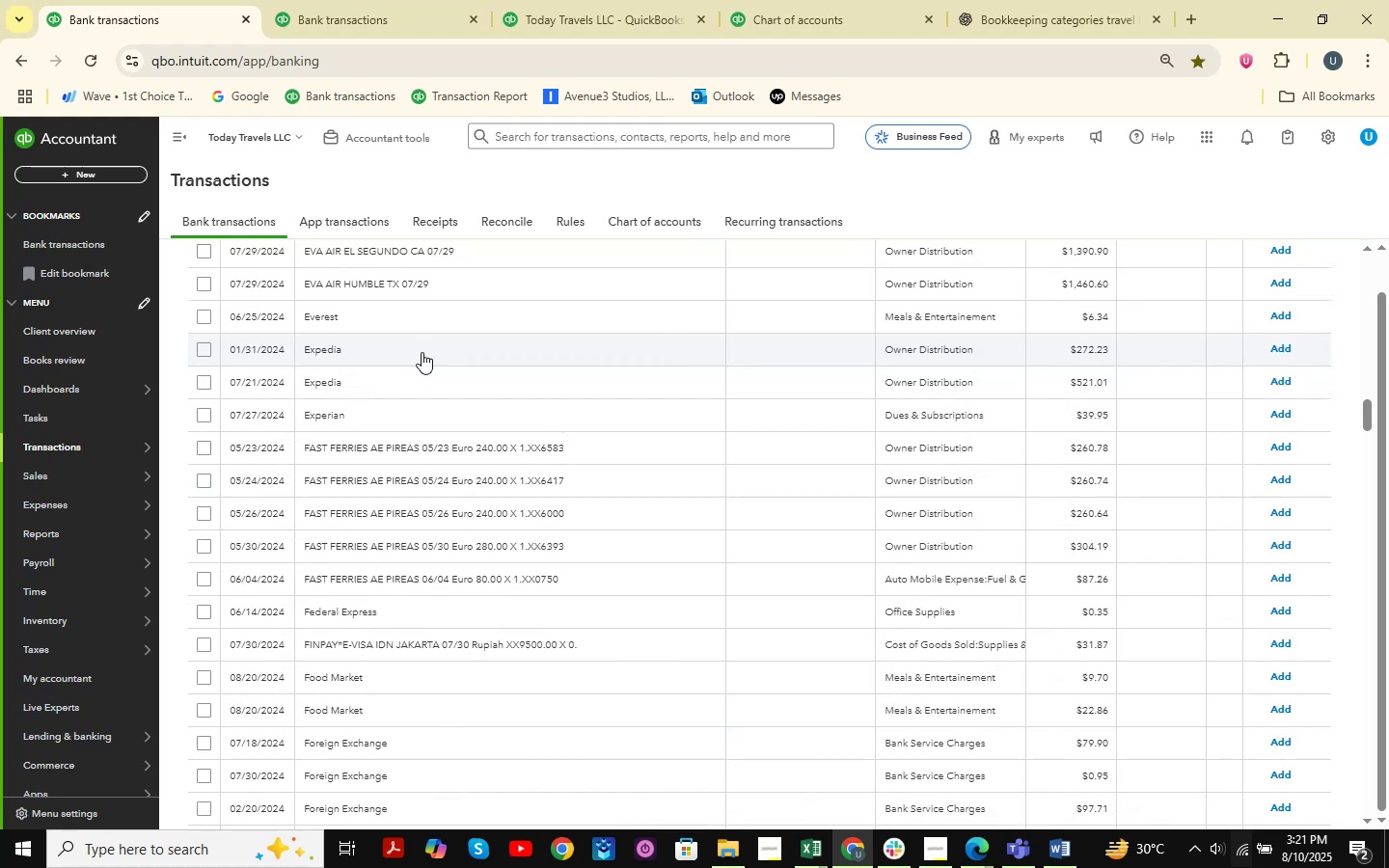 
left_click([422, 352])
 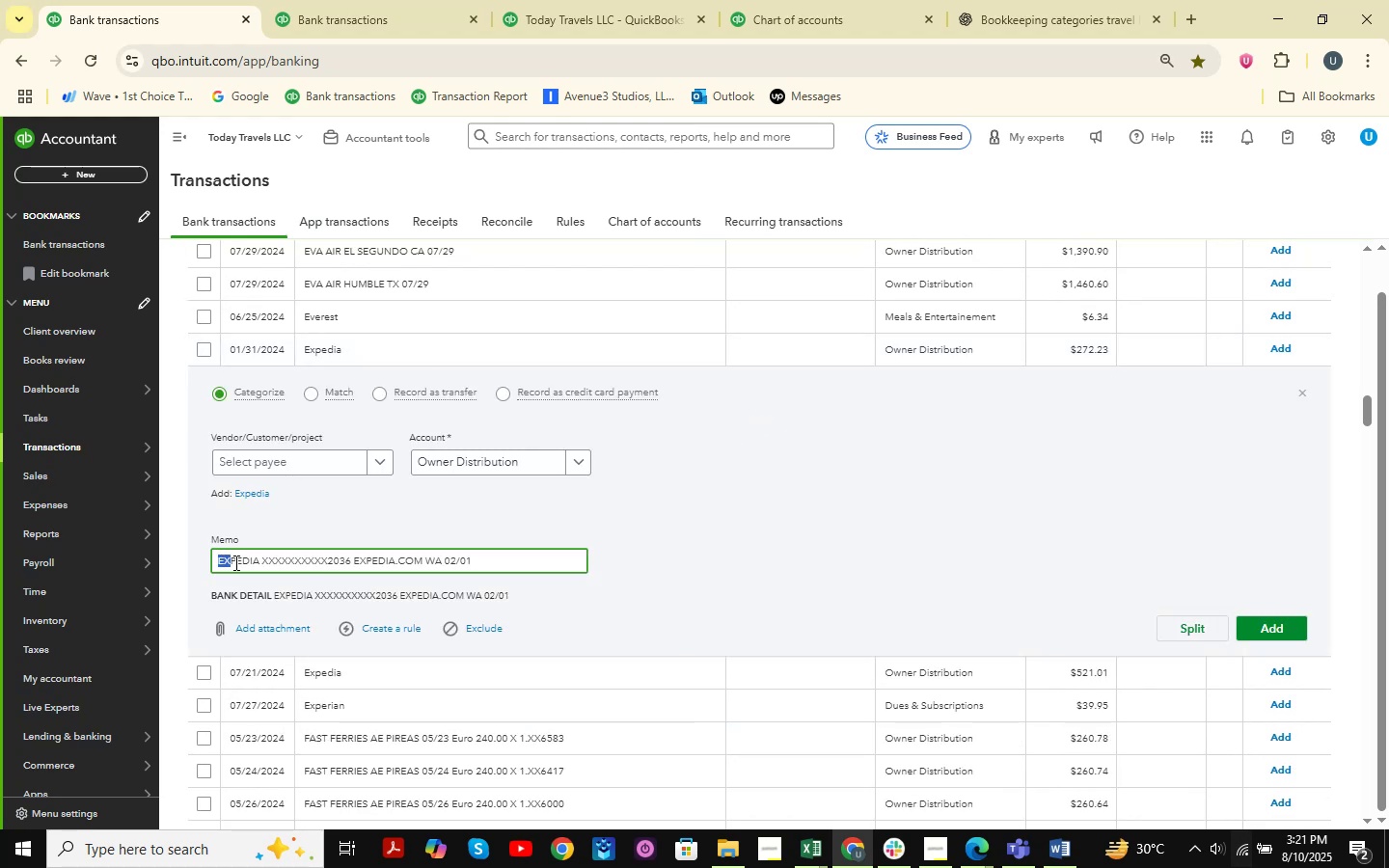 
wait(5.78)
 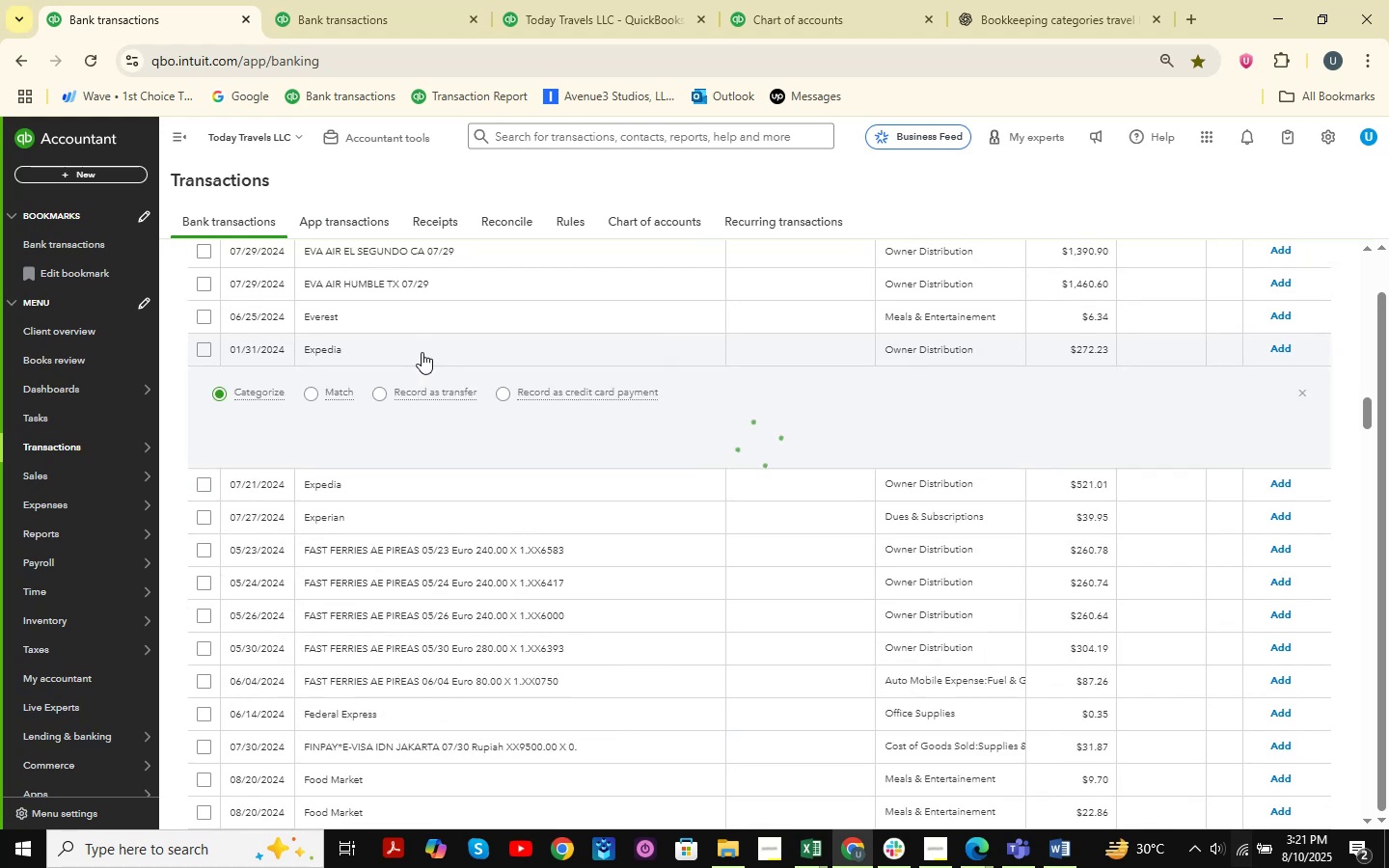 
key(Control+C)
 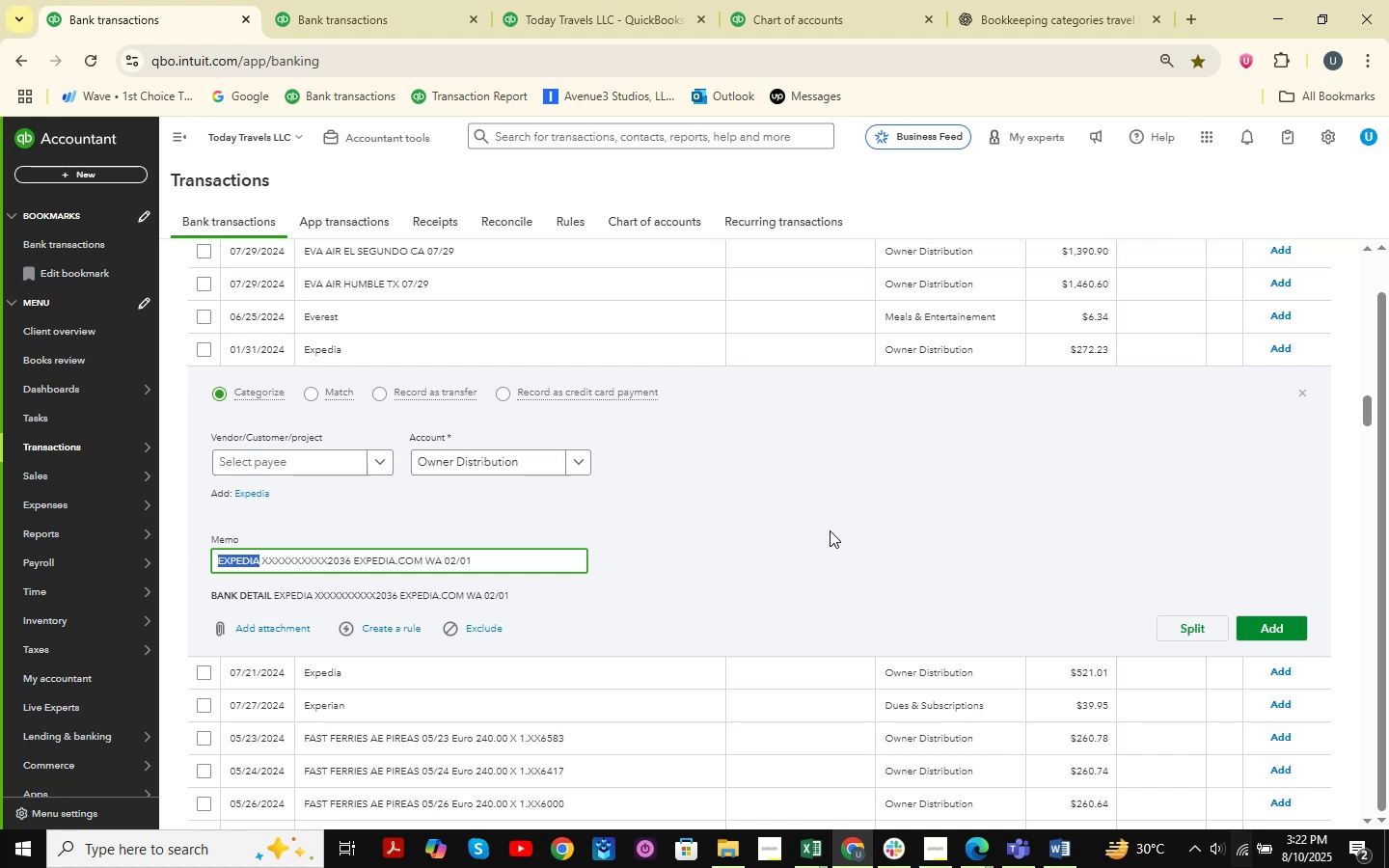 
wait(46.08)
 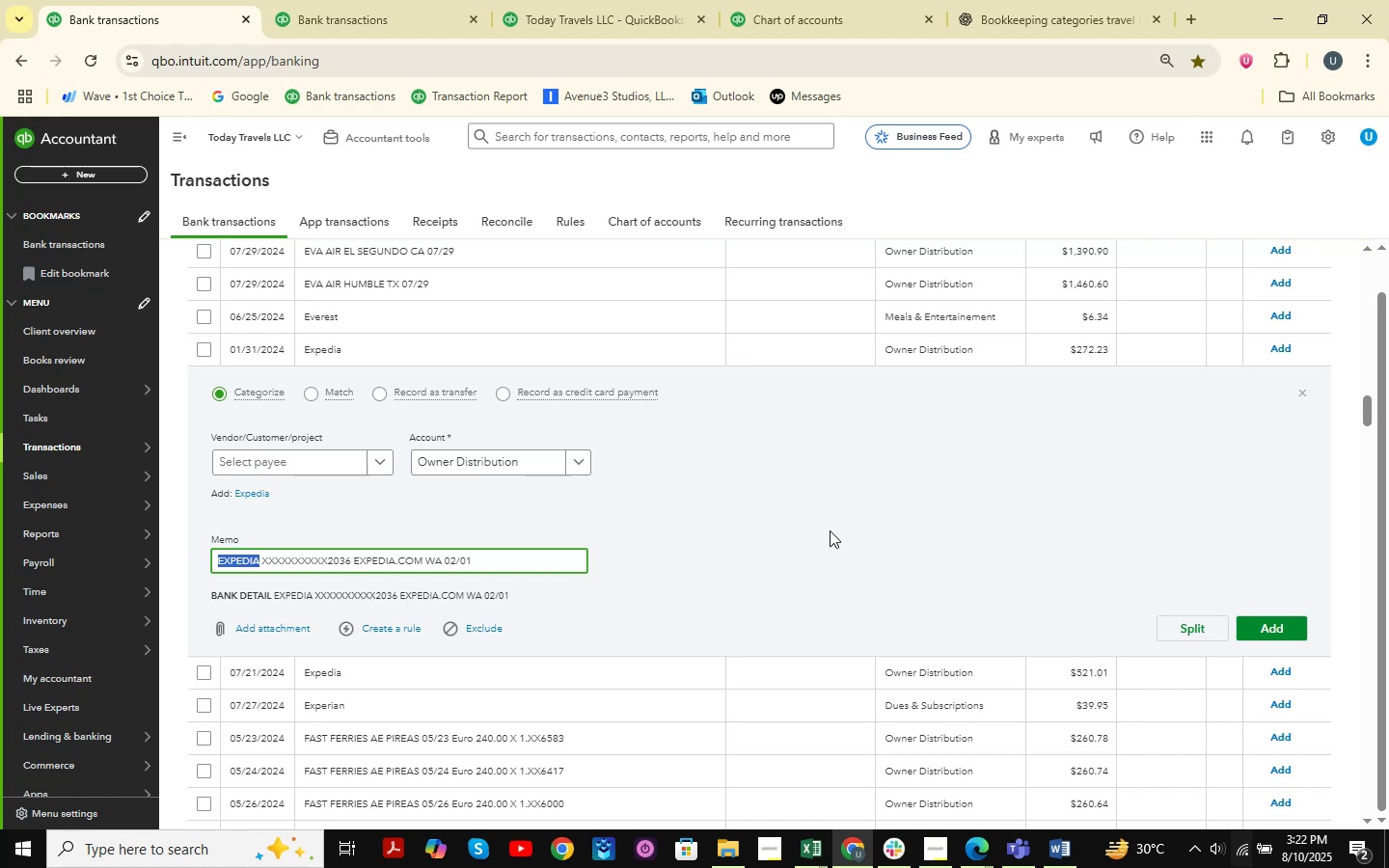 
scroll: coordinate [711, 478], scroll_direction: down, amount: 2.0
 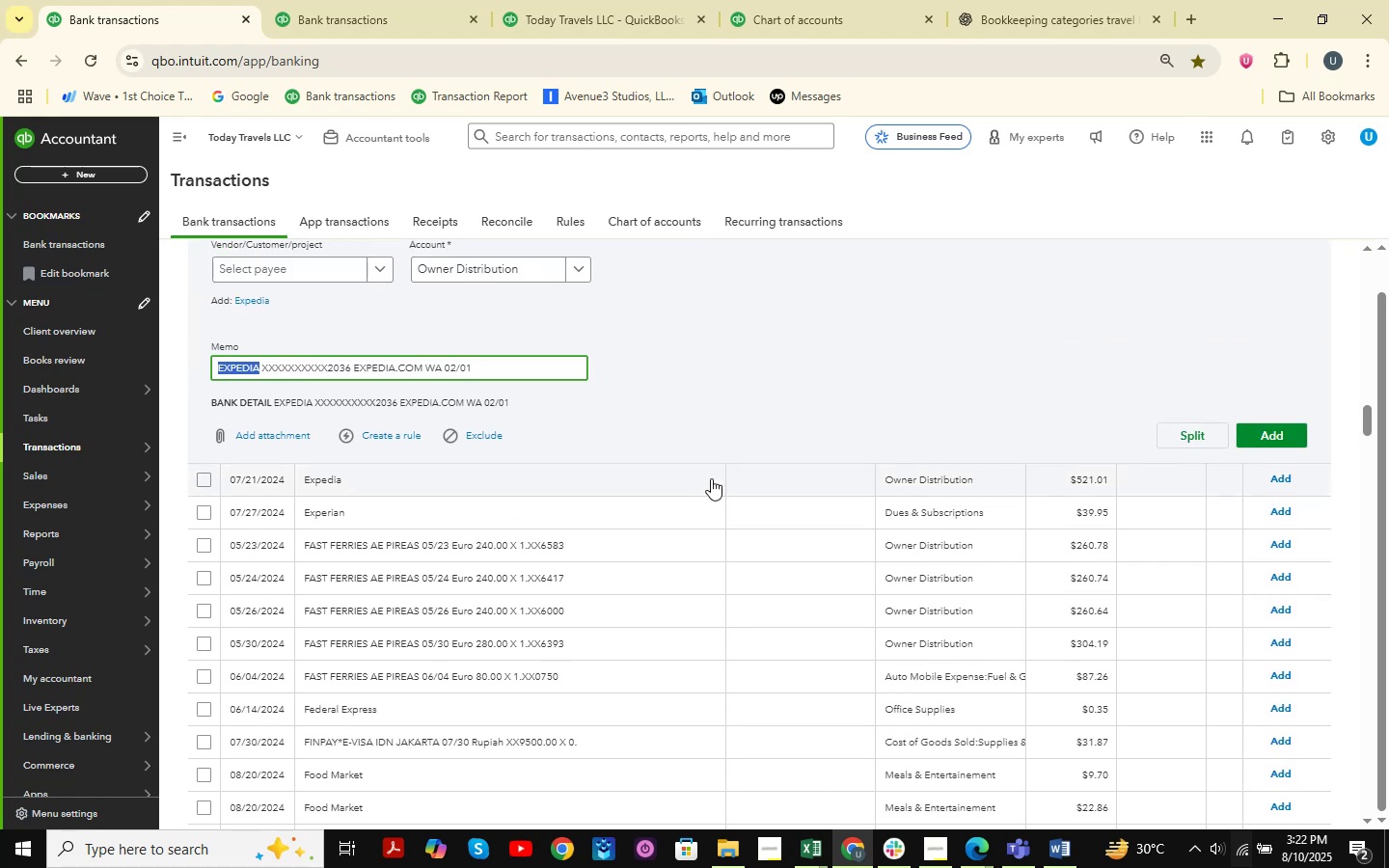 
wait(8.4)
 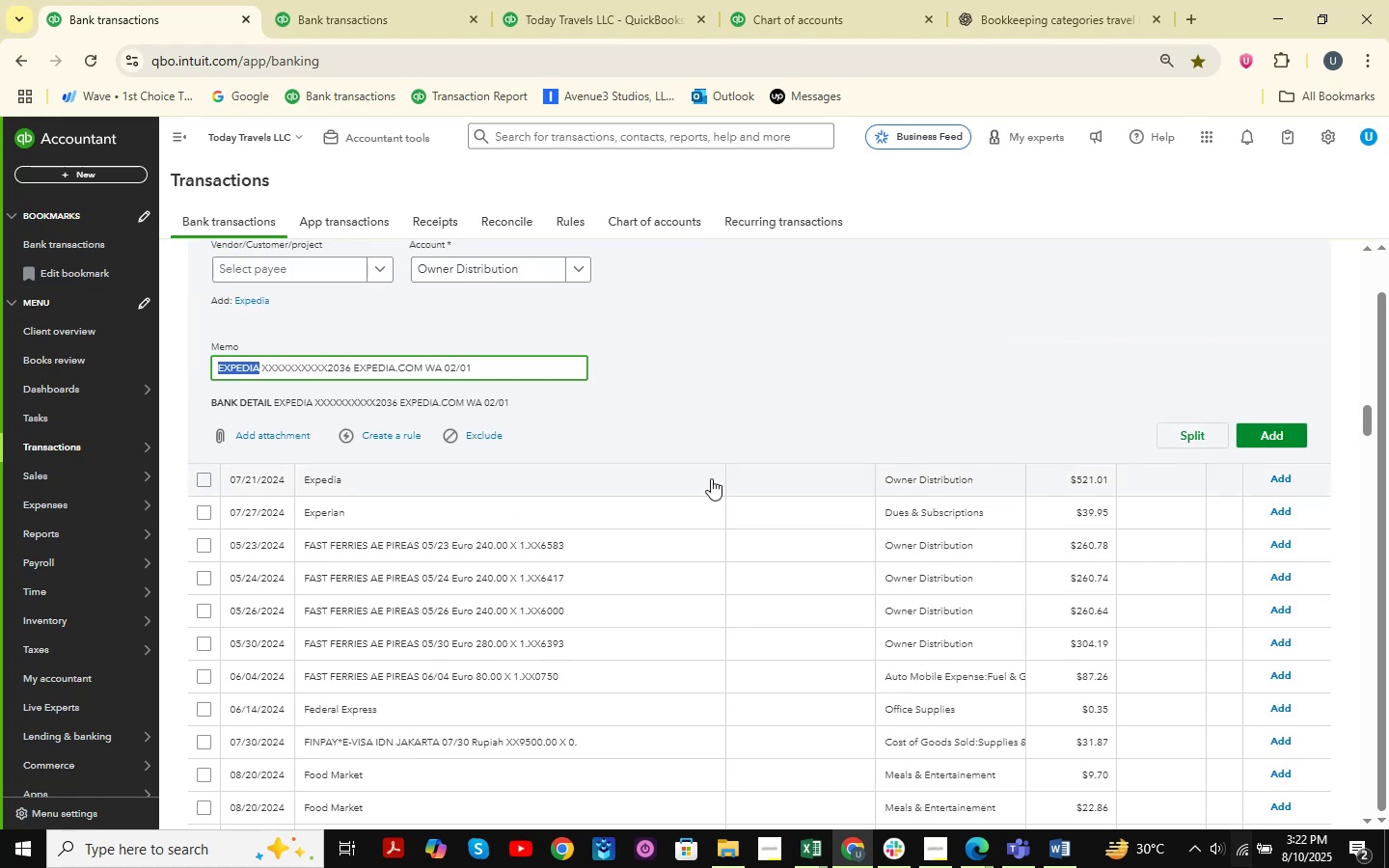 
scroll: coordinate [711, 478], scroll_direction: up, amount: 2.0
 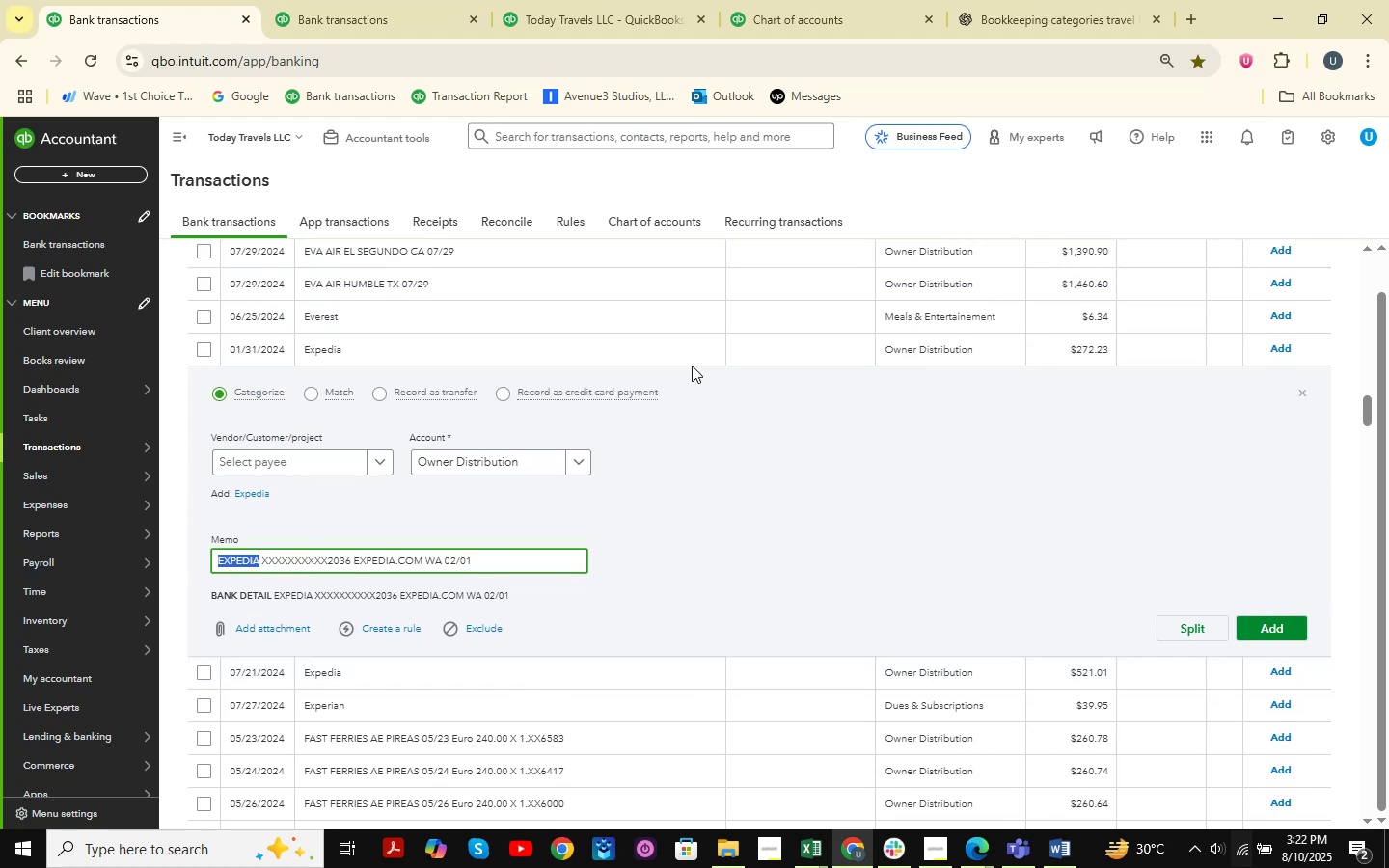 
left_click([1003, 0])
 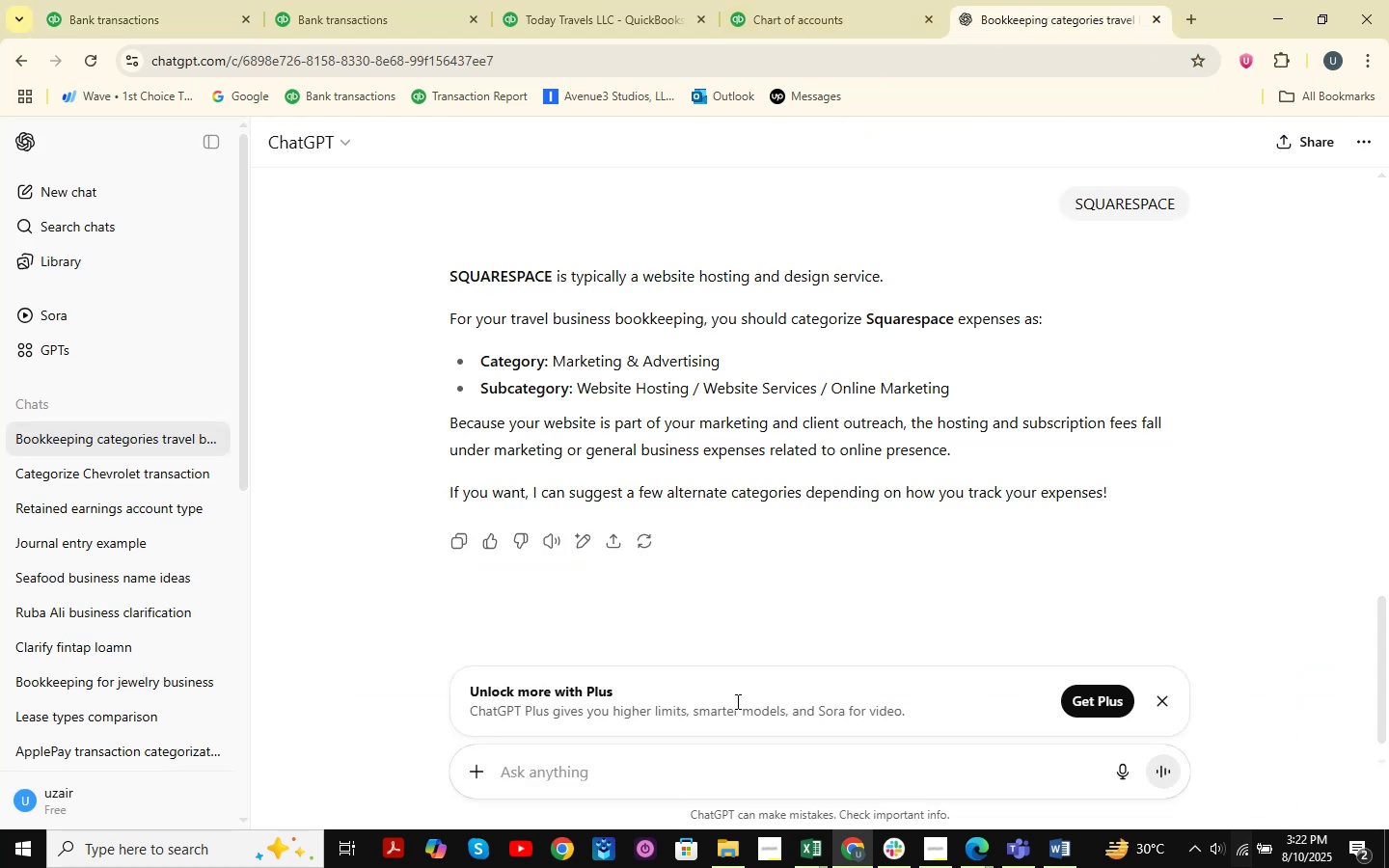 
key(Control+V)
 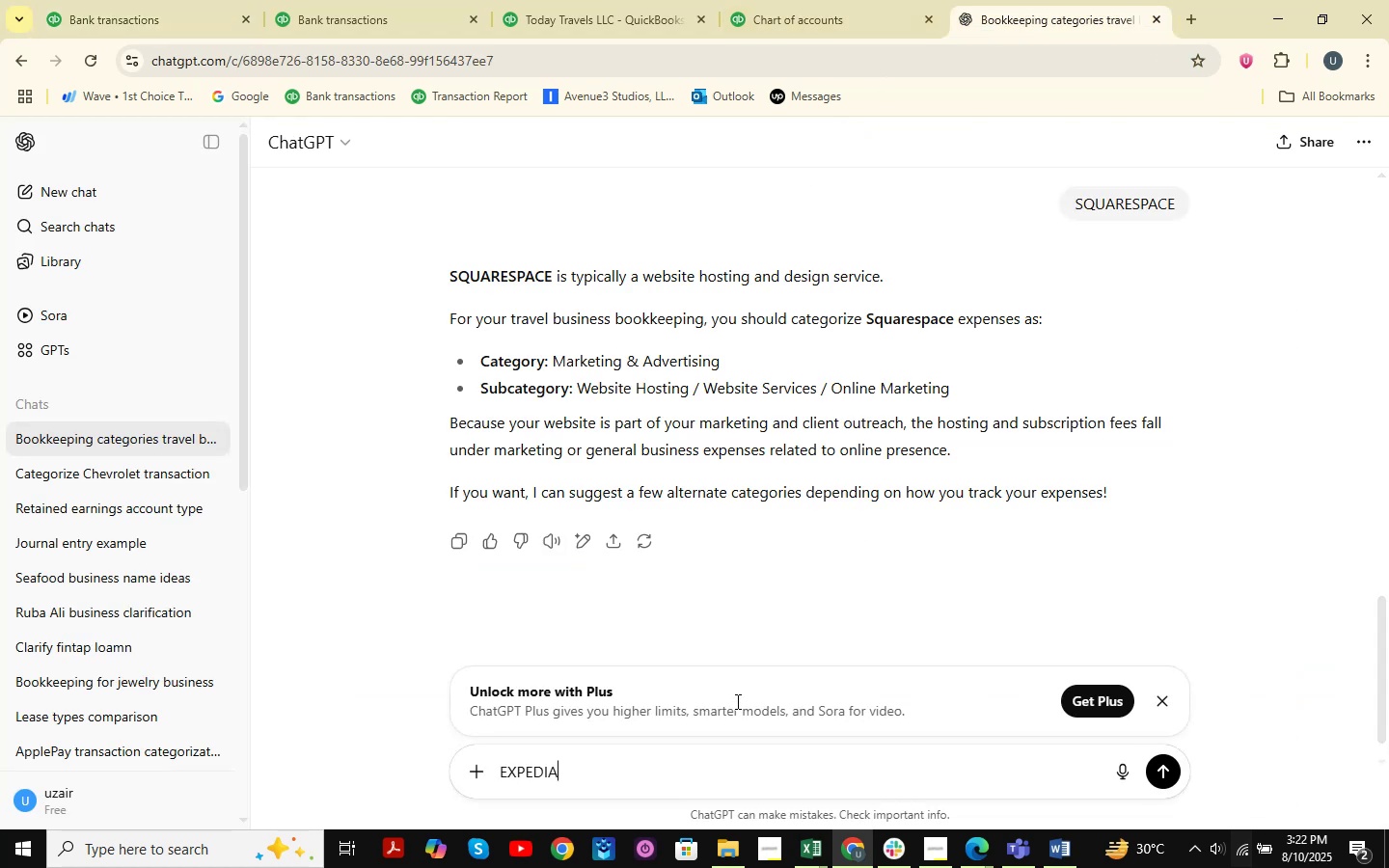 
key(Enter)
 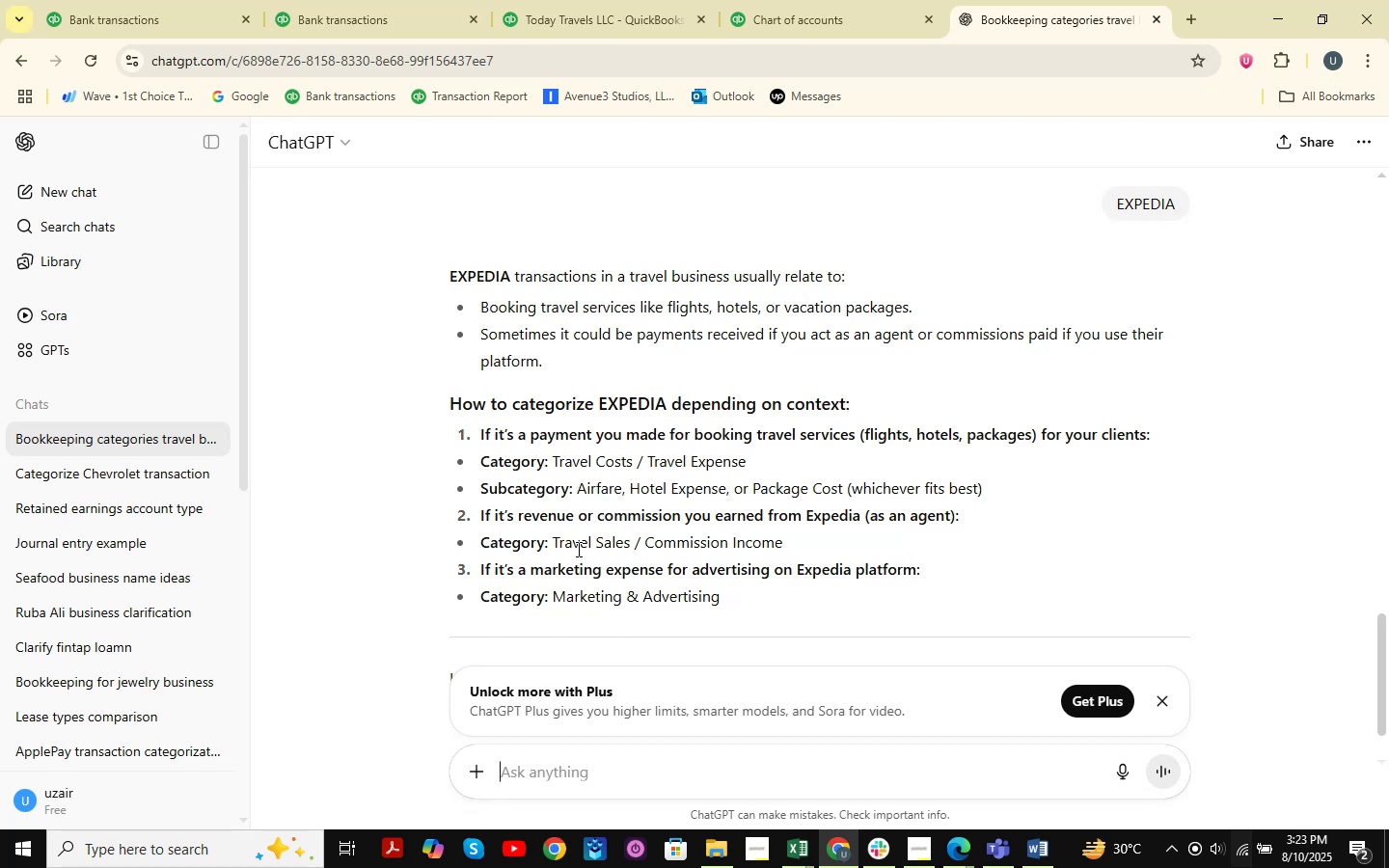 
wait(21.14)
 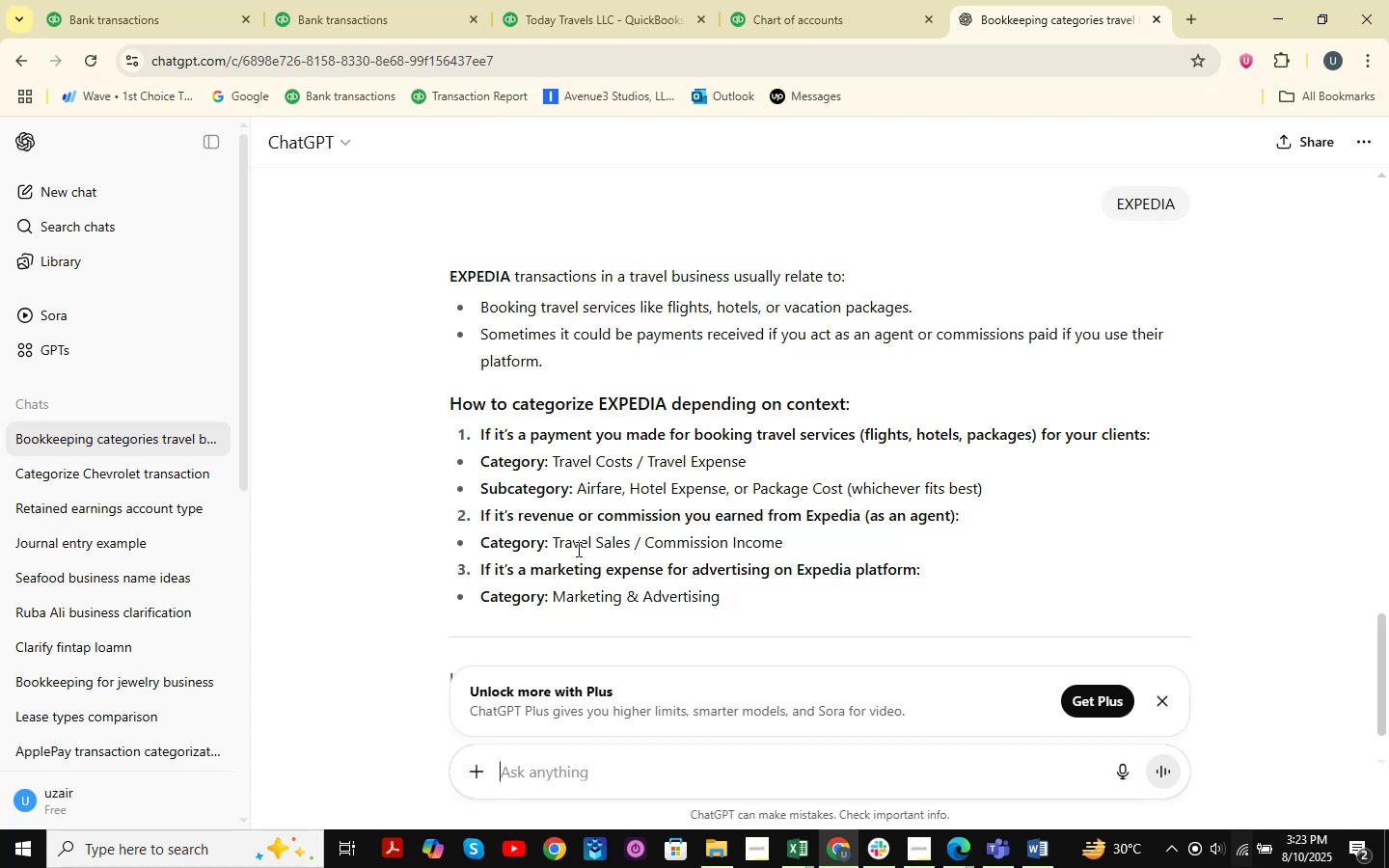 
scroll: coordinate [643, 451], scroll_direction: down, amount: 1.0
 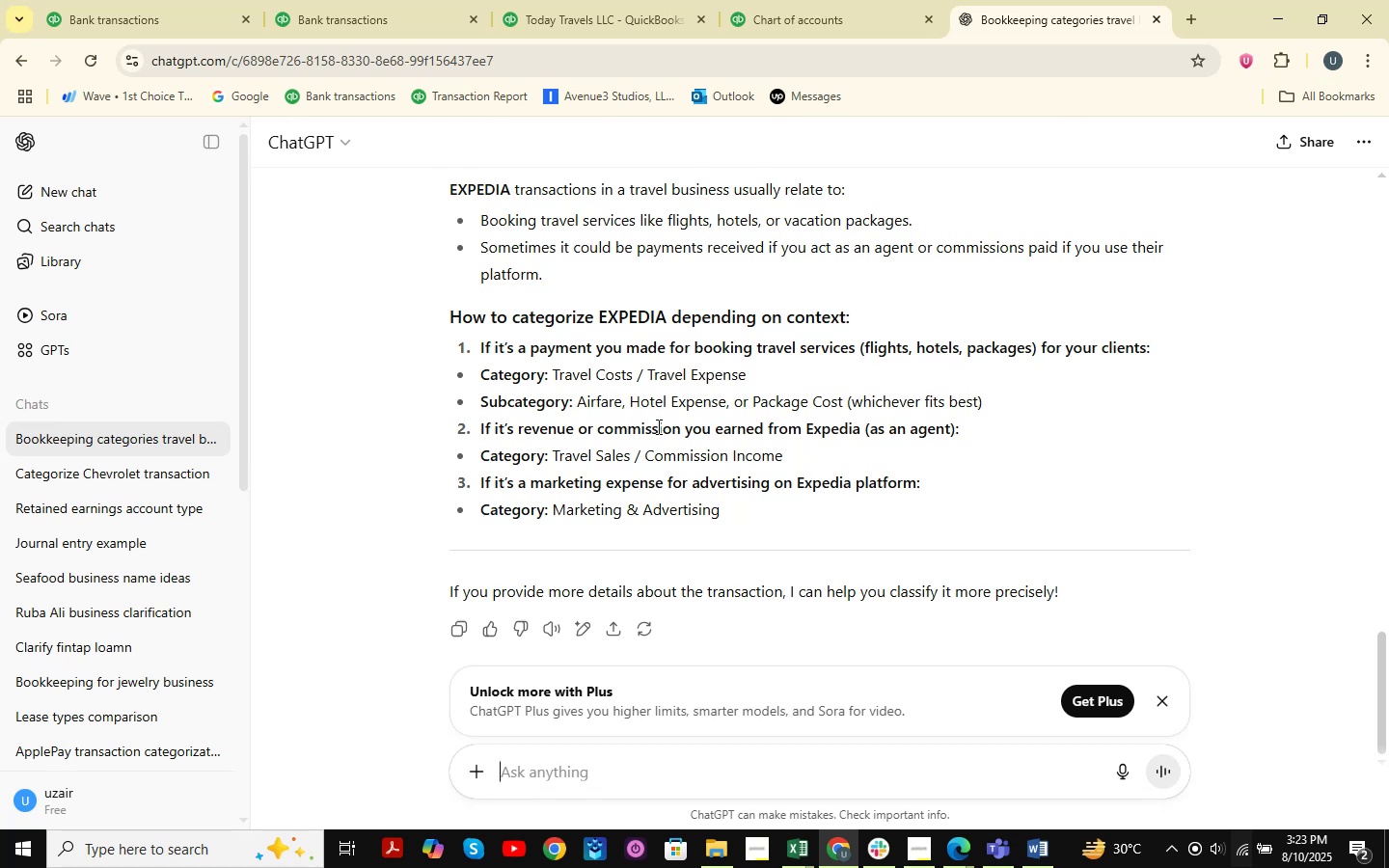 
wait(6.03)
 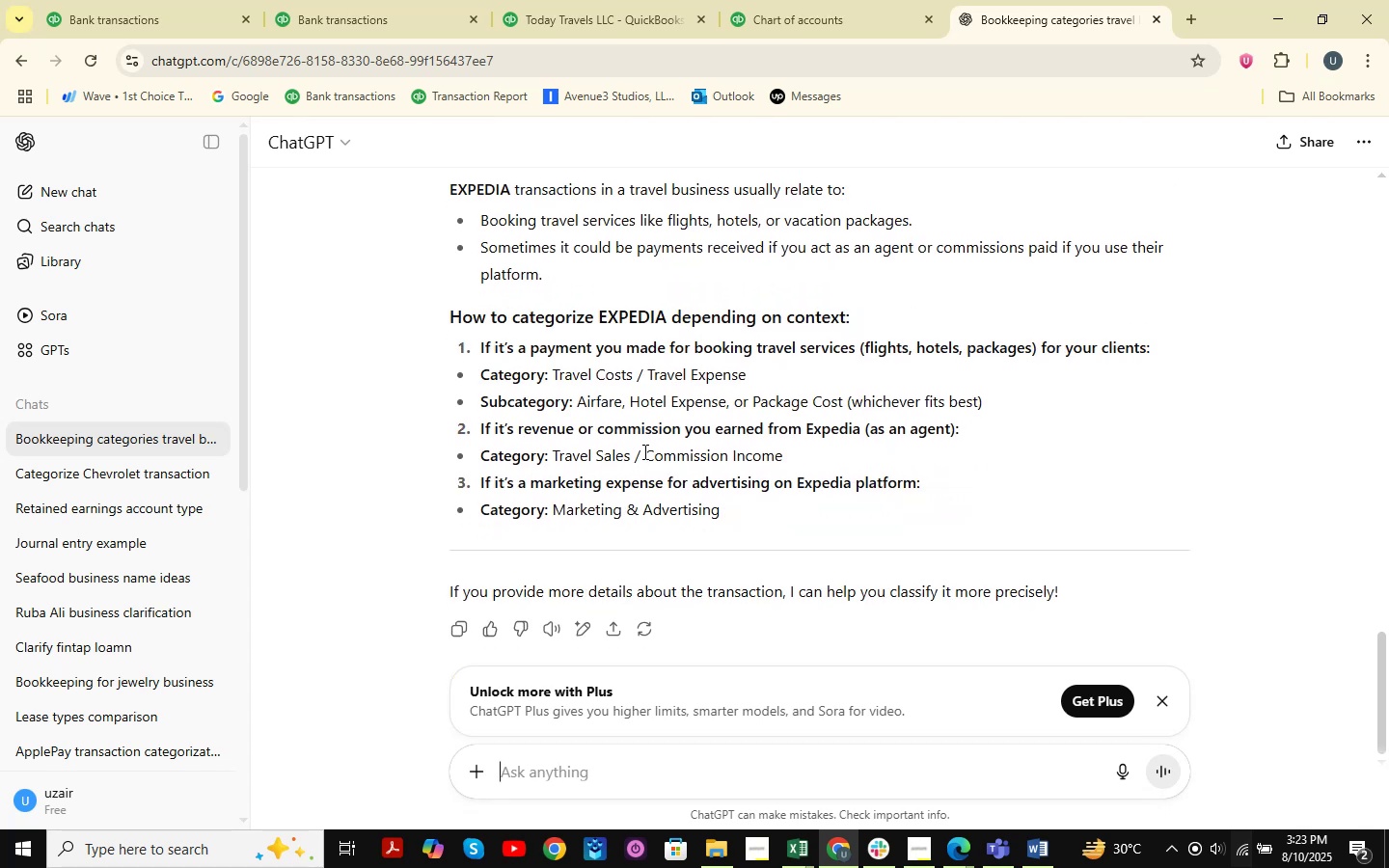 
double_click([135, 2])
 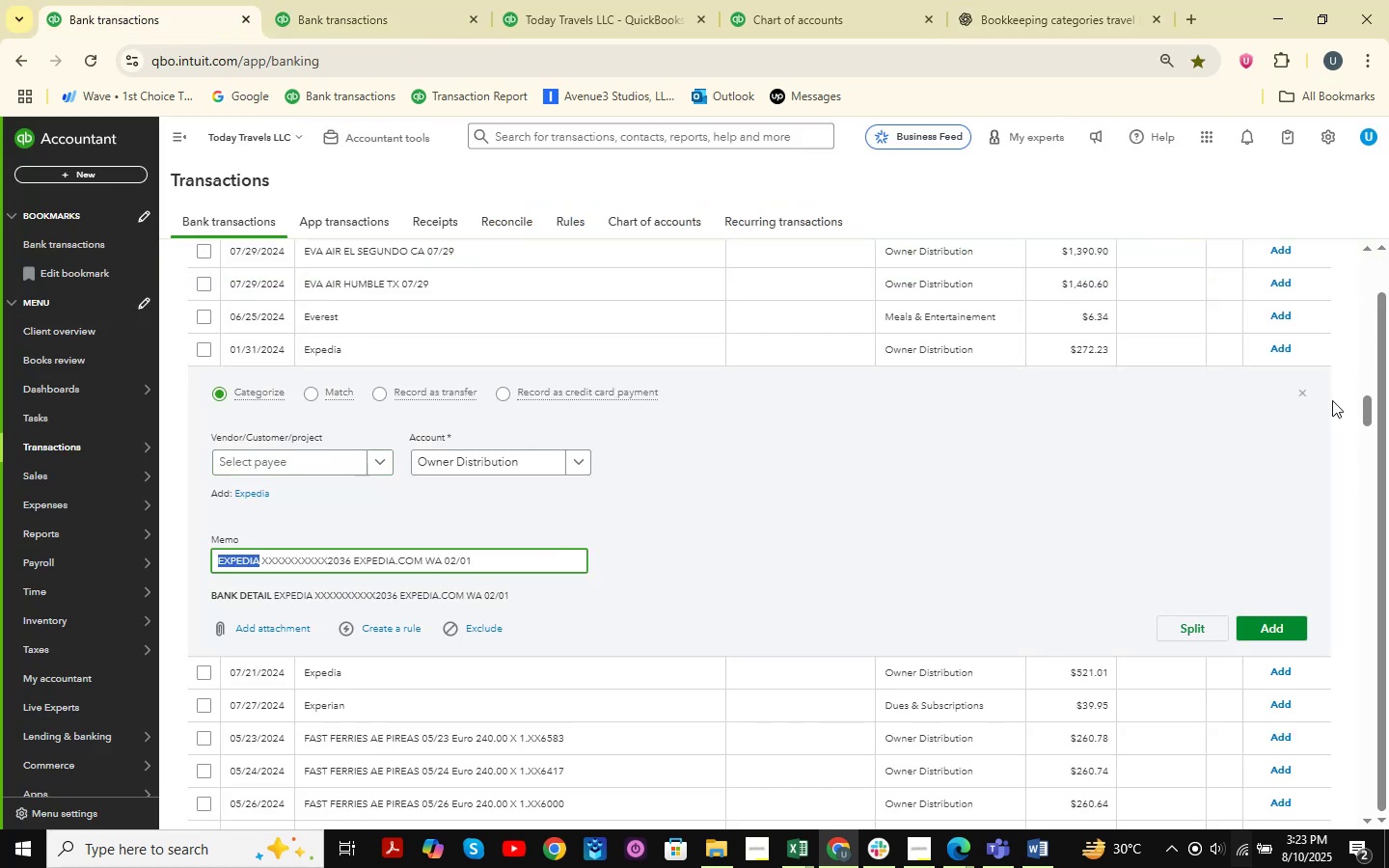 
left_click([1302, 393])
 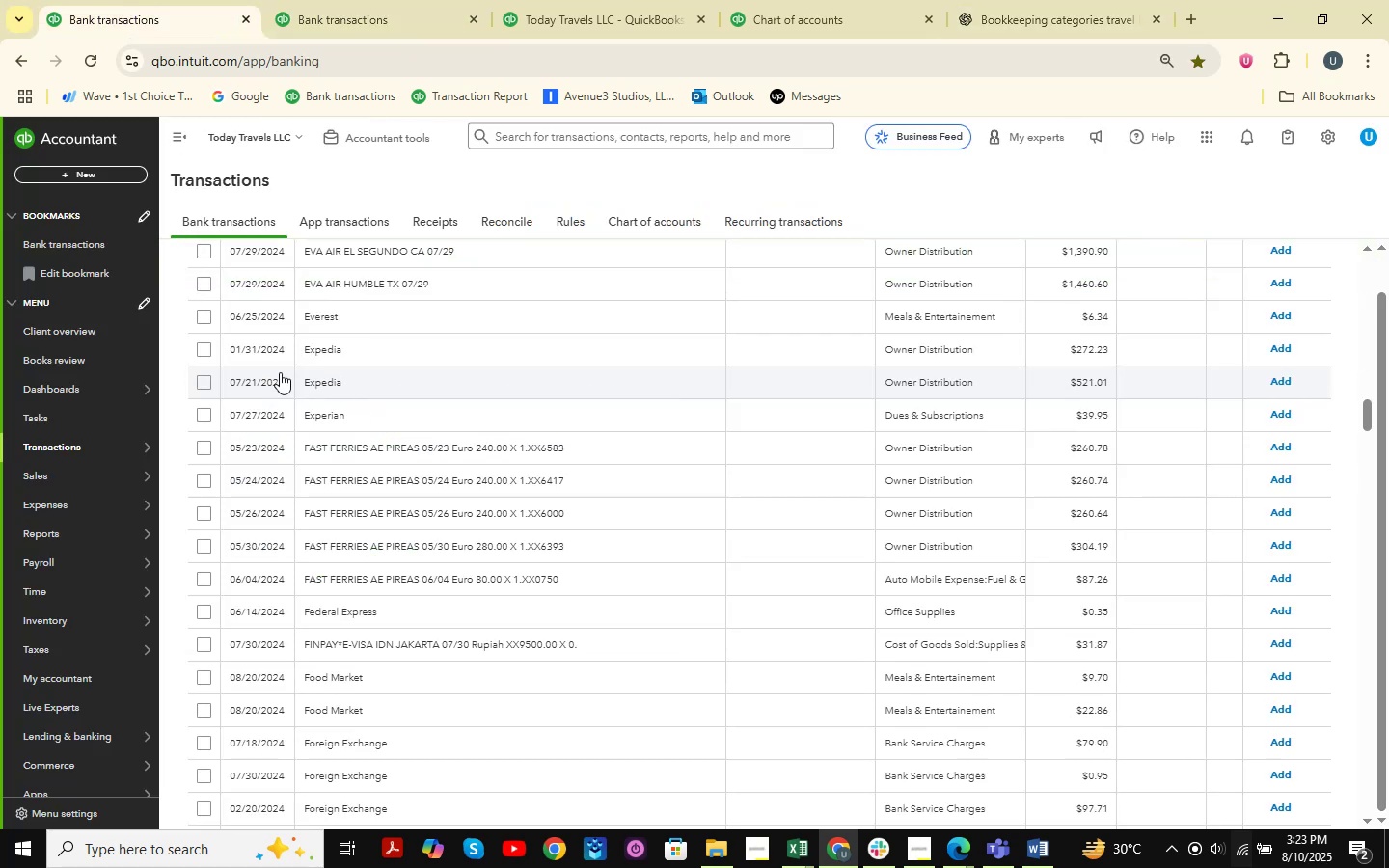 
left_click([199, 351])
 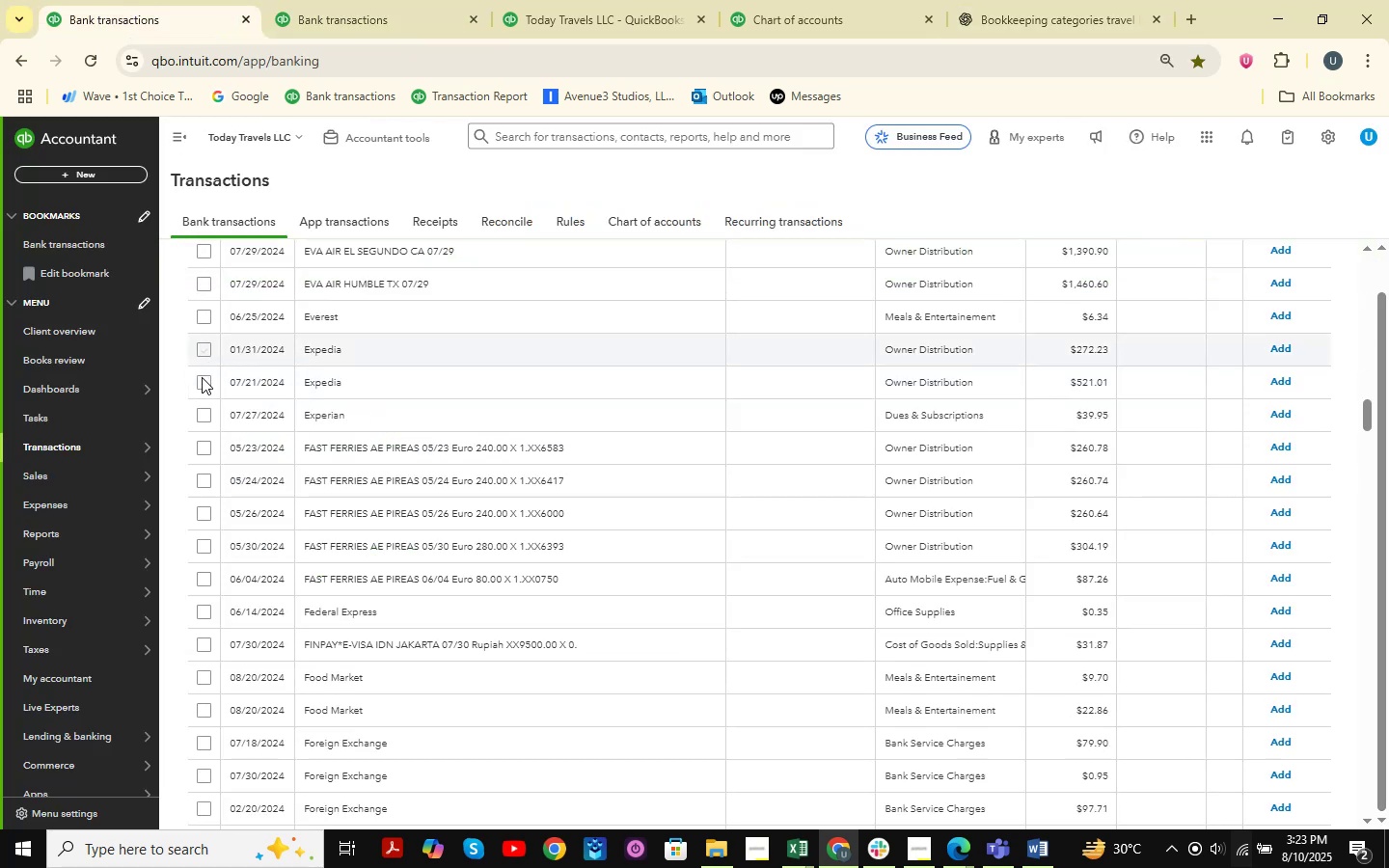 
left_click([204, 380])
 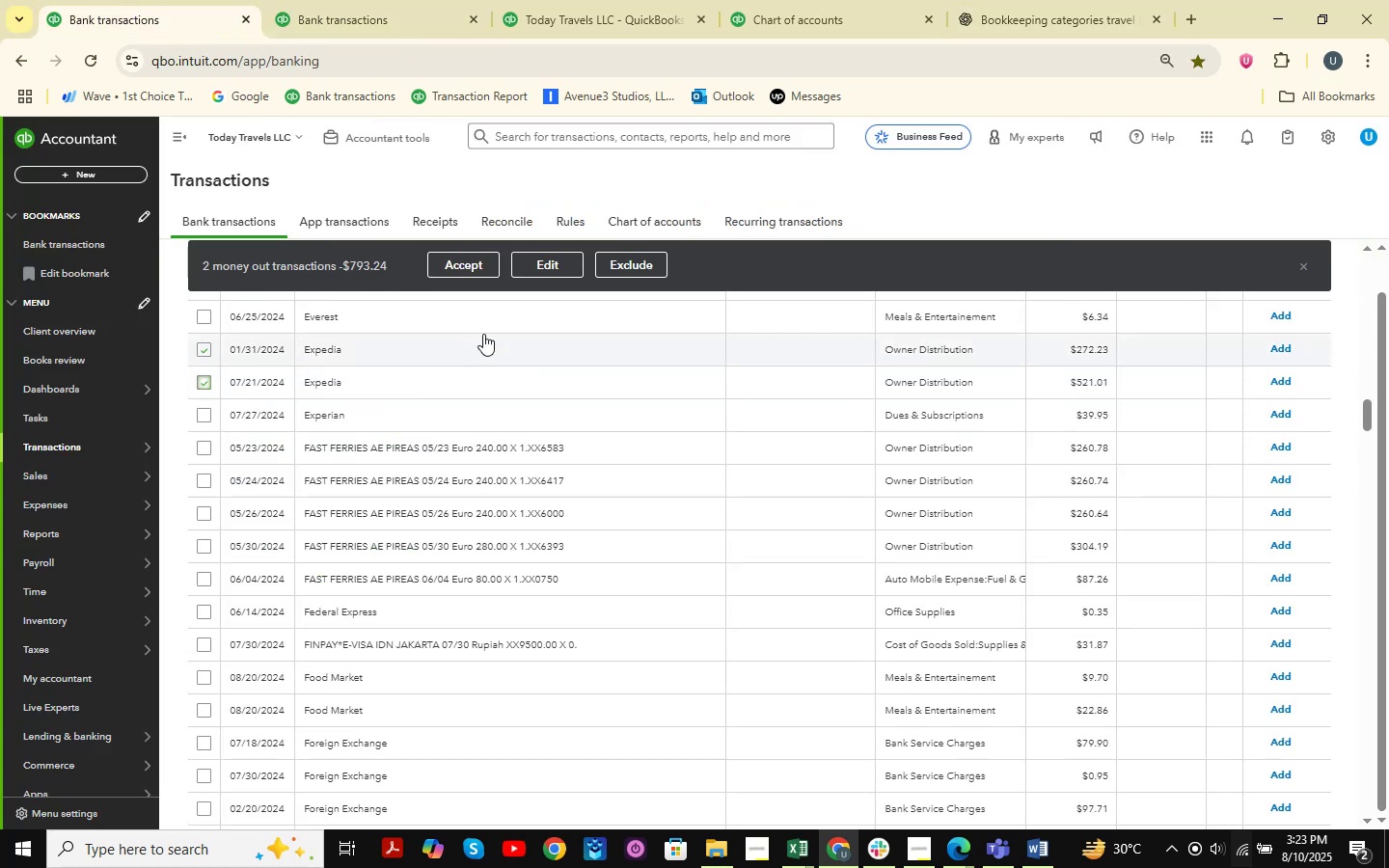 
left_click([543, 268])
 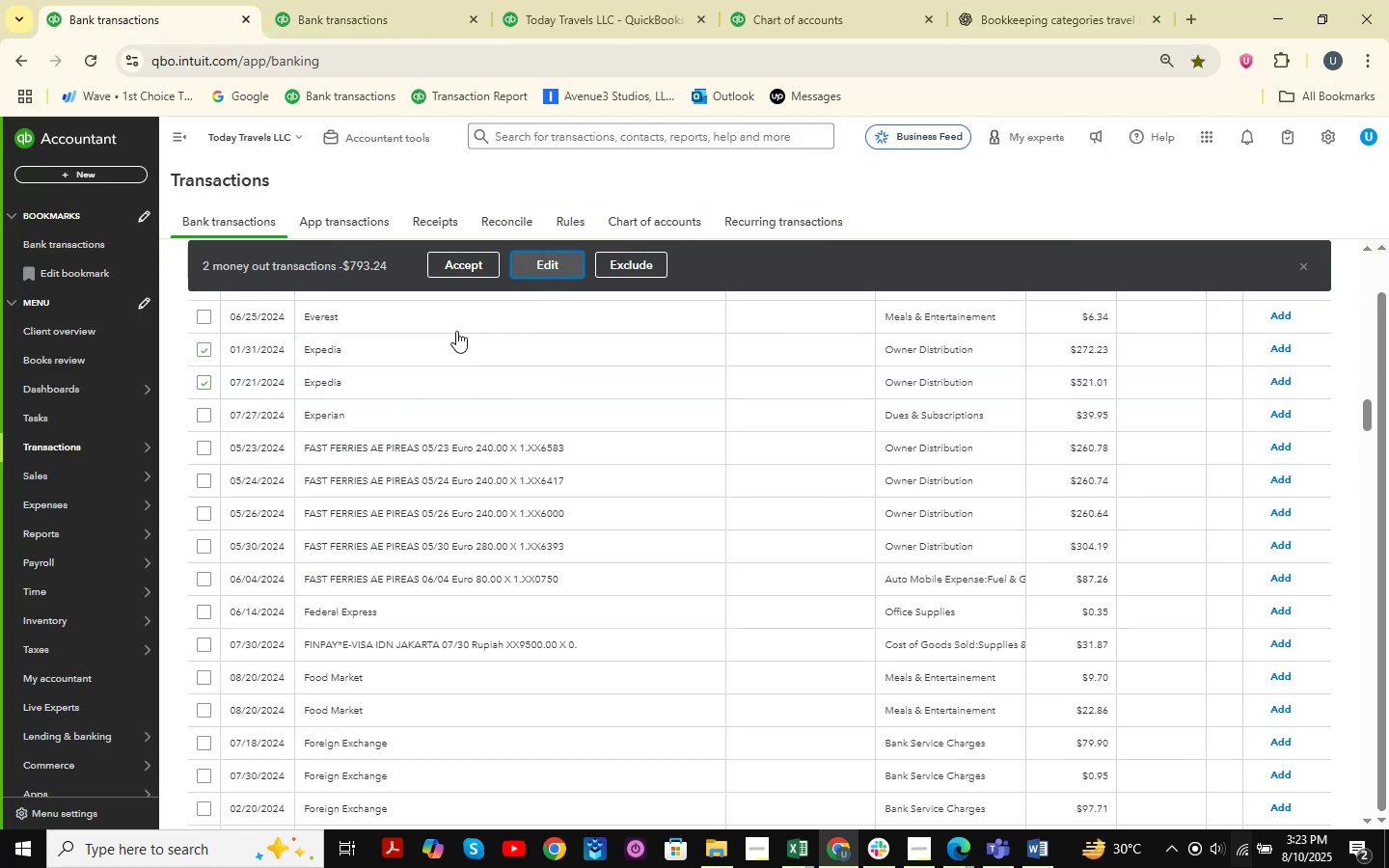 
mouse_move([415, 314])
 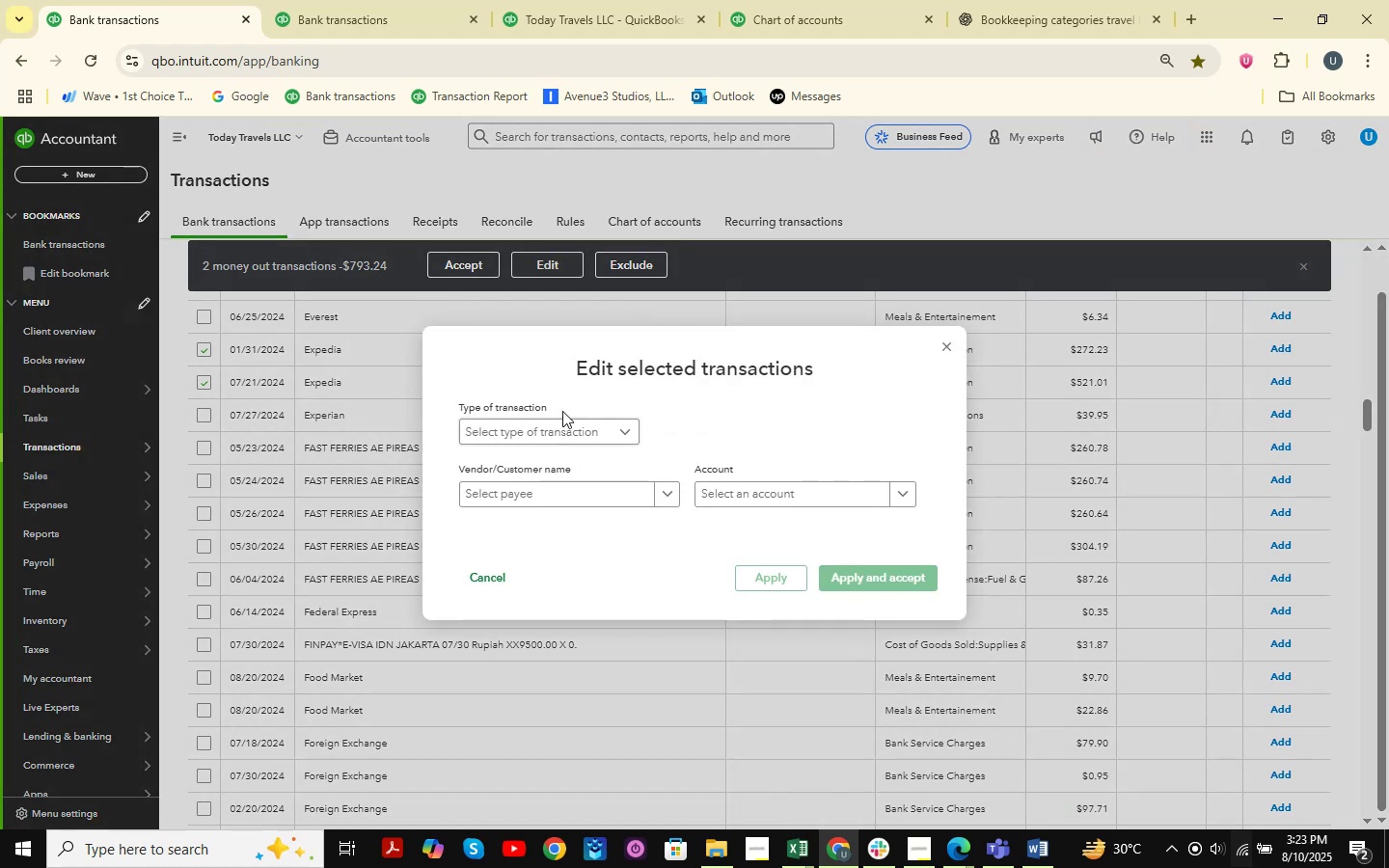 
double_click([557, 428])
 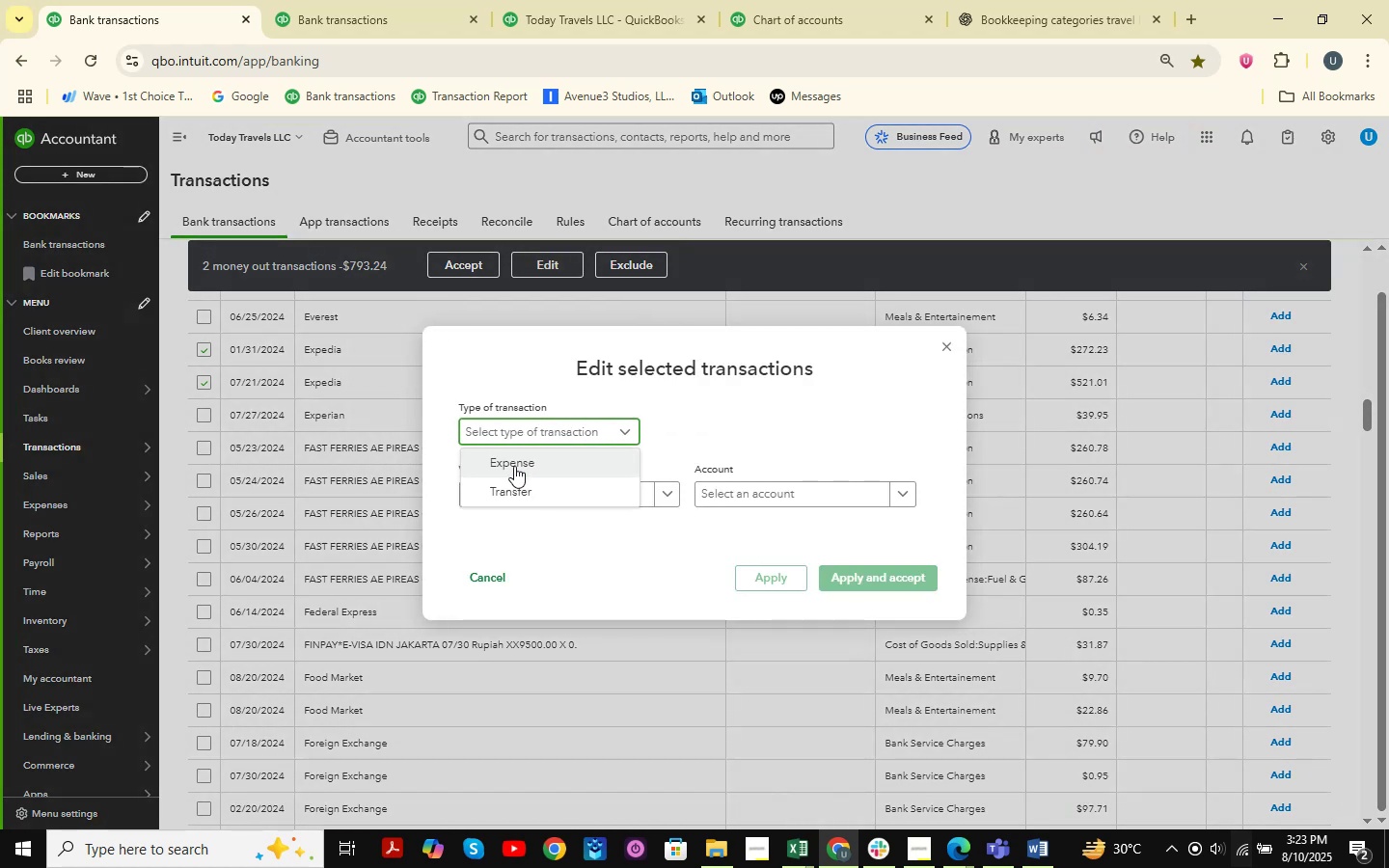 
triple_click([514, 467])
 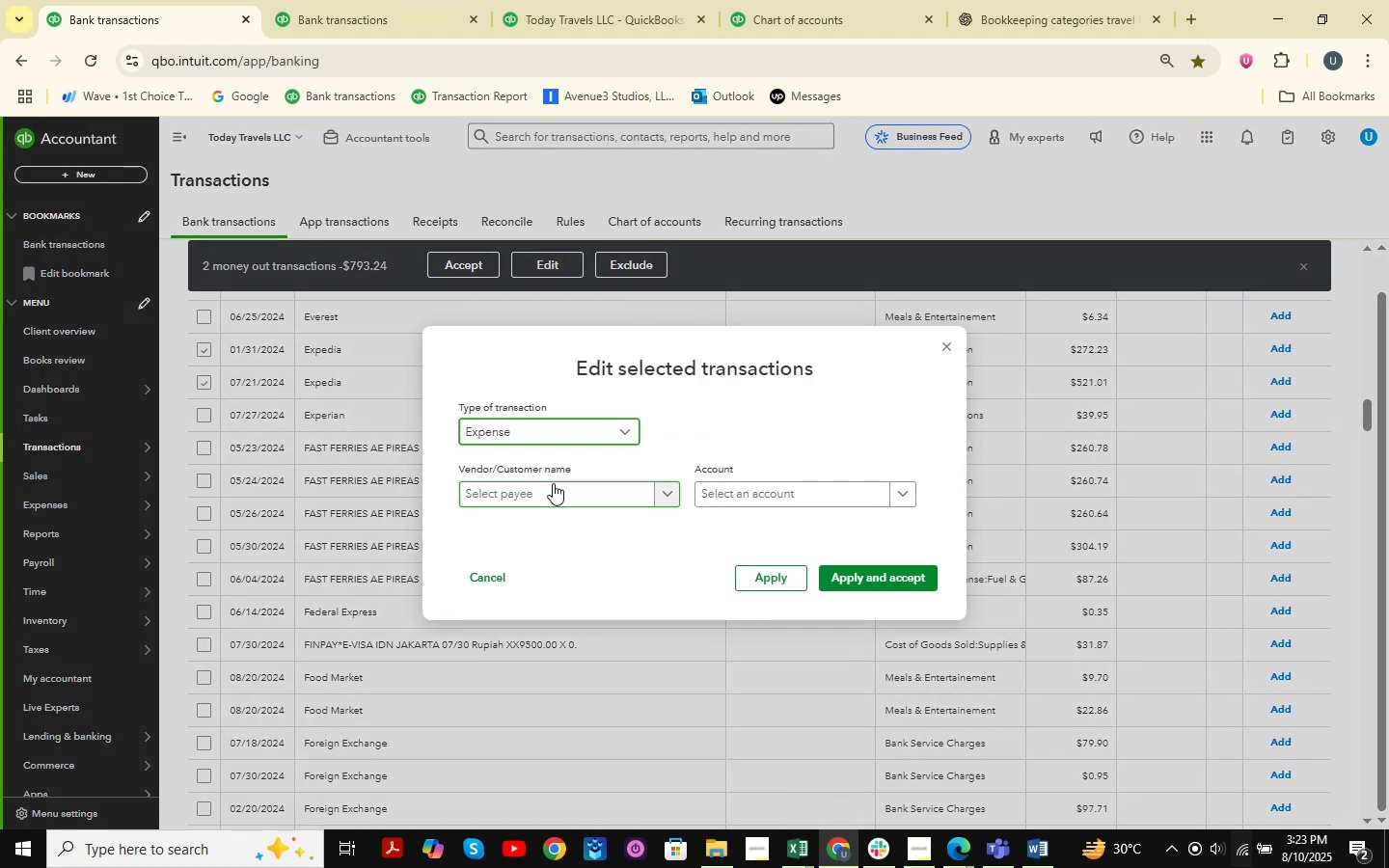 
triple_click([549, 484])
 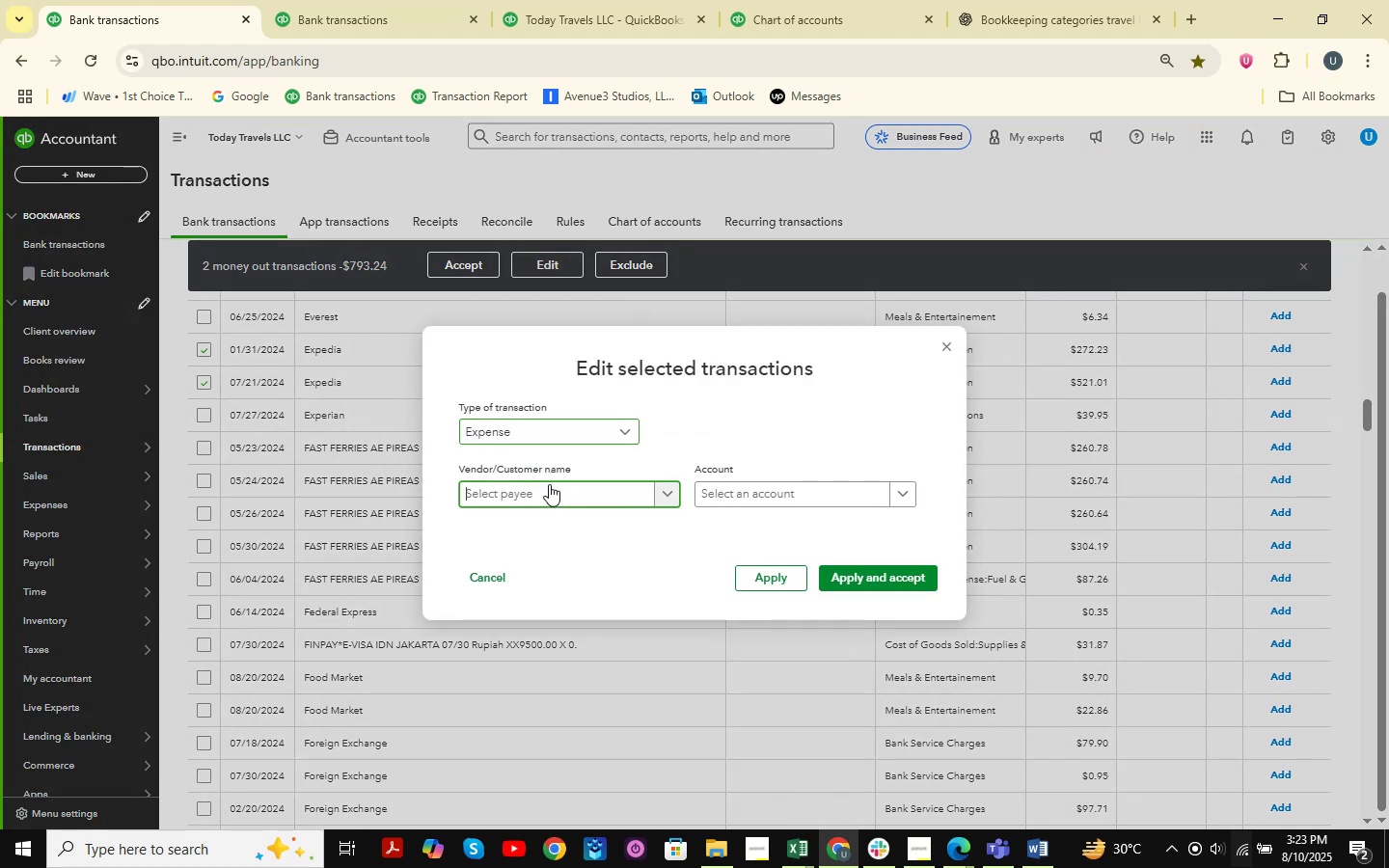 
type(Expedia )
 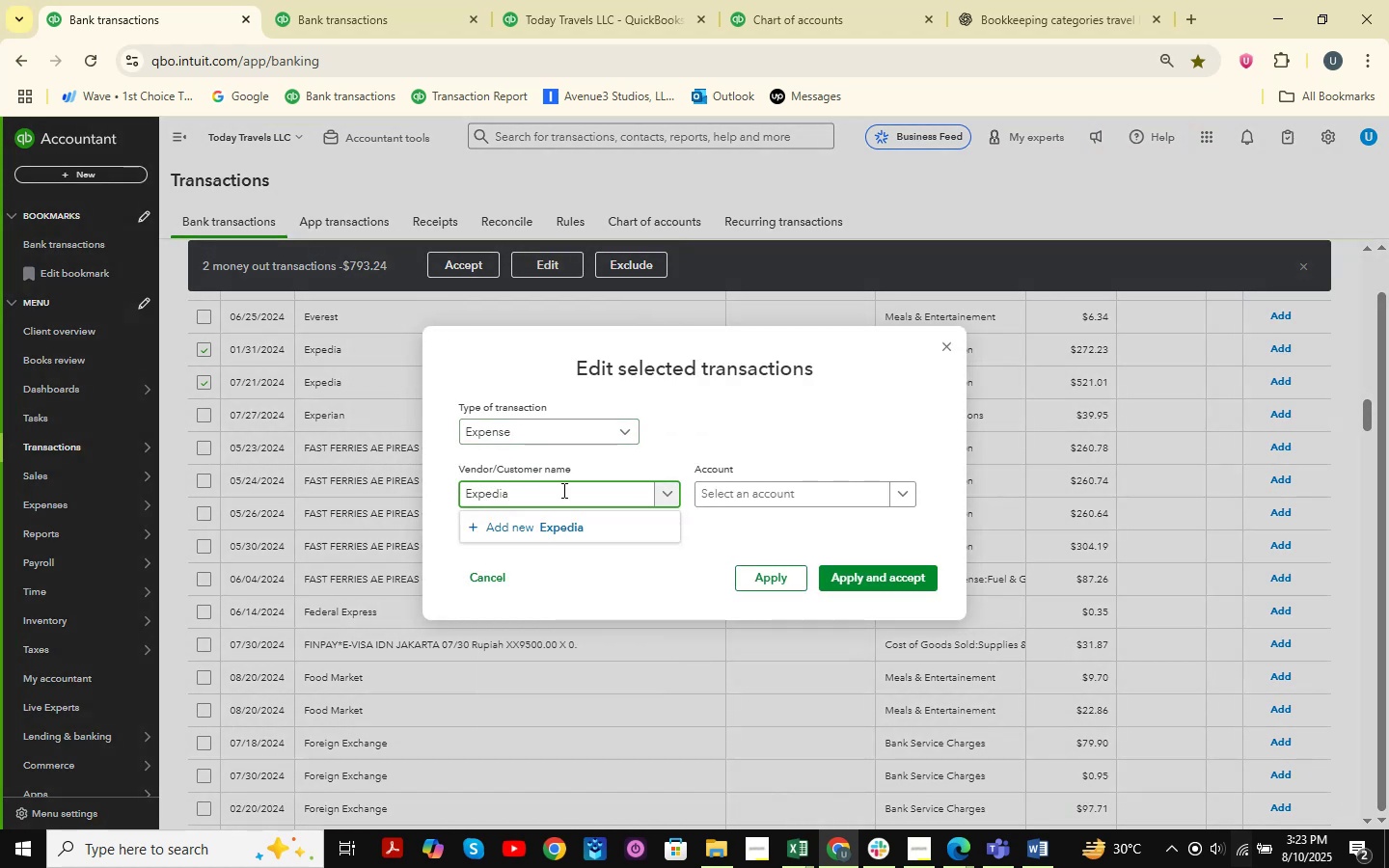 
left_click([574, 530])
 